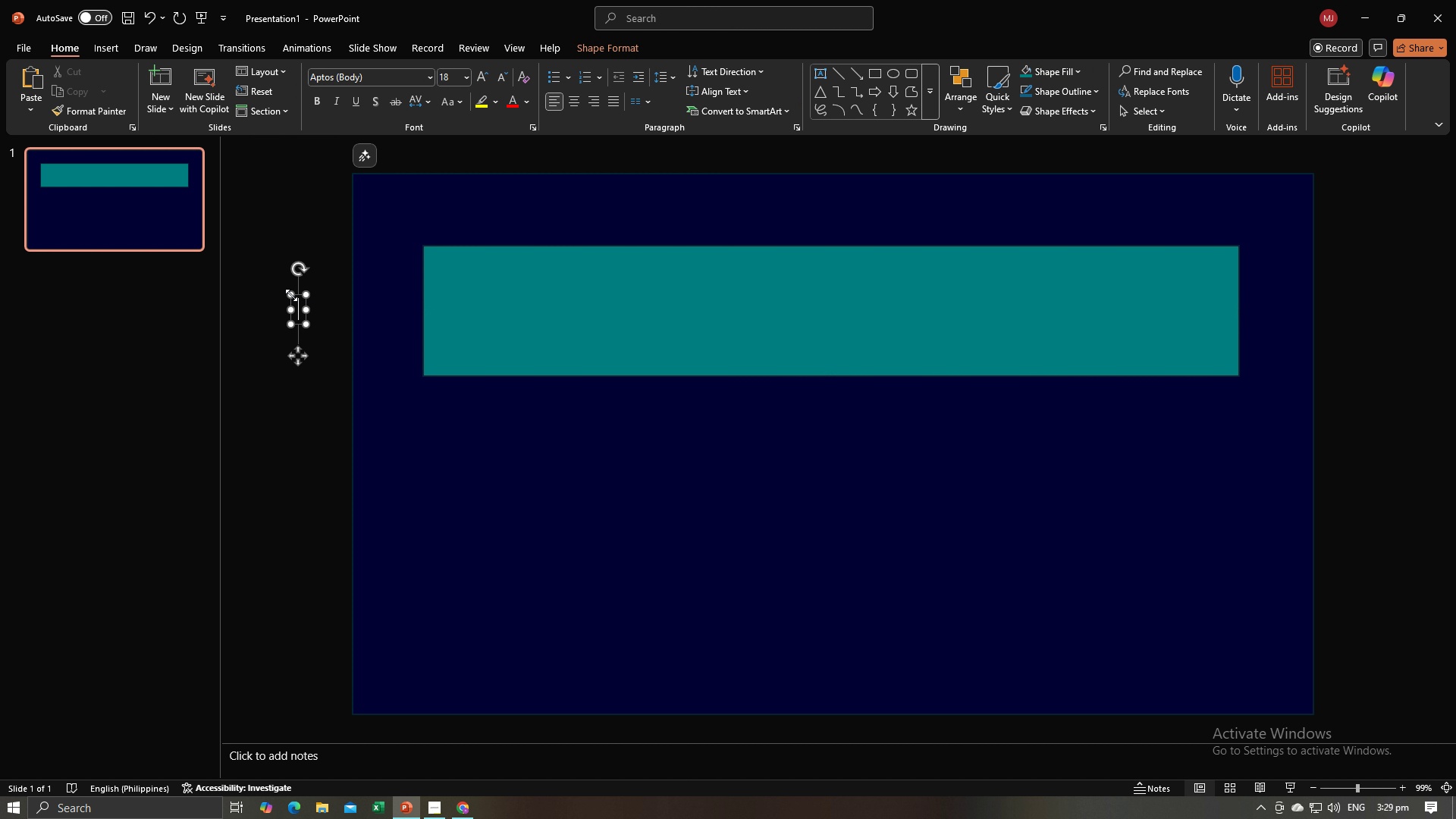 
key(Alt+AltLeft)
 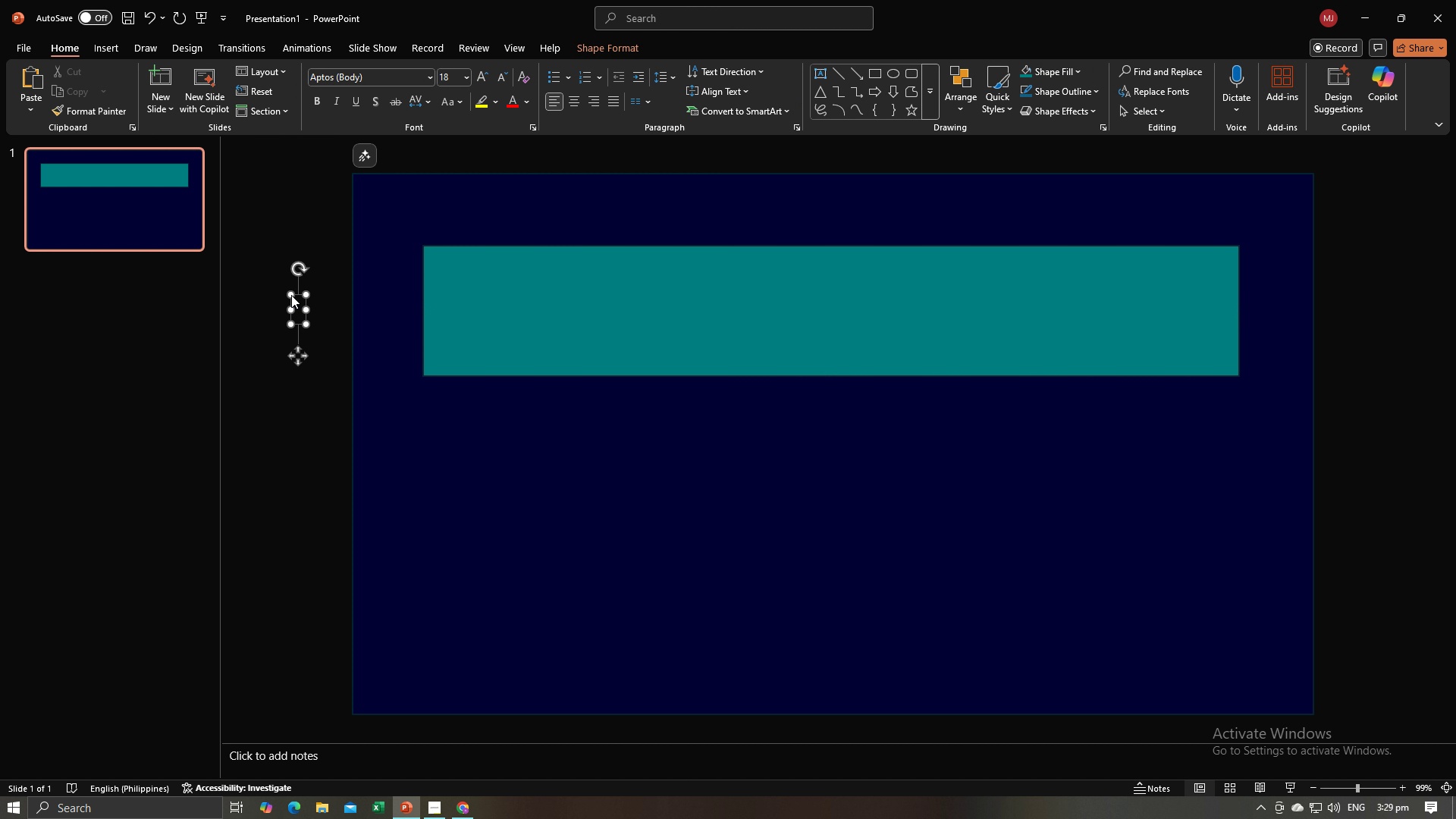 
key(Alt+Tab)
 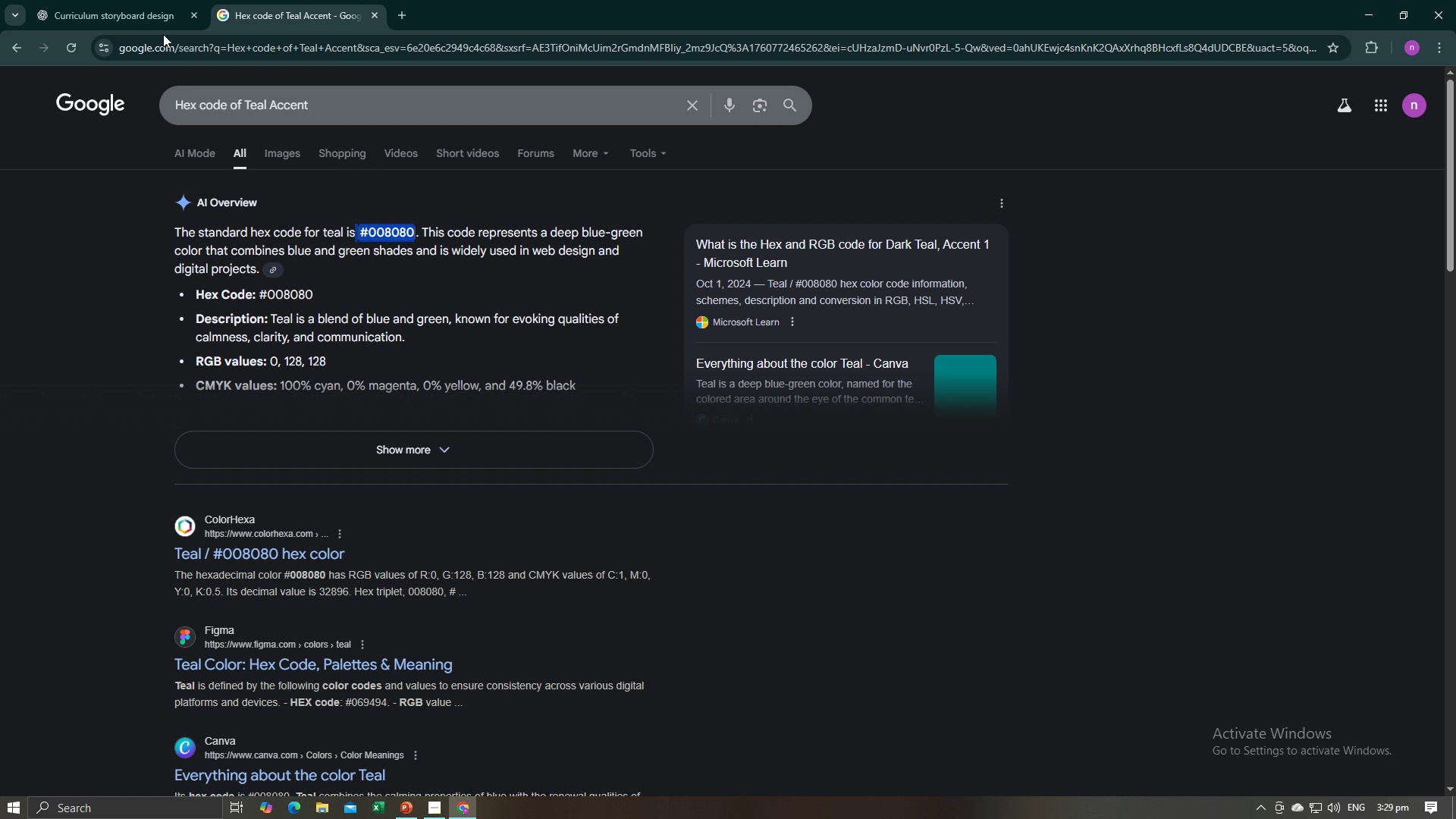 
left_click([76, 0])
 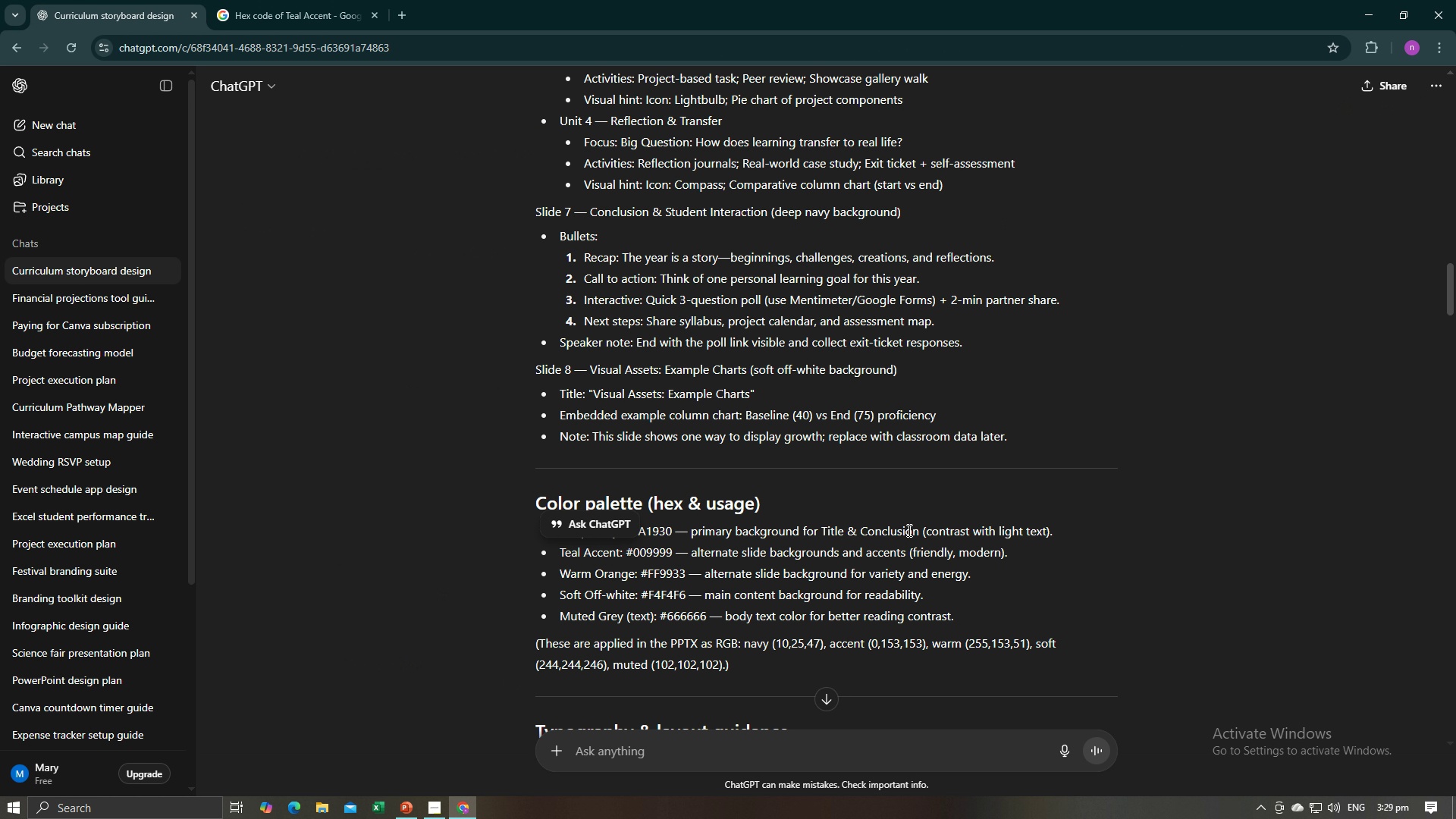 
left_click([908, 530])
 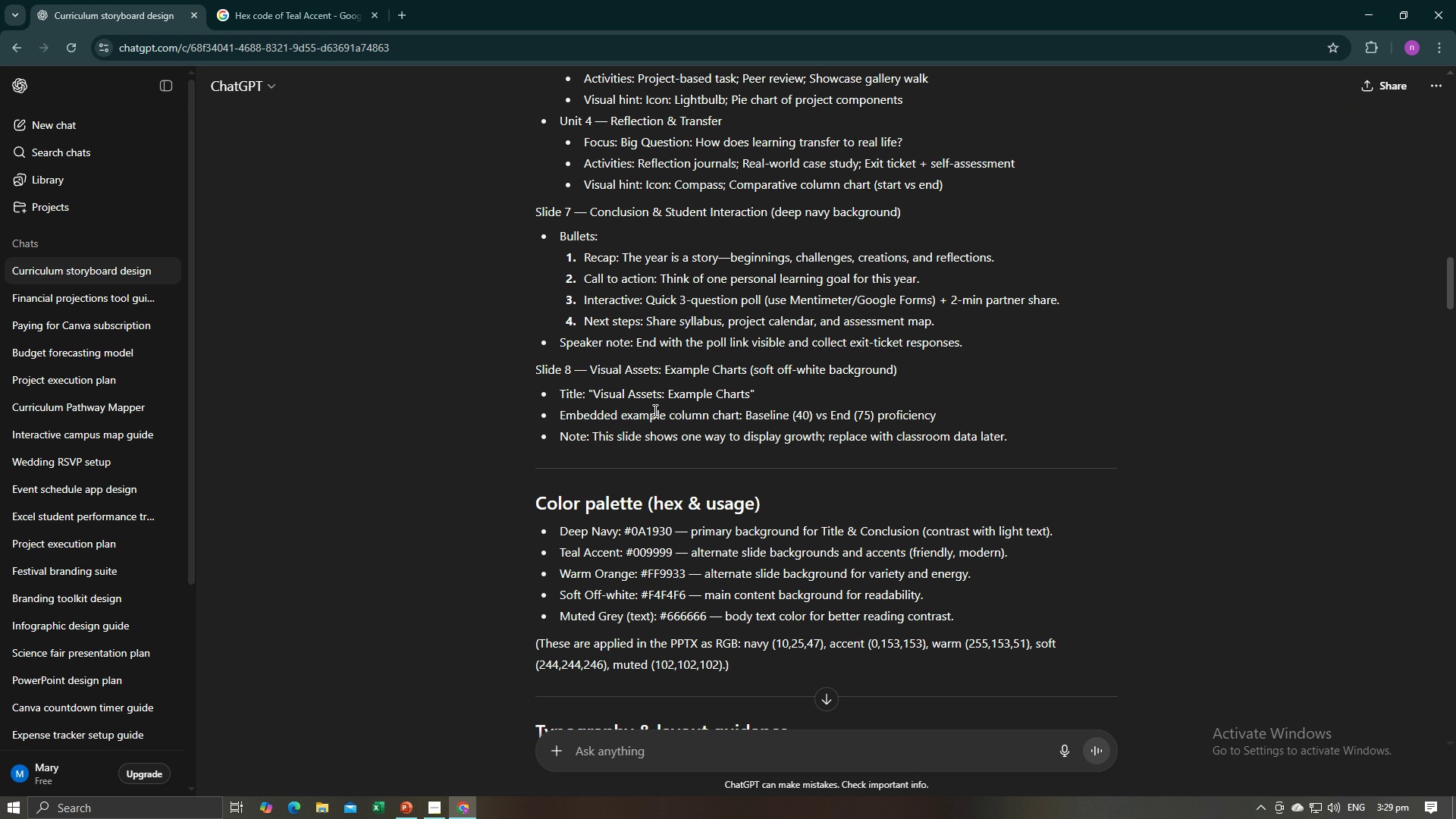 
scroll: coordinate [654, 410], scroll_direction: down, amount: 24.0
 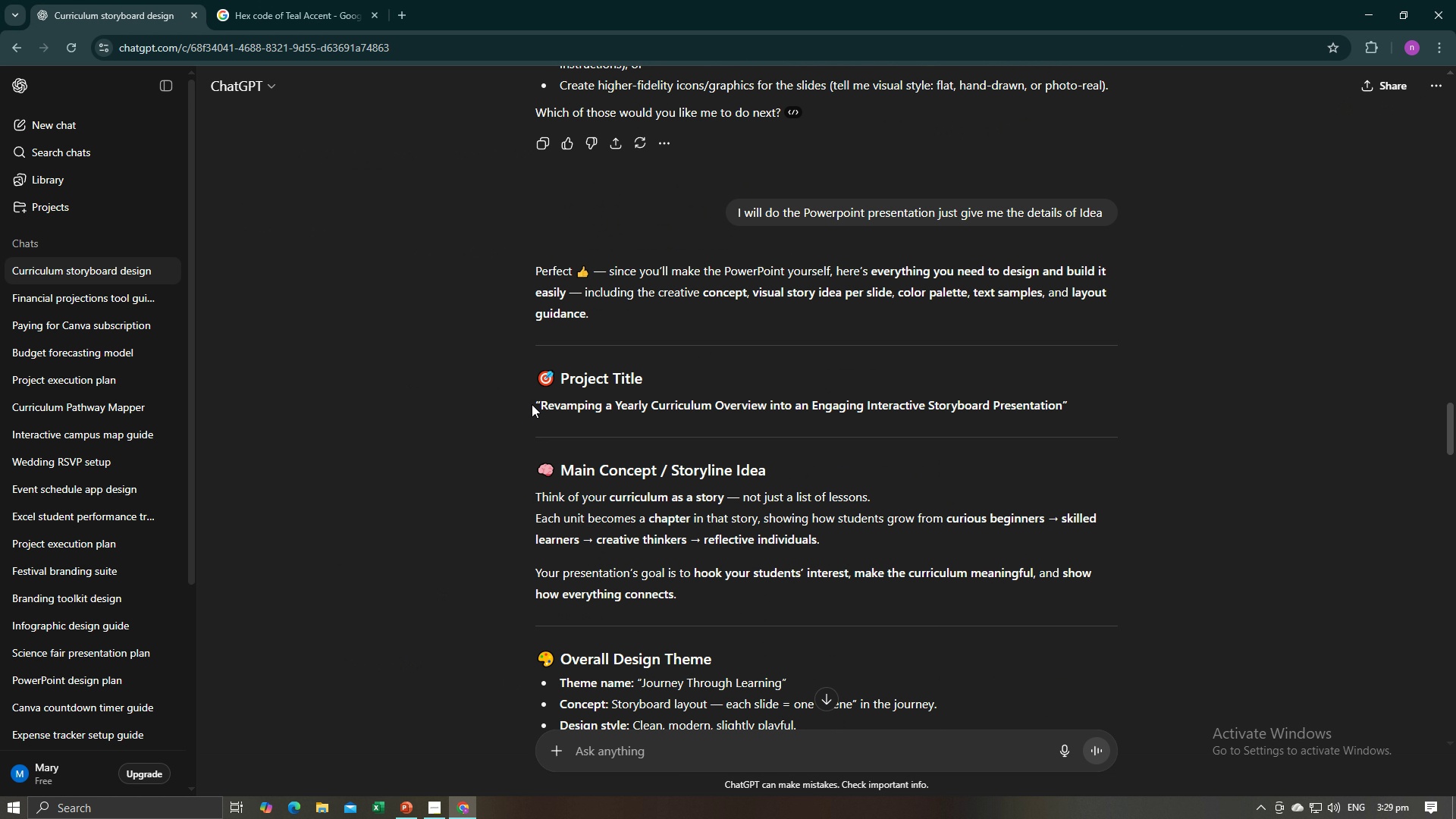 
left_click_drag(start_coordinate=[532, 403], to_coordinate=[1087, 411])
 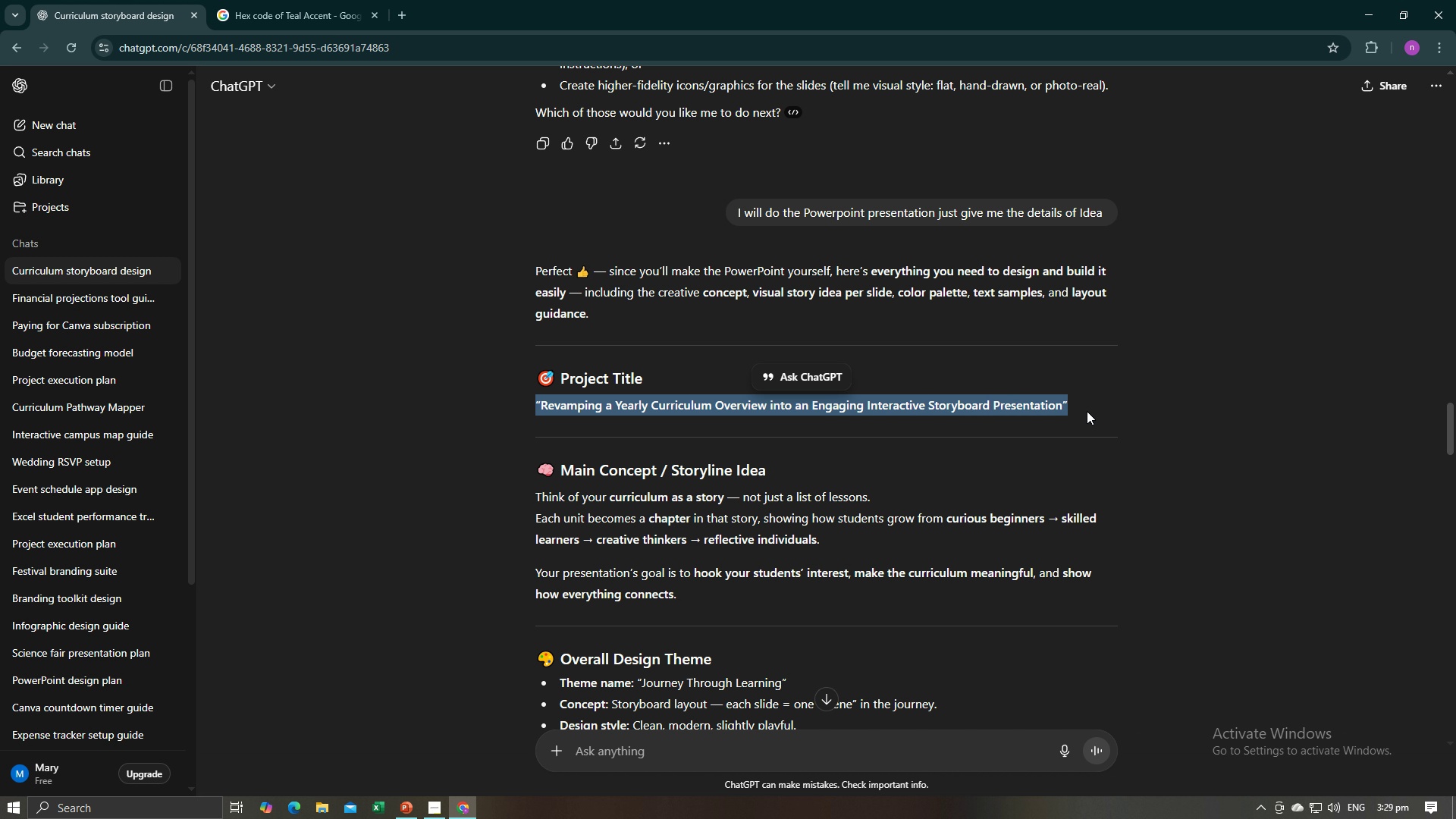 
key(Control+C)
 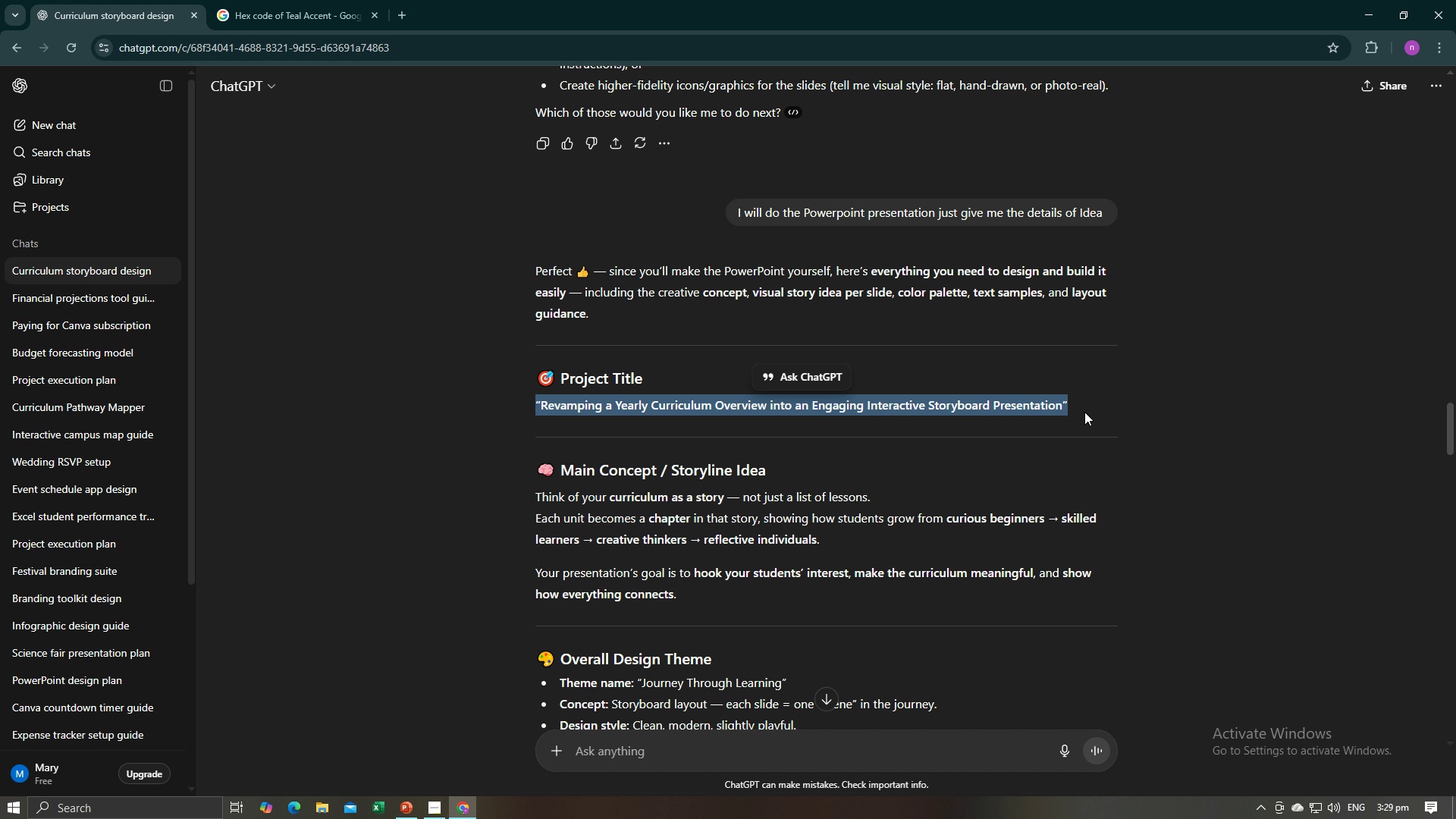 
key(Control+C)
 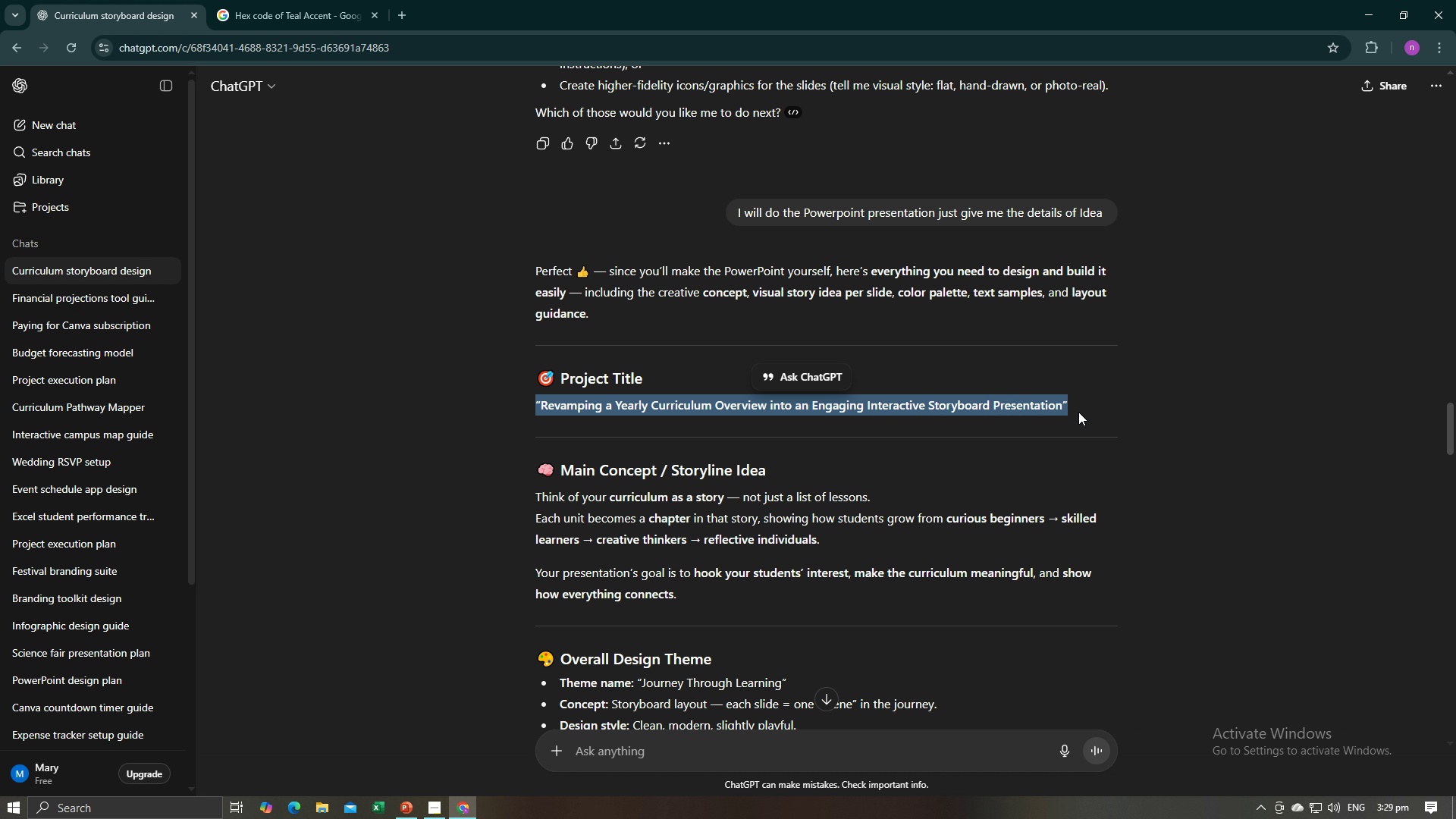 
key(Alt+AltLeft)
 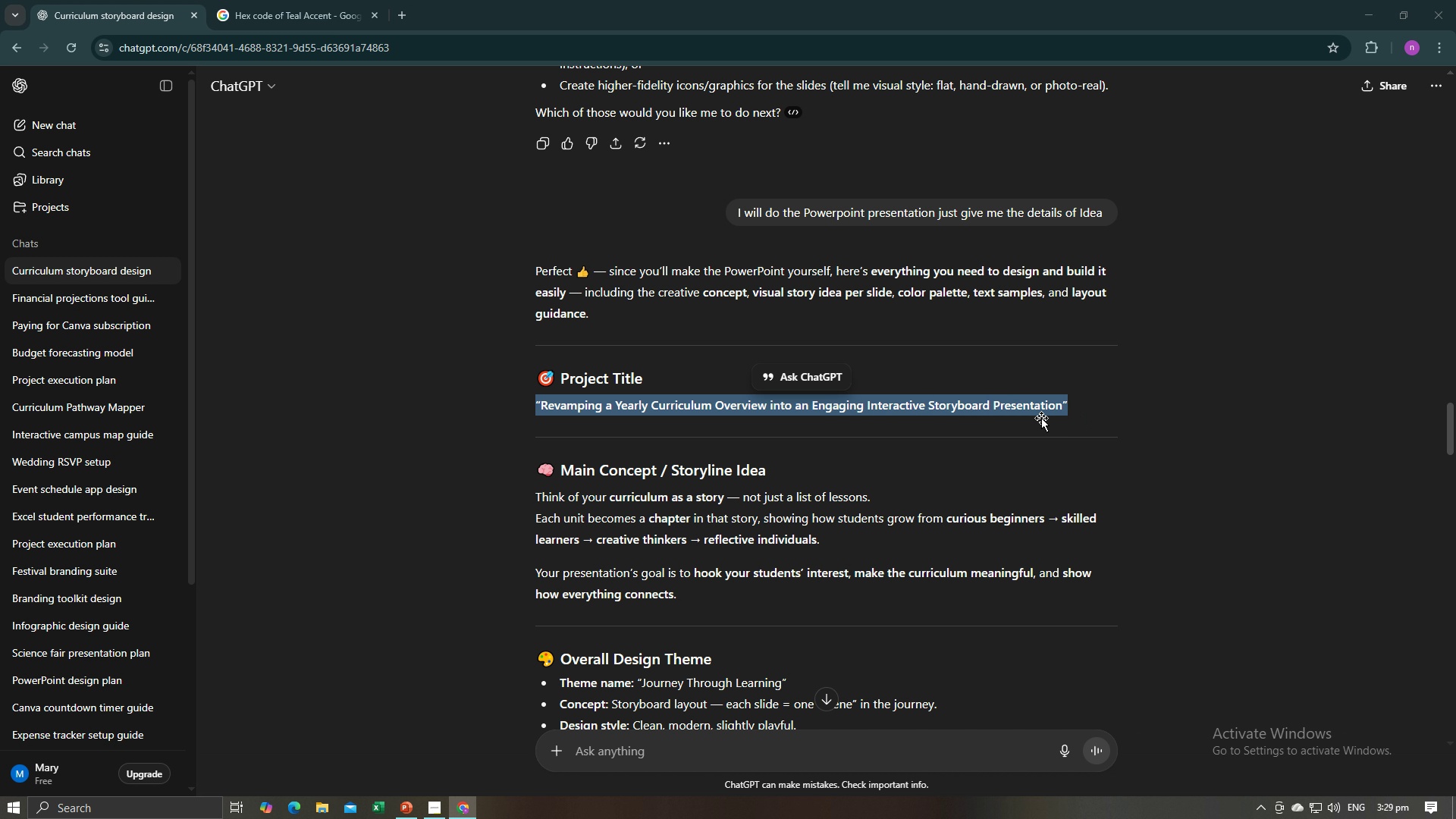 
key(Alt+Tab)
 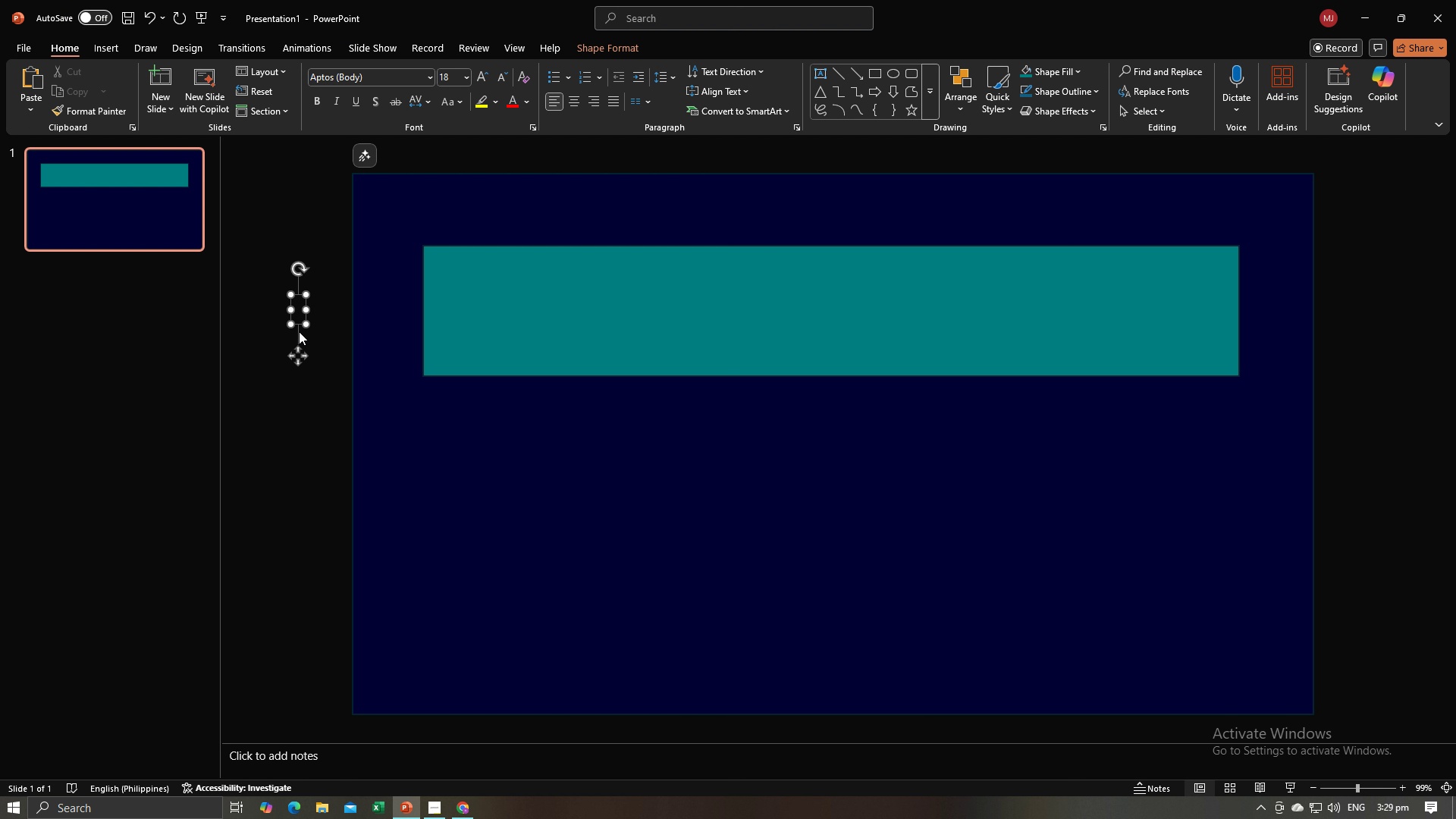 
key(Control+V)
 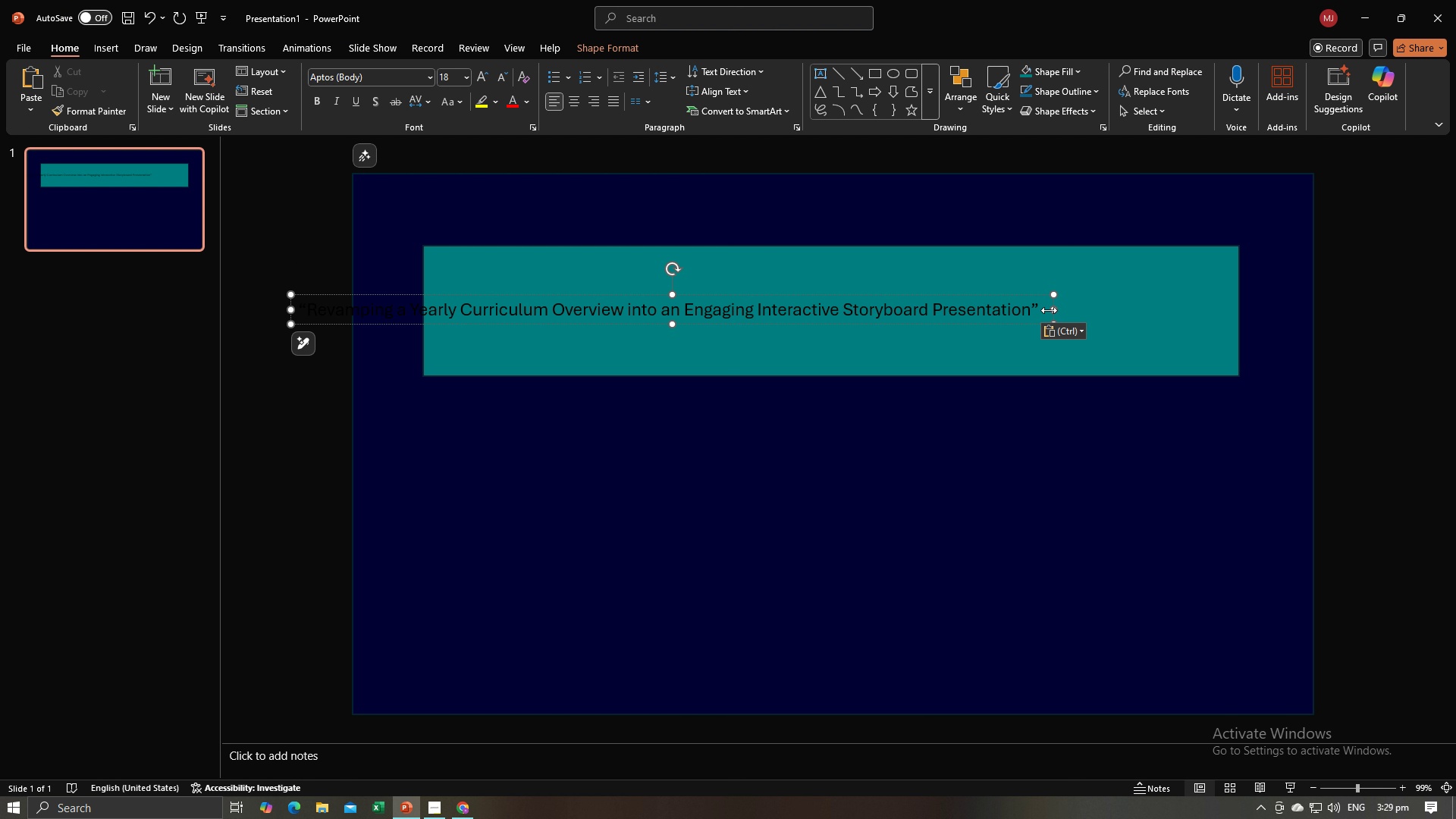 
left_click_drag(start_coordinate=[1055, 312], to_coordinate=[915, 344])
 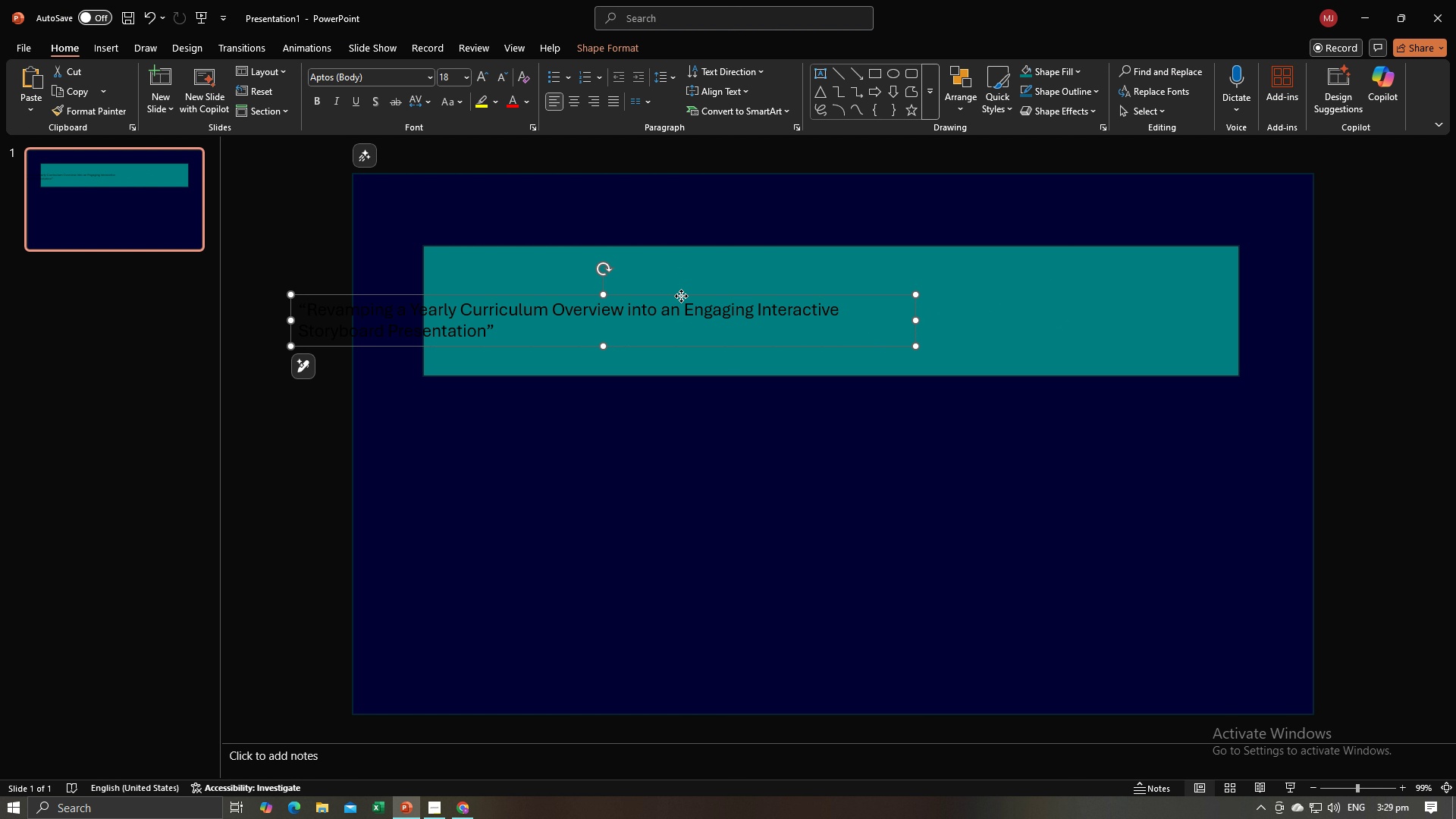 
left_click_drag(start_coordinate=[681, 296], to_coordinate=[858, 275])
 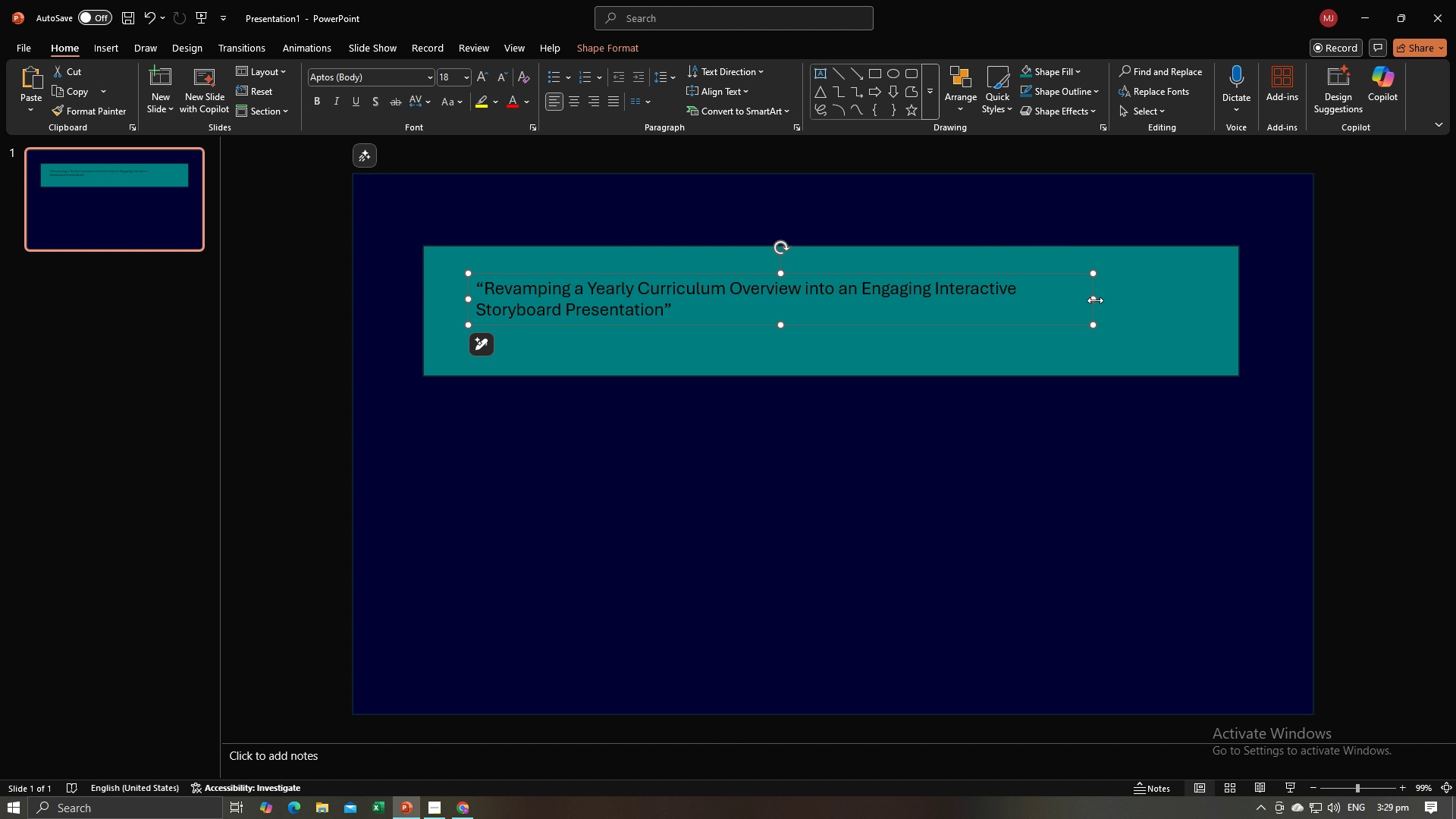 
left_click_drag(start_coordinate=[1093, 300], to_coordinate=[1198, 303])
 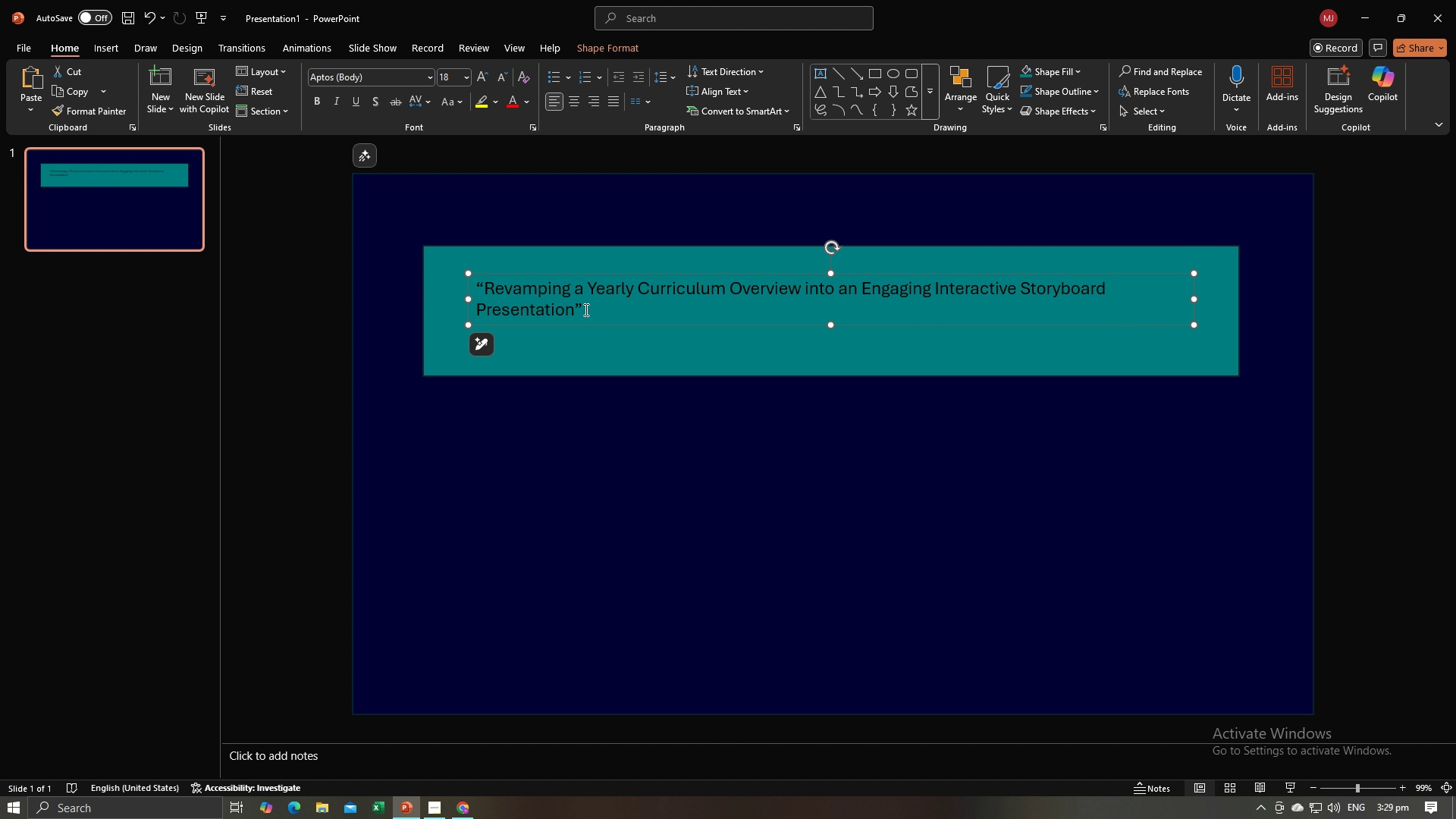 
left_click_drag(start_coordinate=[592, 309], to_coordinate=[496, 287])
 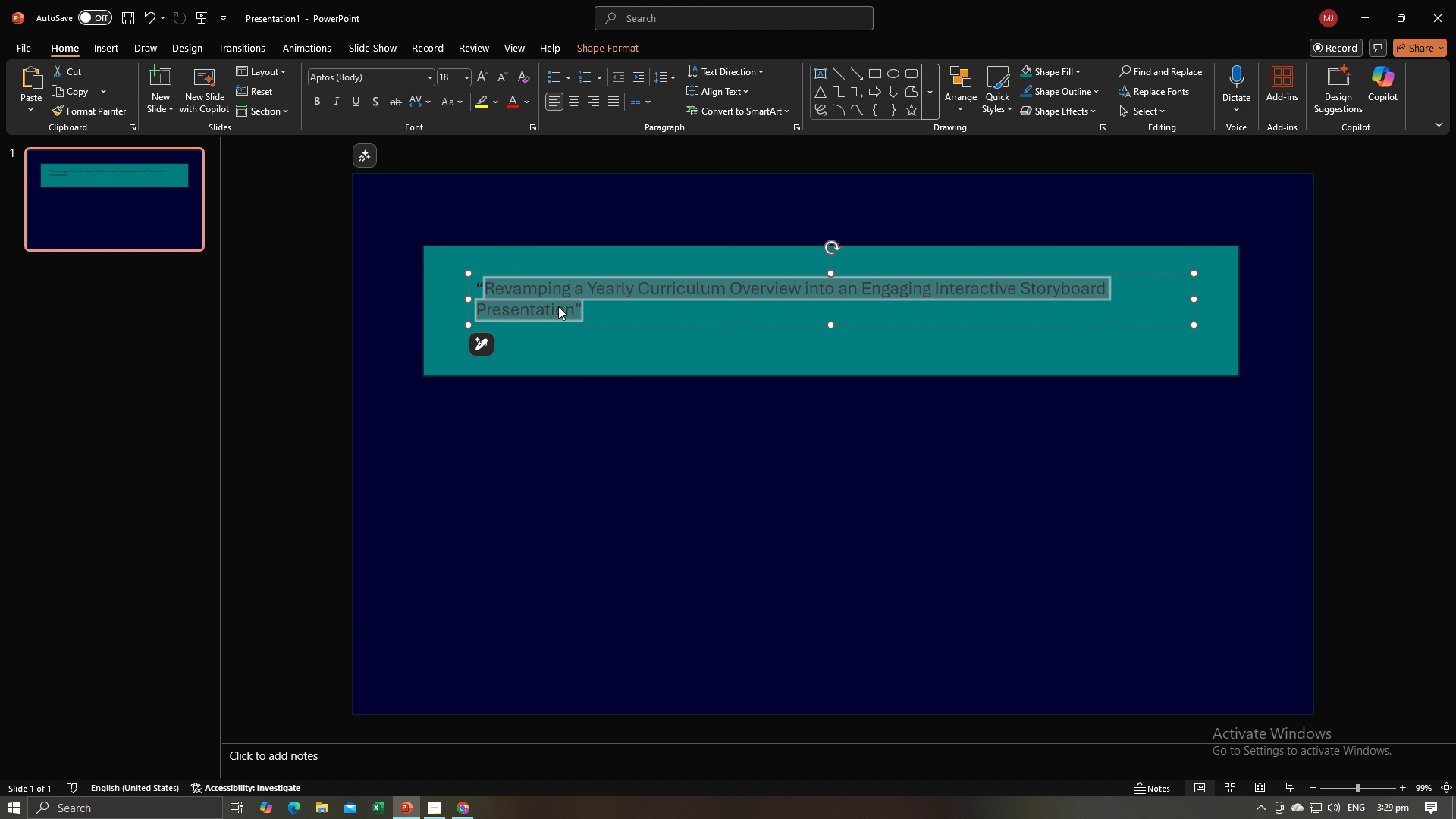 
key(Control+A)
 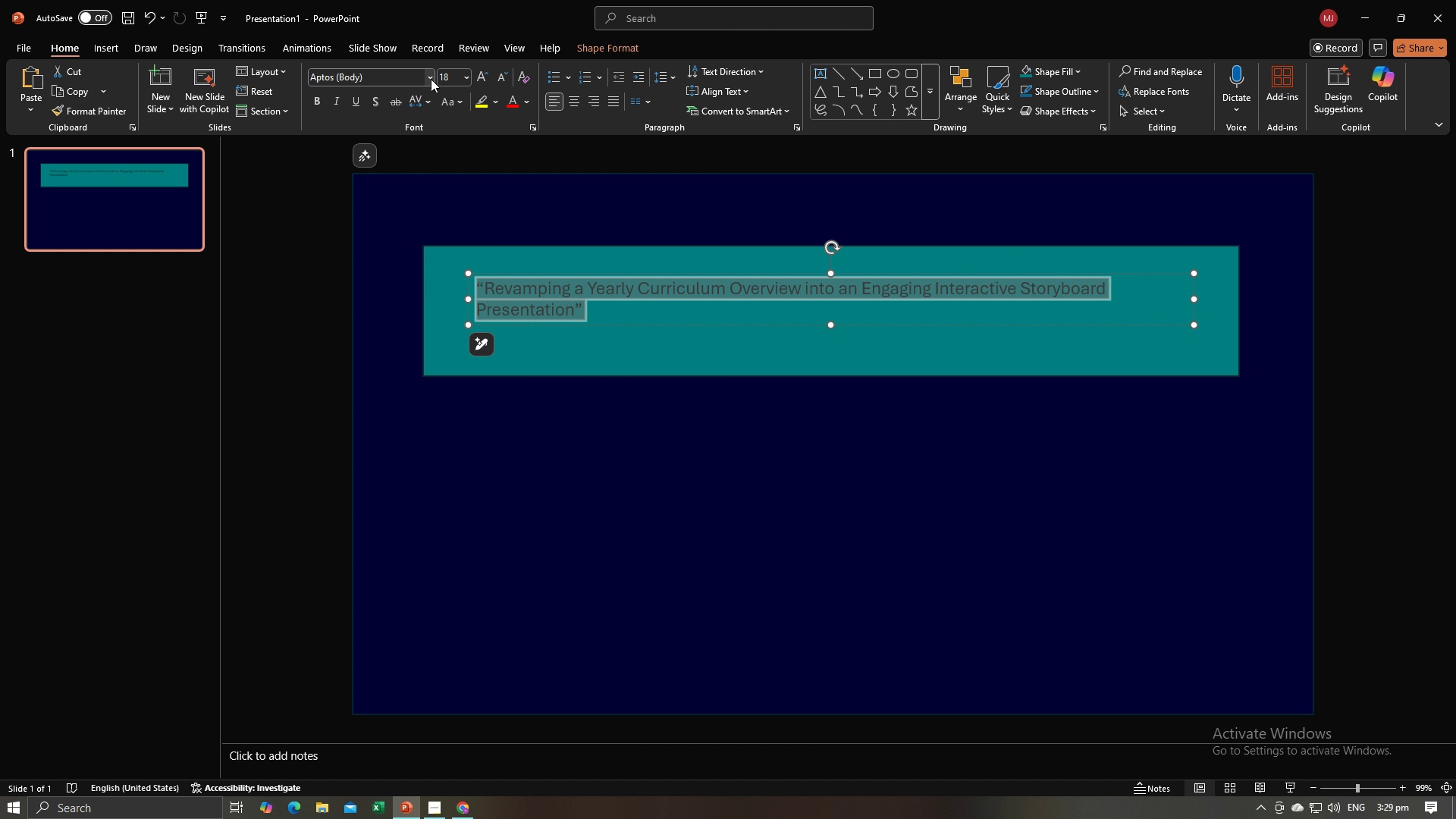 
left_click([431, 78])
 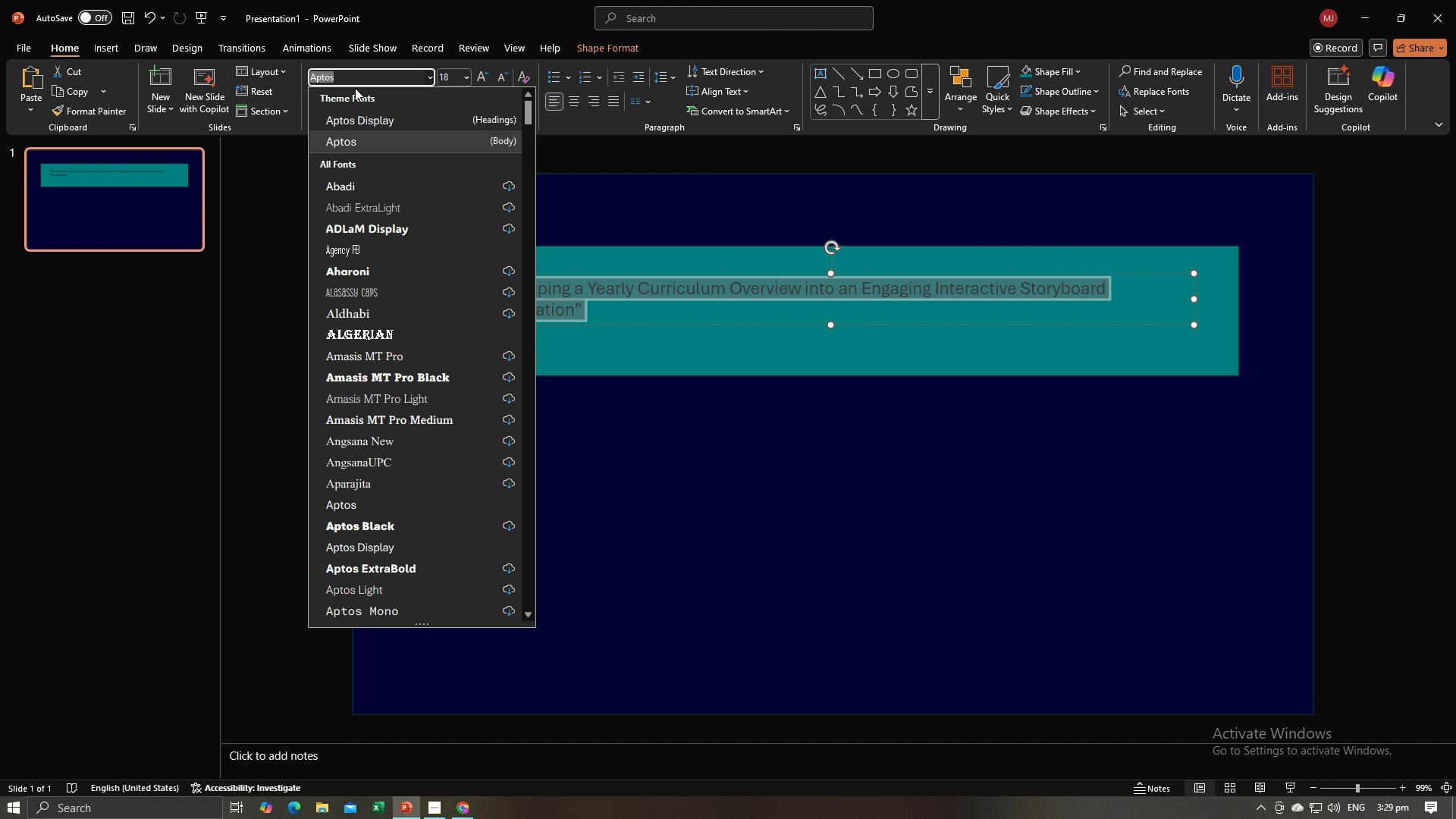 
type(poppins)
 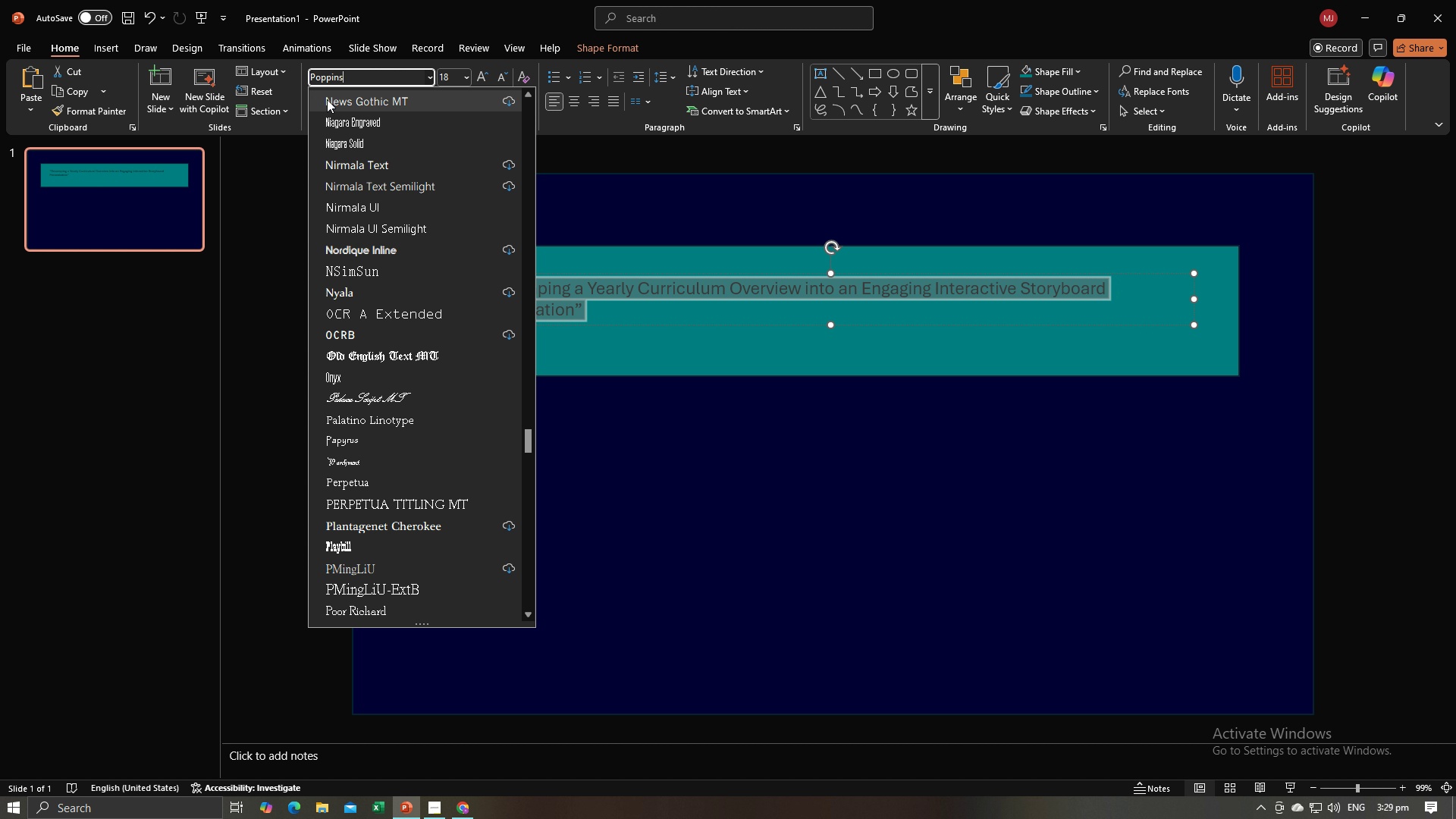 
left_click([328, 99])
 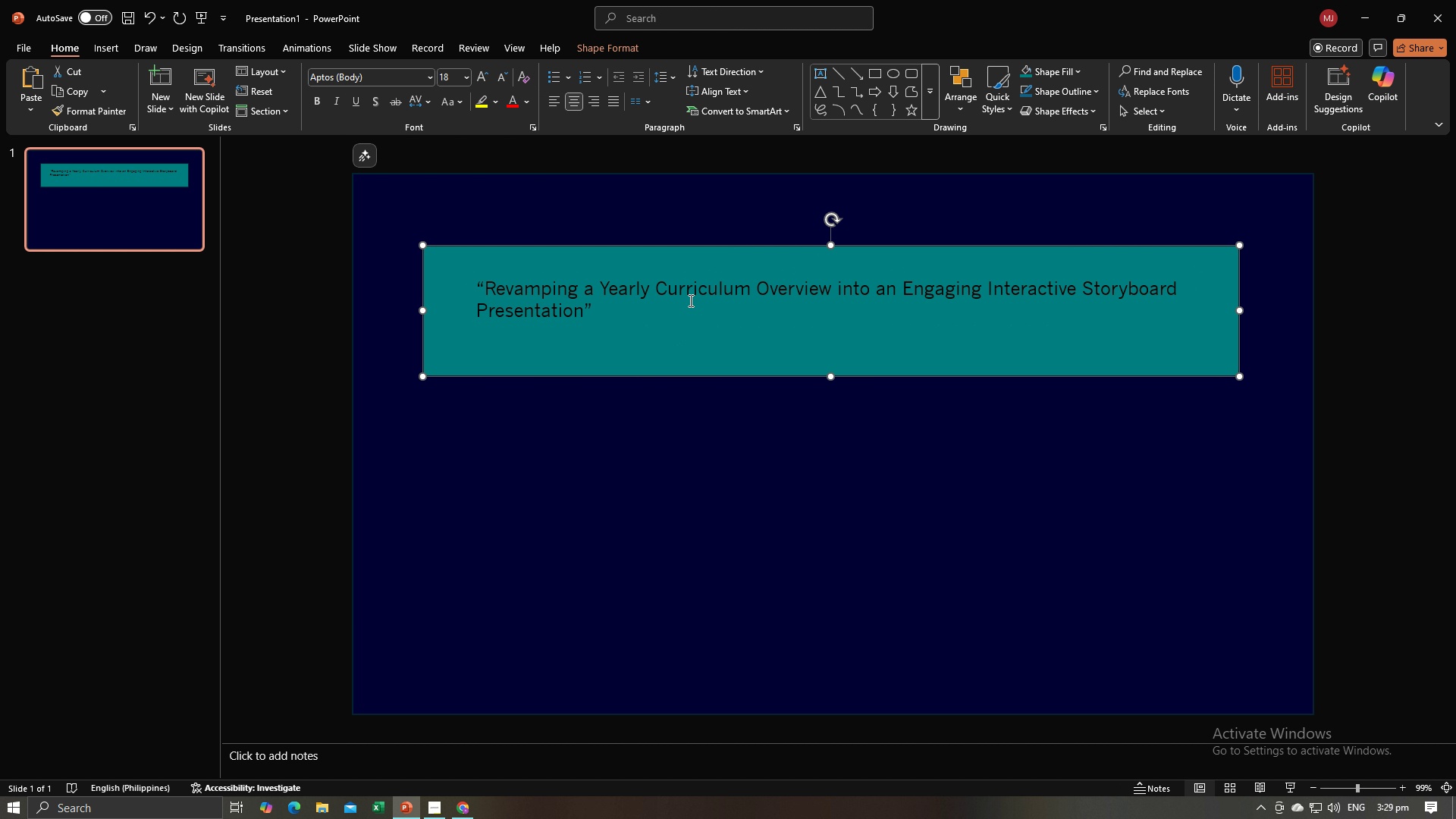 
left_click([691, 294])
 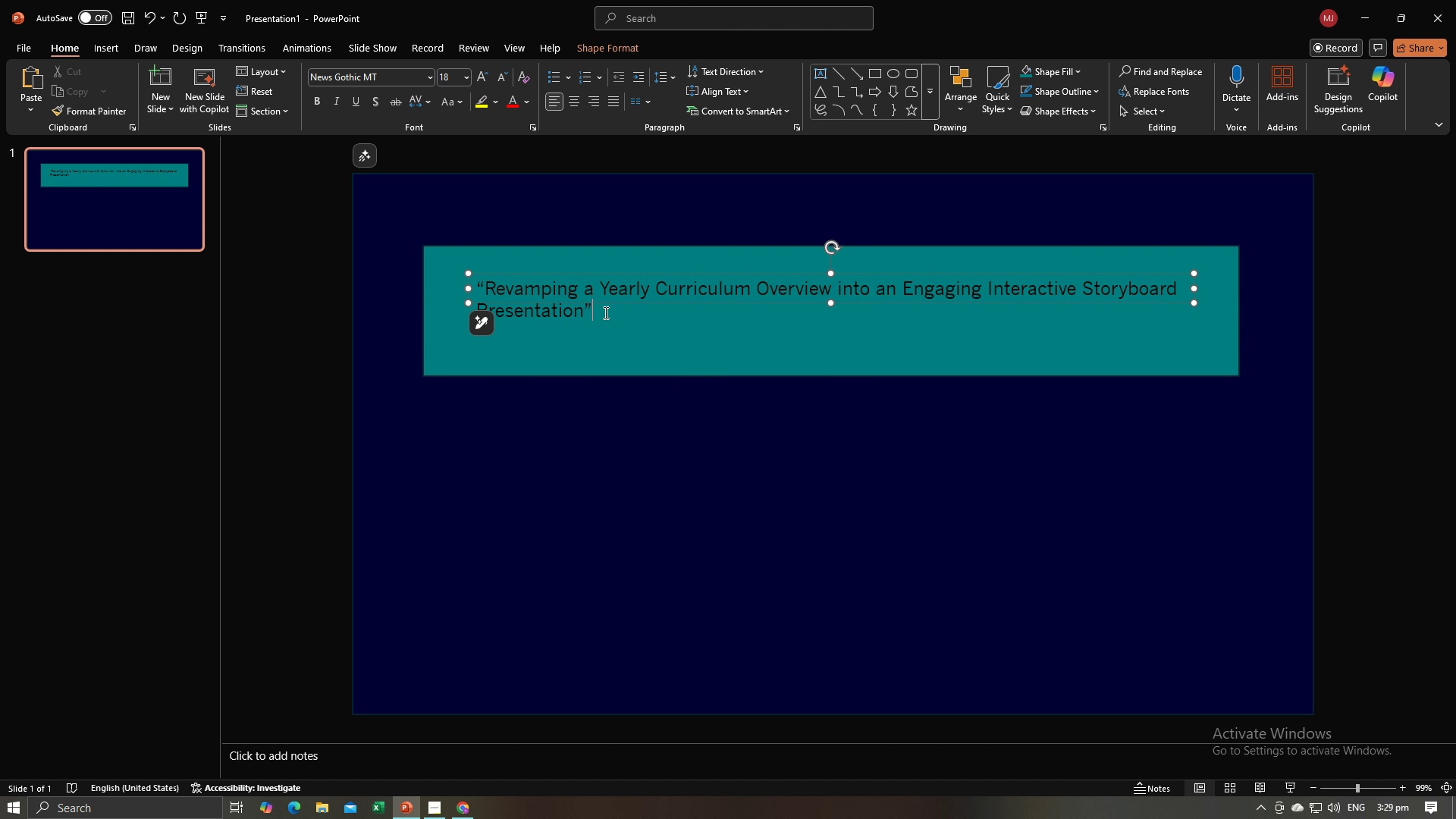 
left_click([604, 312])
 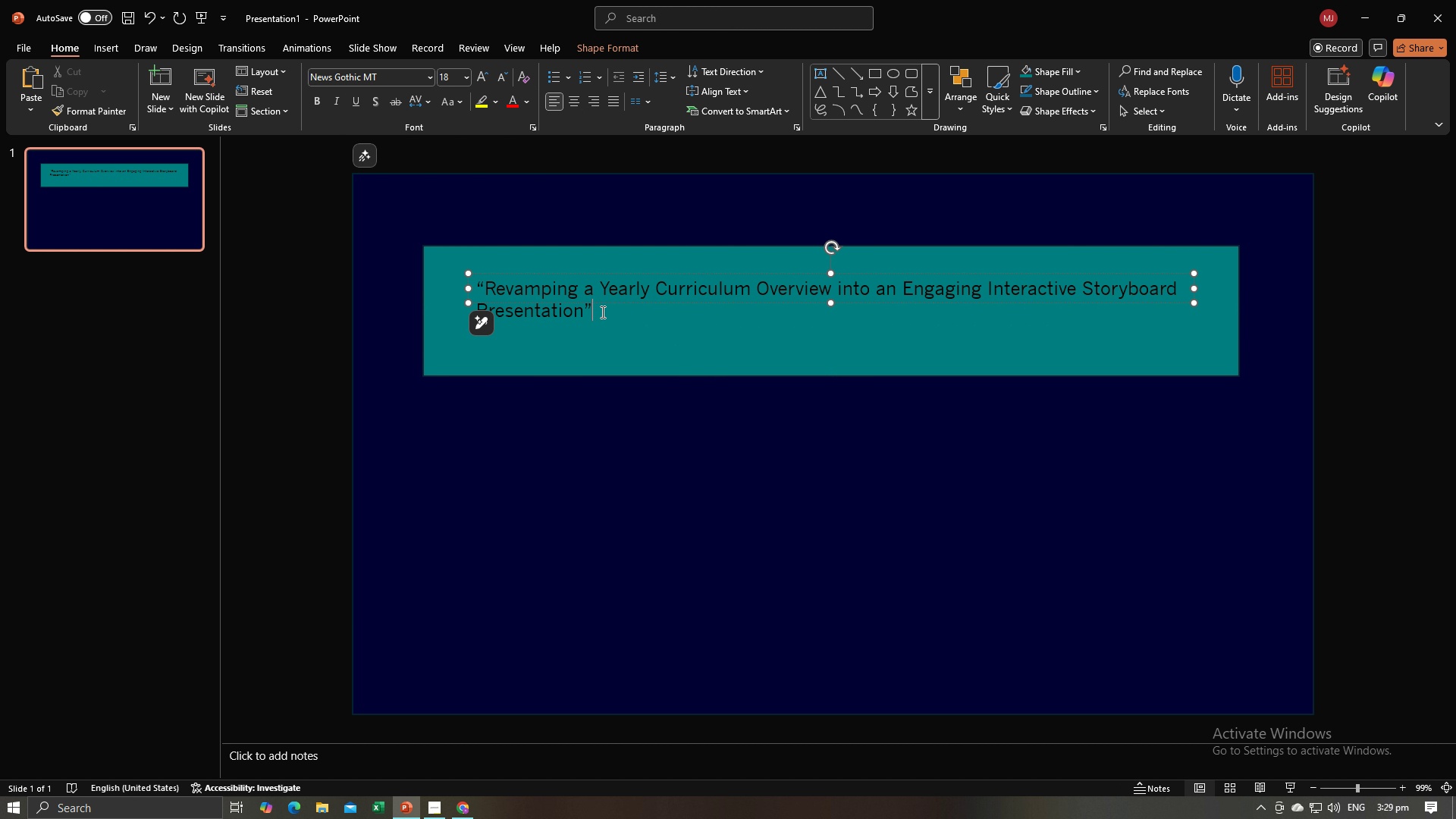 
key(Control+A)
 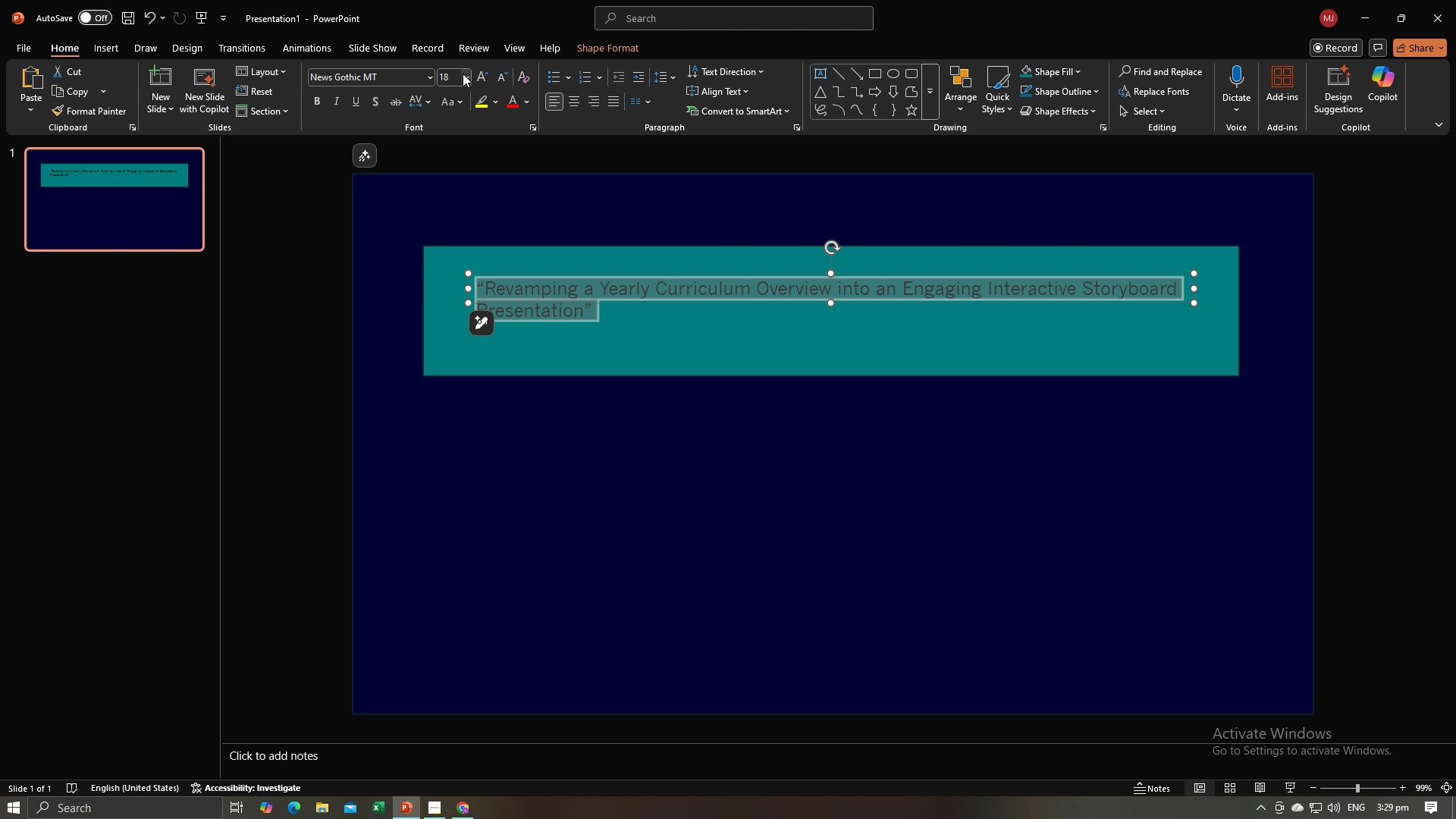 
left_click([463, 74])
 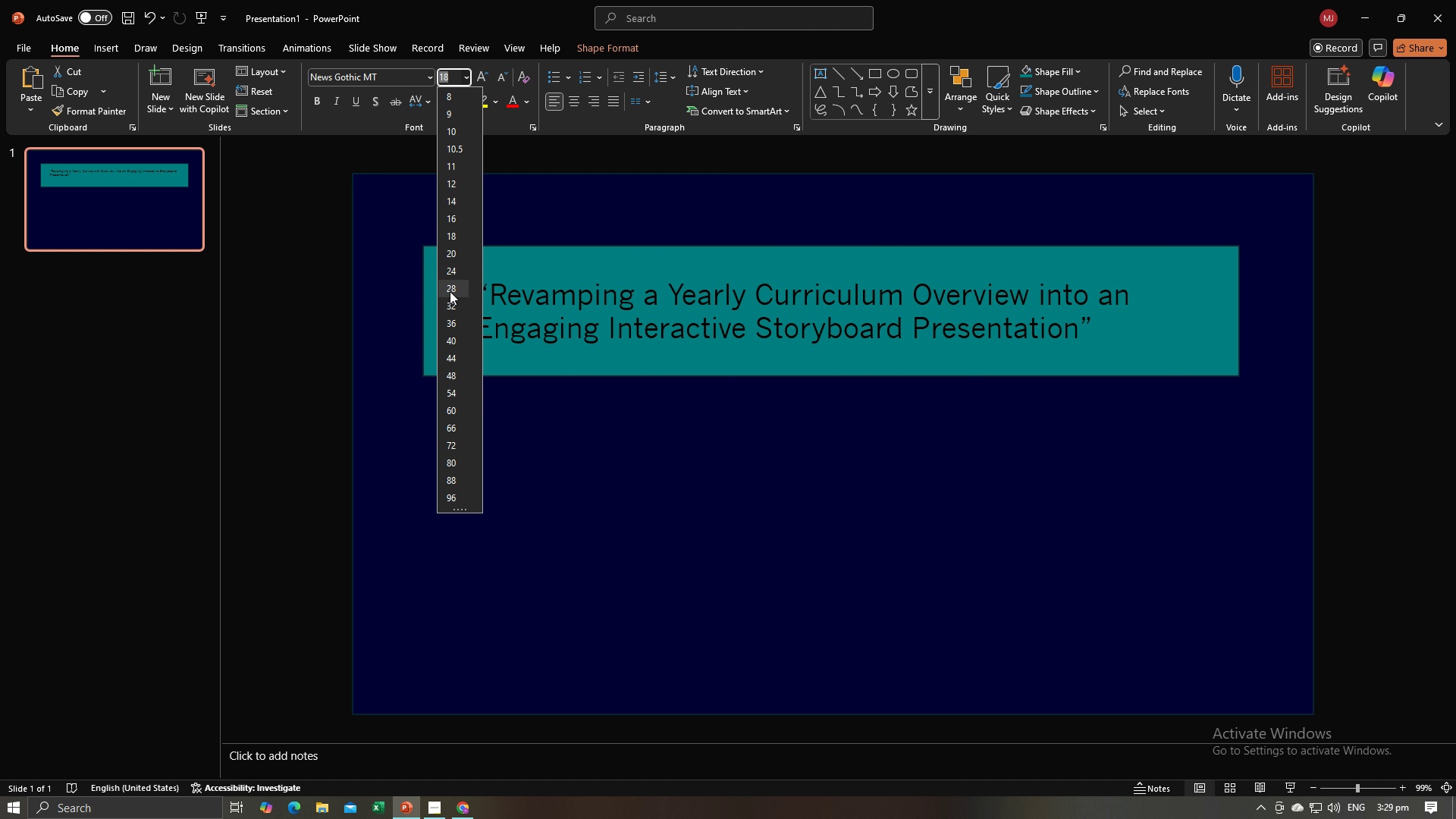 
left_click([453, 305])
 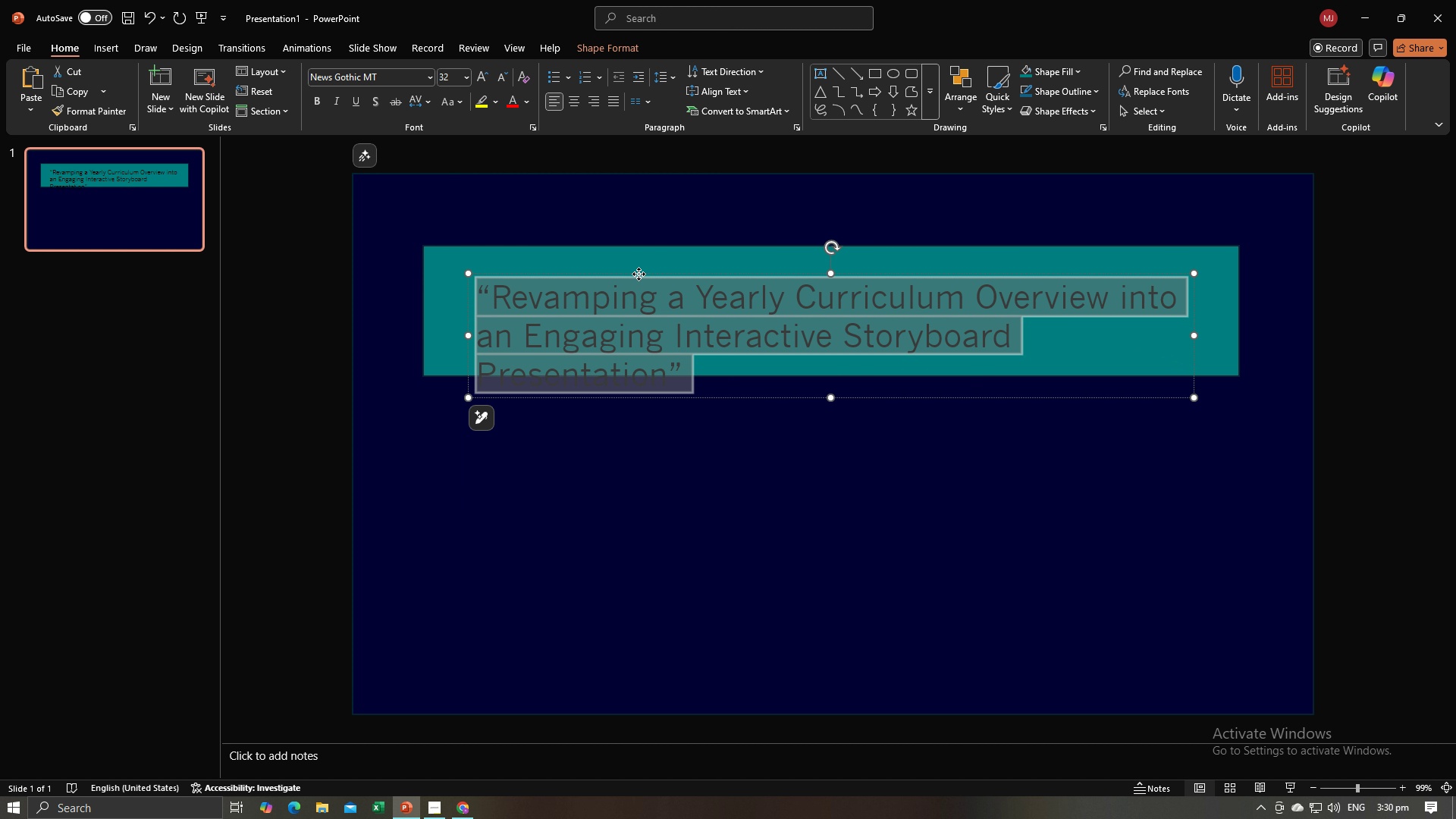 
left_click_drag(start_coordinate=[639, 274], to_coordinate=[635, 258])
 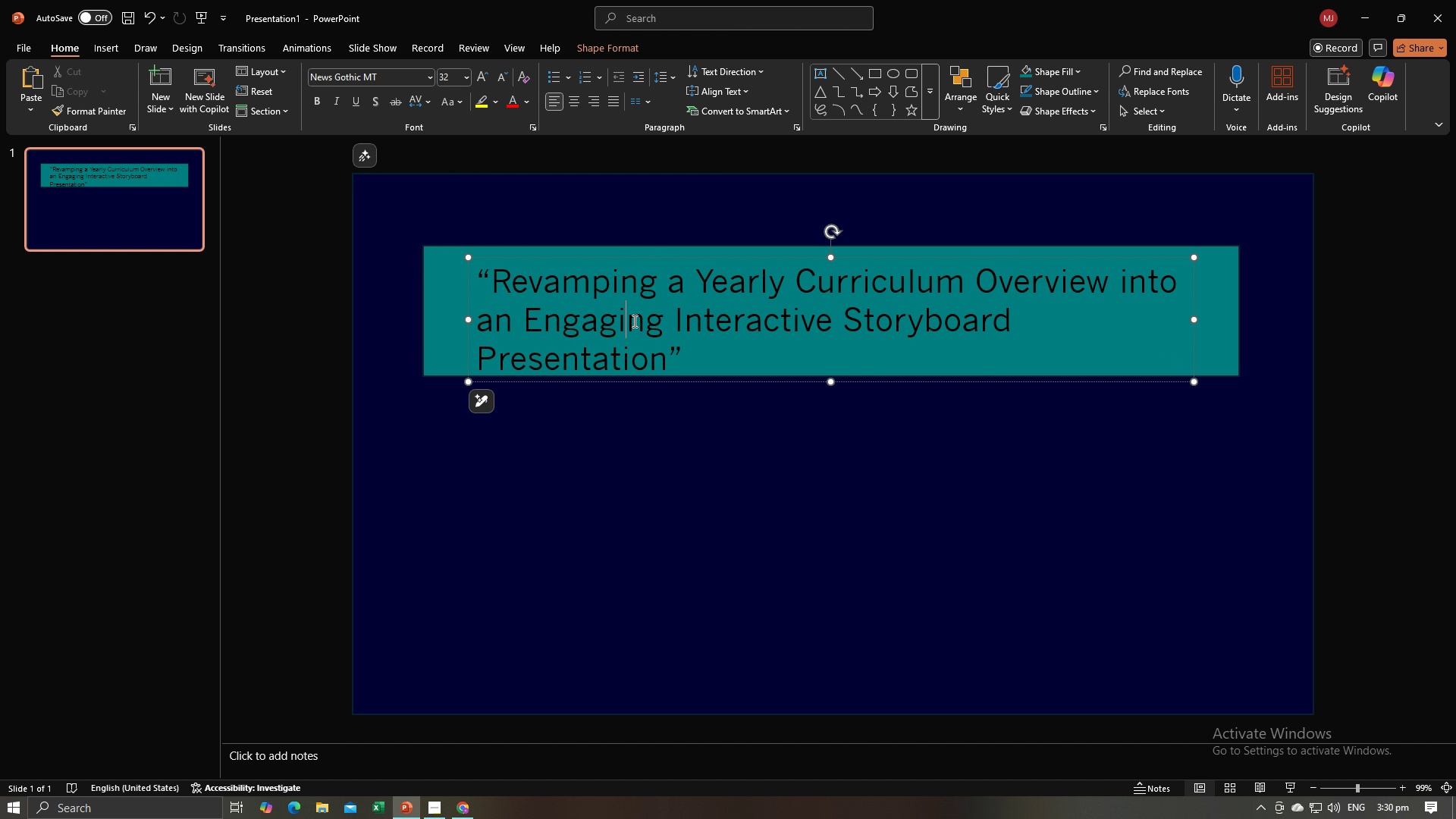 
left_click([633, 321])
 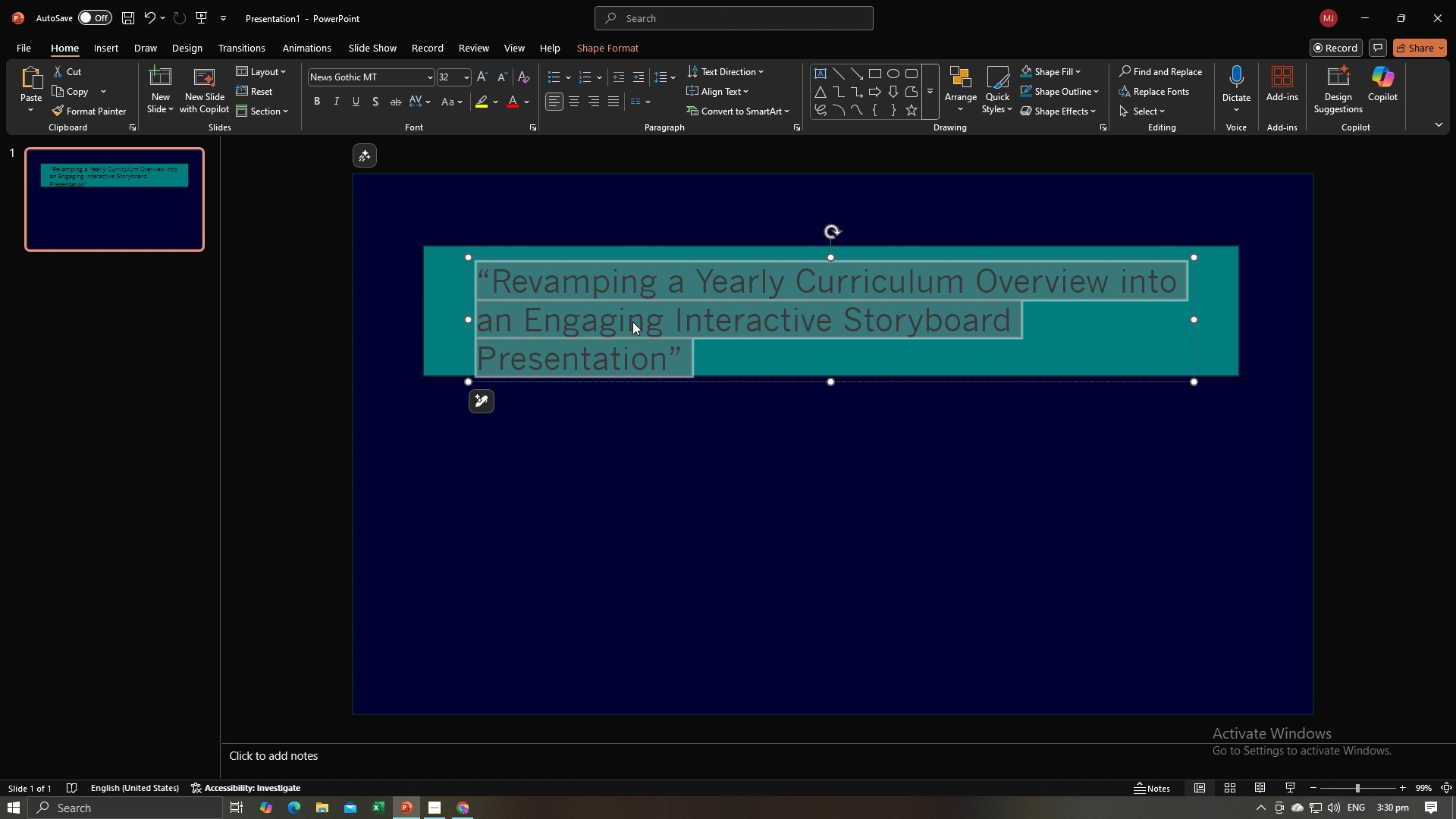 
key(Control+A)
 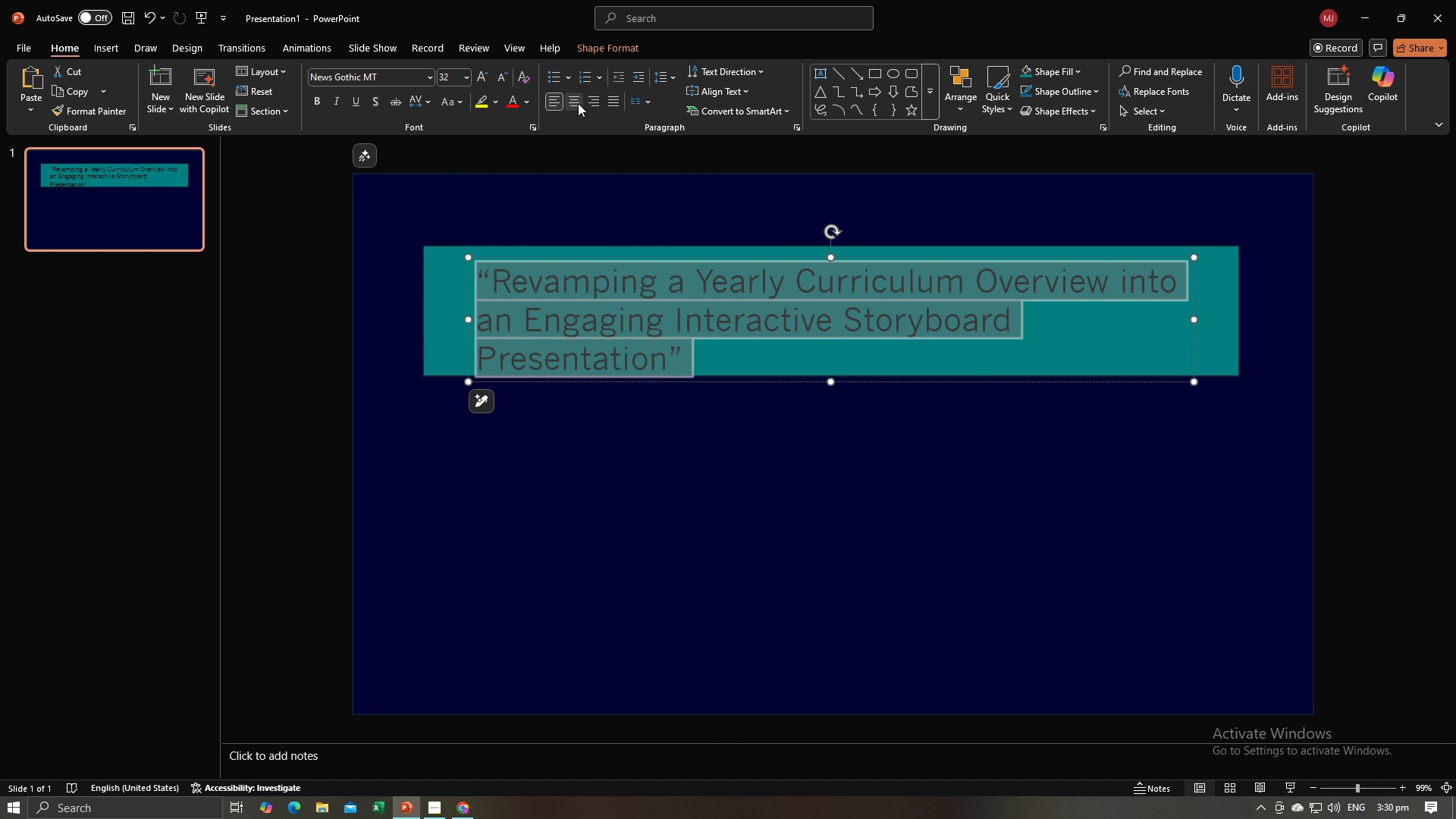 
left_click([578, 103])
 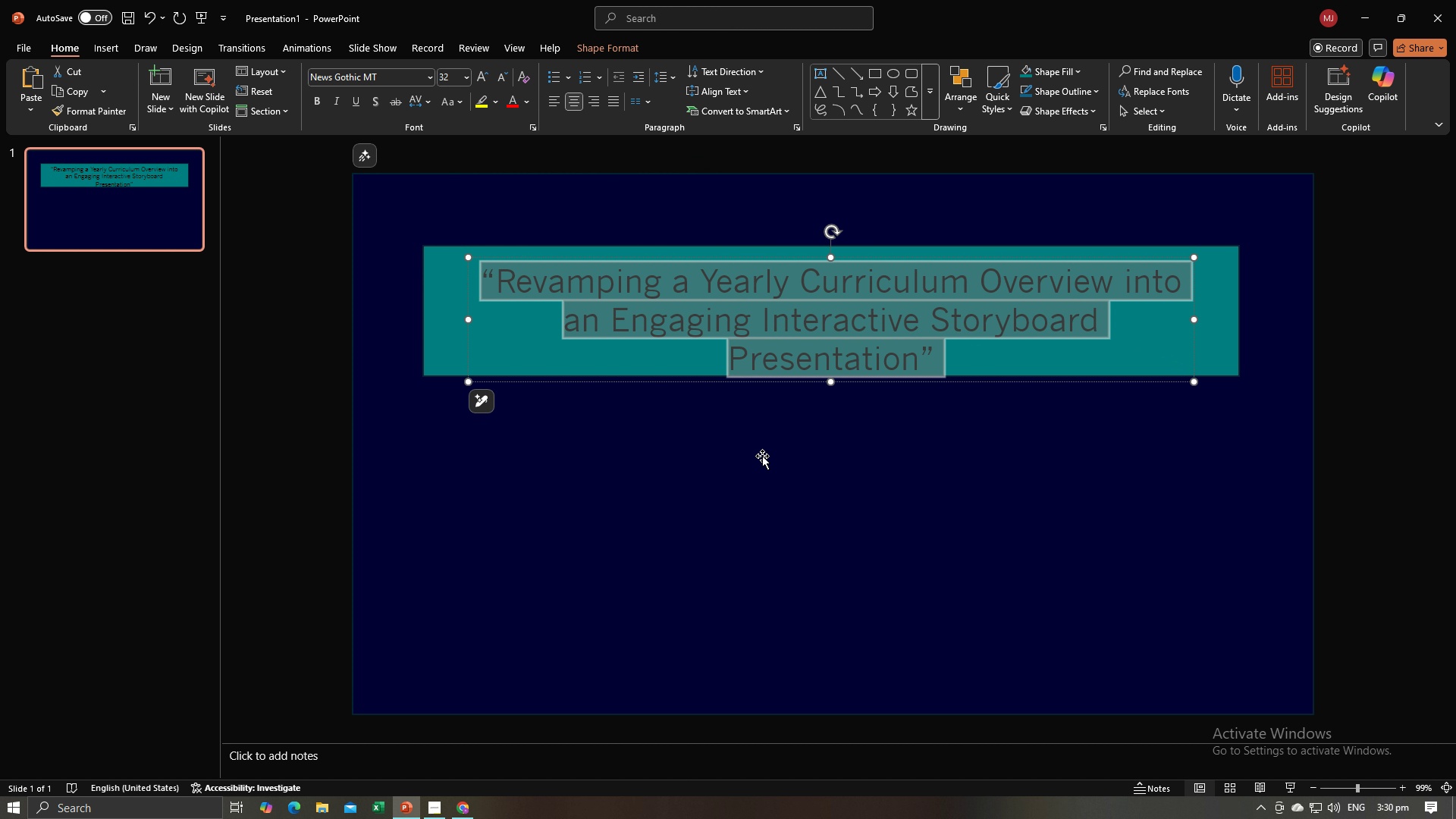 
left_click([763, 456])
 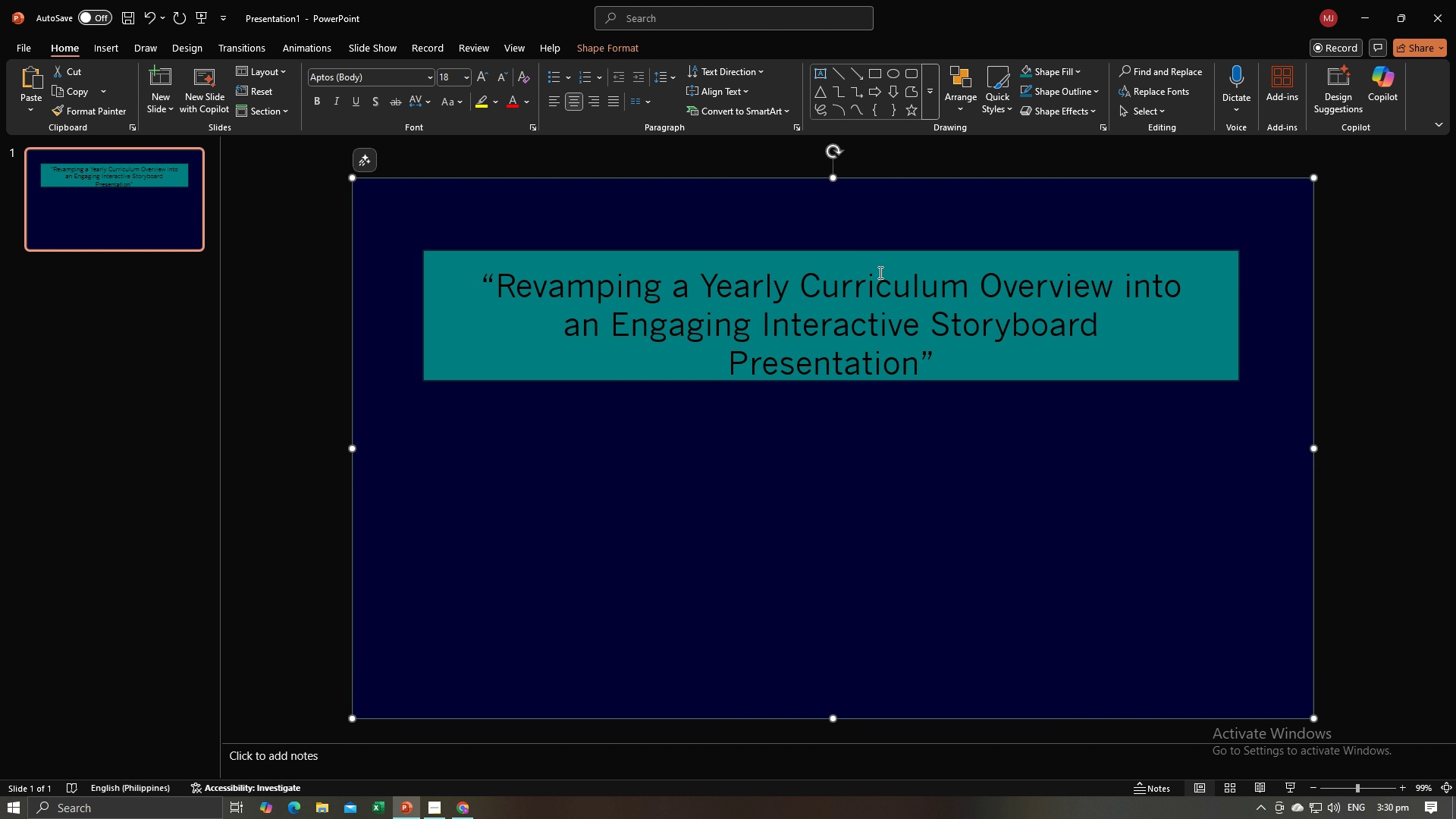 
left_click([879, 273])
 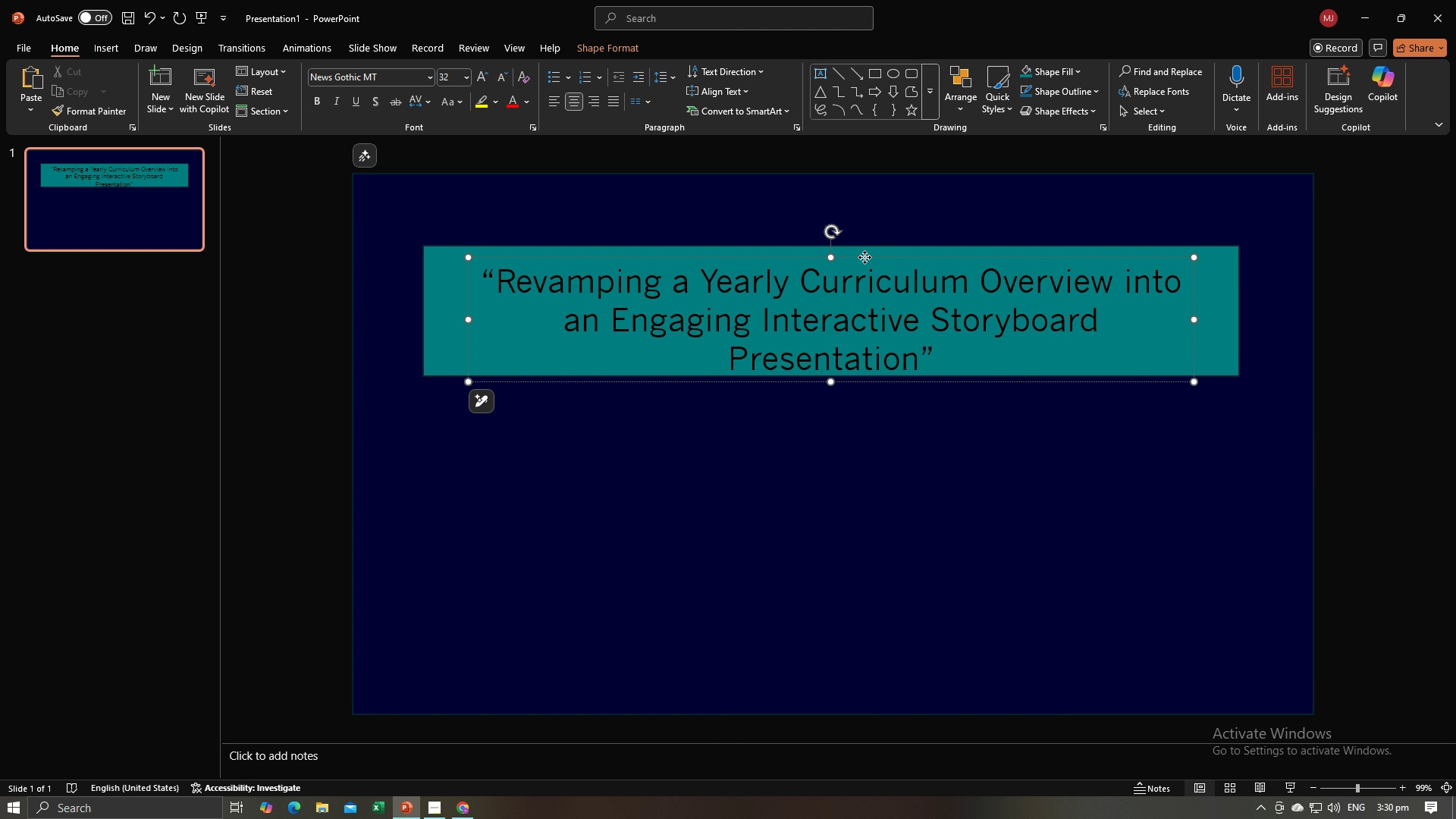 
left_click_drag(start_coordinate=[864, 257], to_coordinate=[862, 249])
 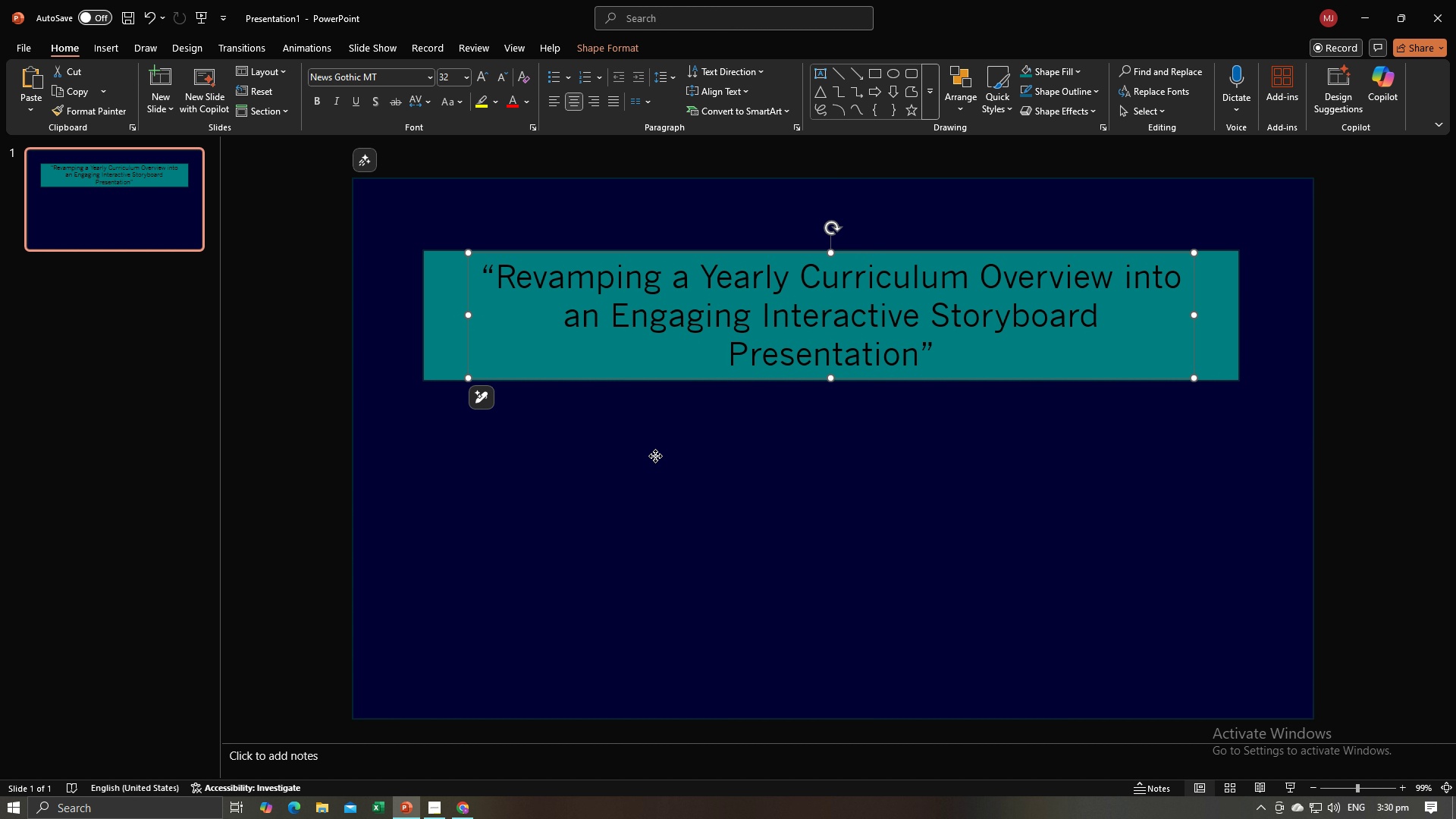 
left_click([655, 456])
 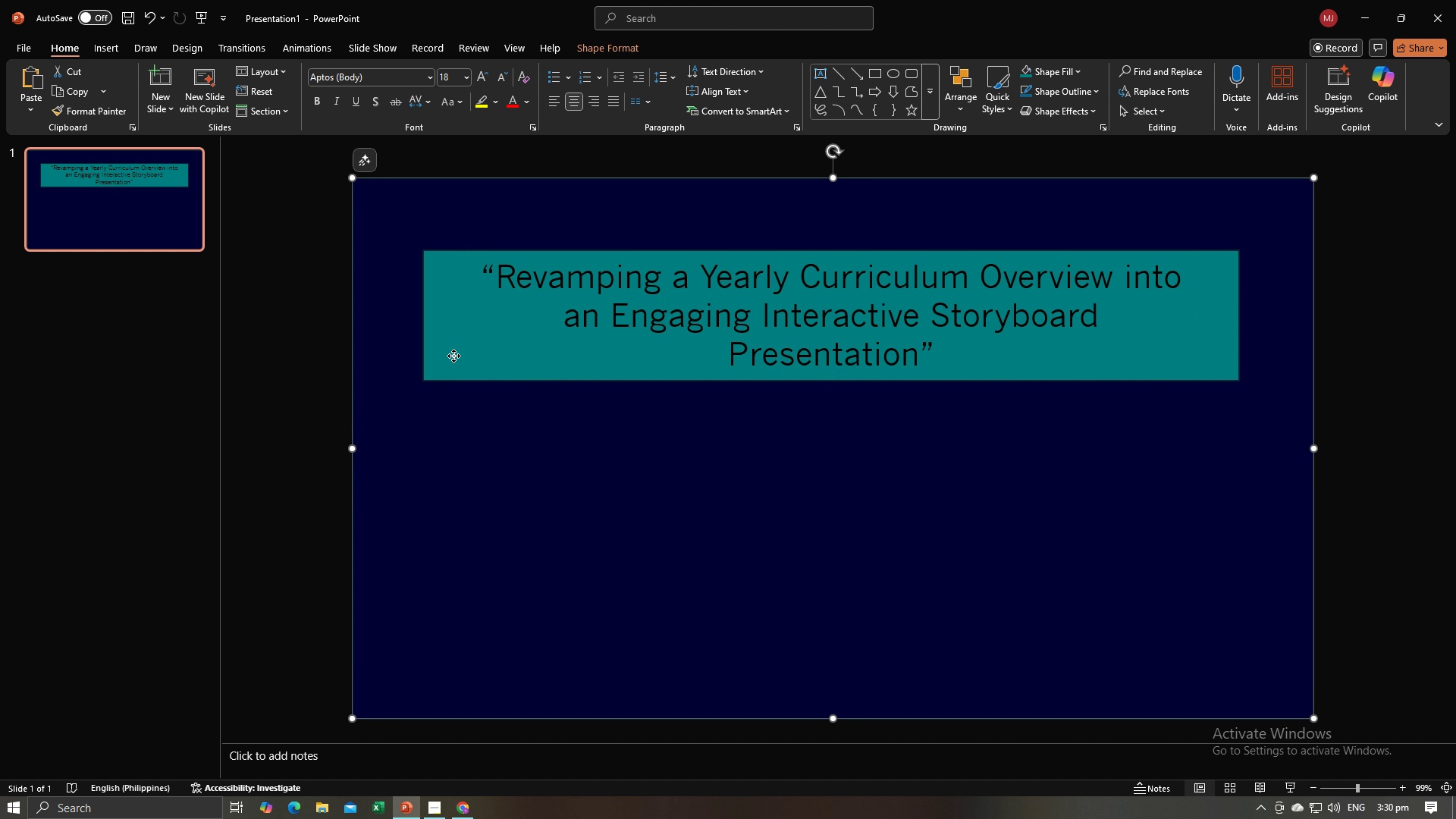 
left_click([453, 356])
 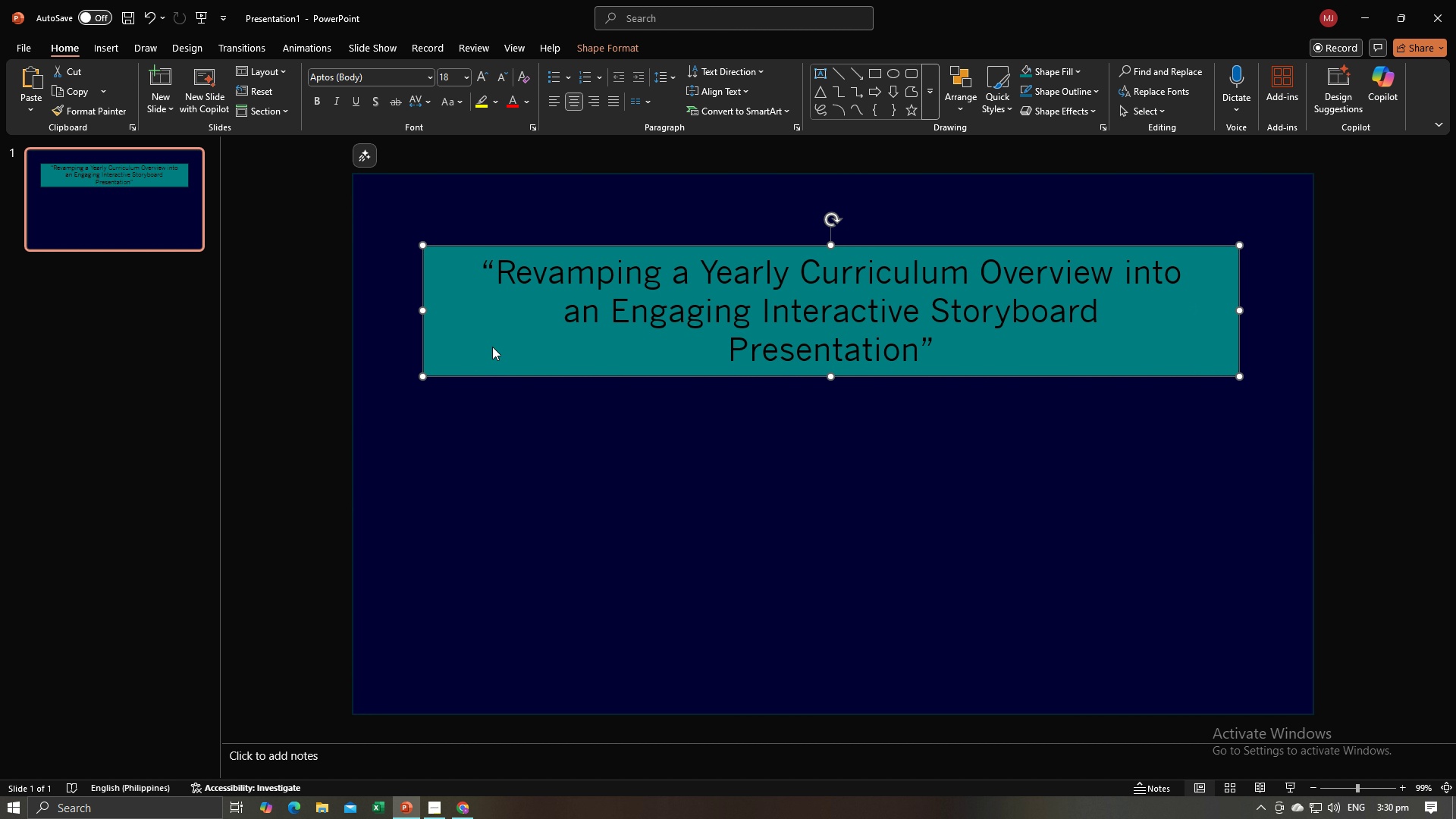 
key(Alt+AltLeft)
 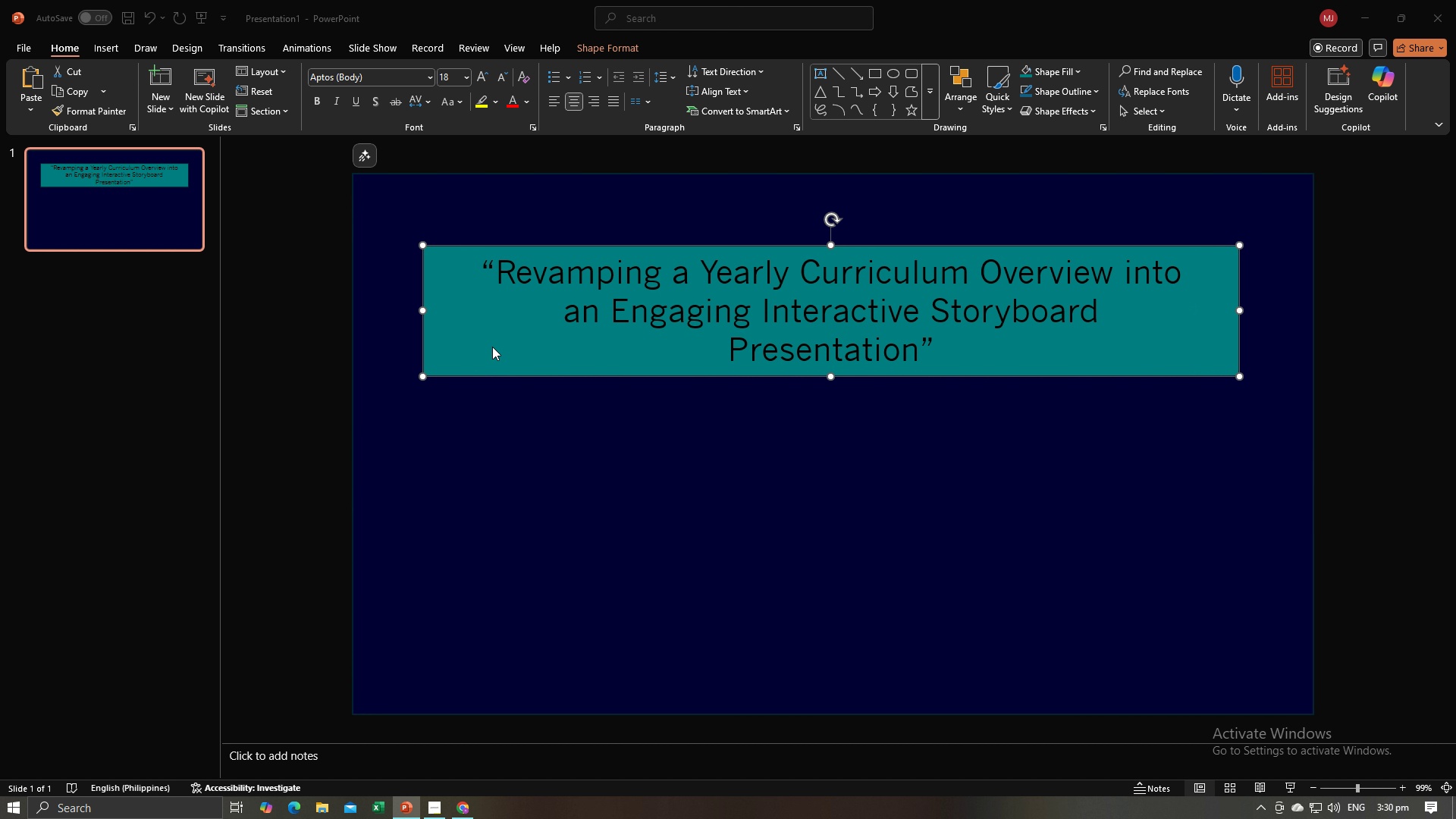 
key(Alt+Tab)
 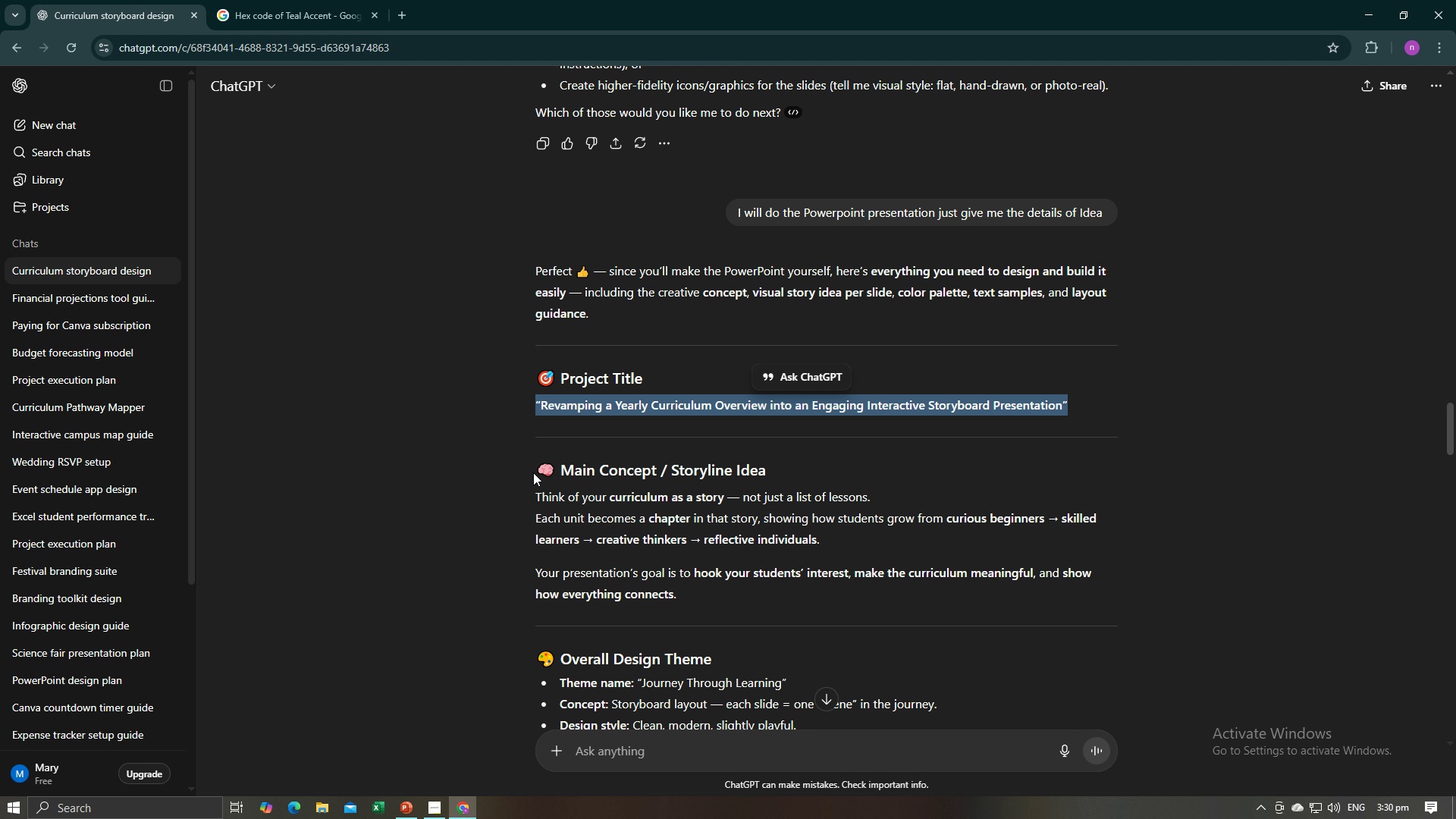 
scroll: coordinate [540, 472], scroll_direction: down, amount: 4.0
 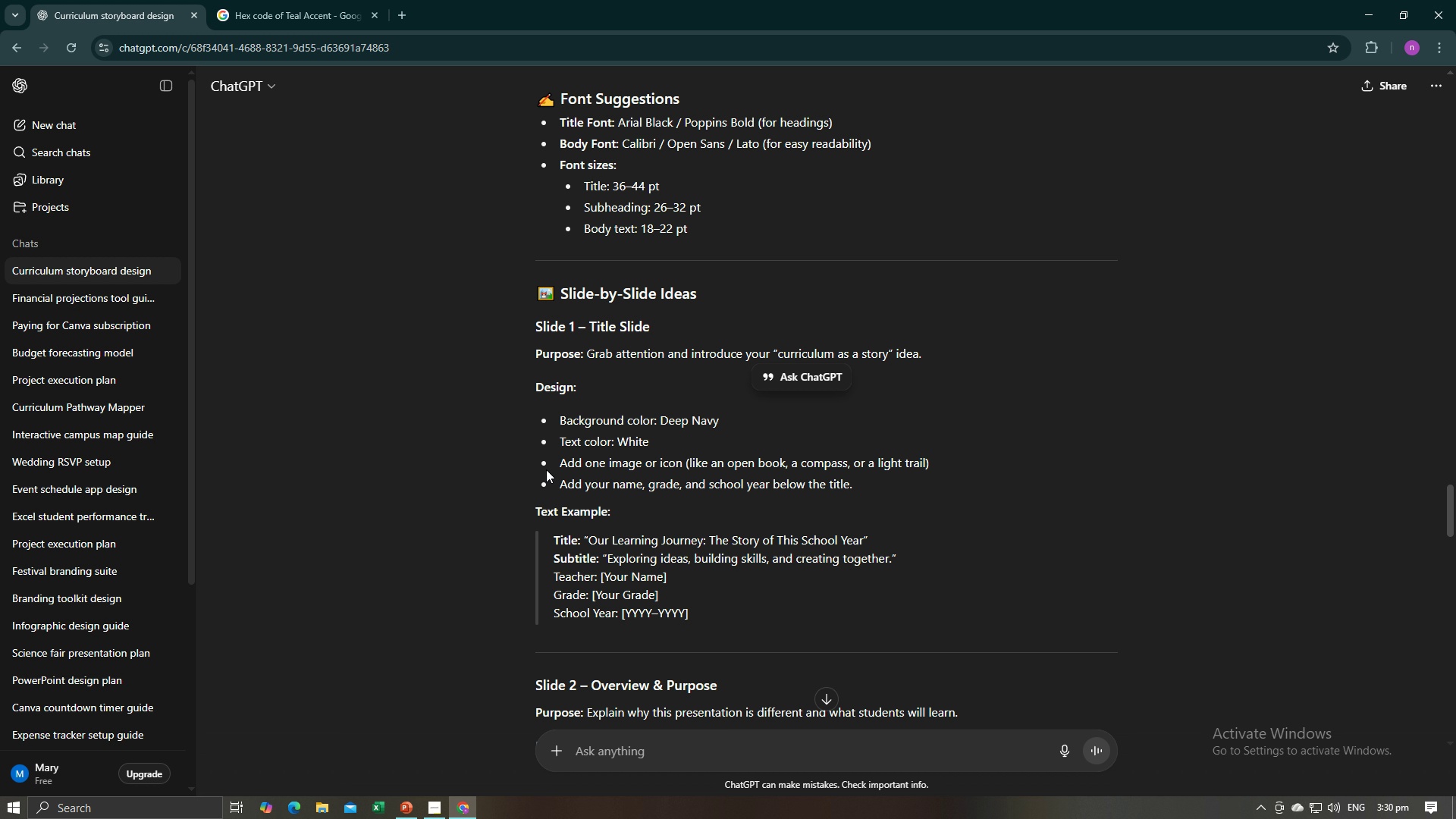 
wait(5.44)
 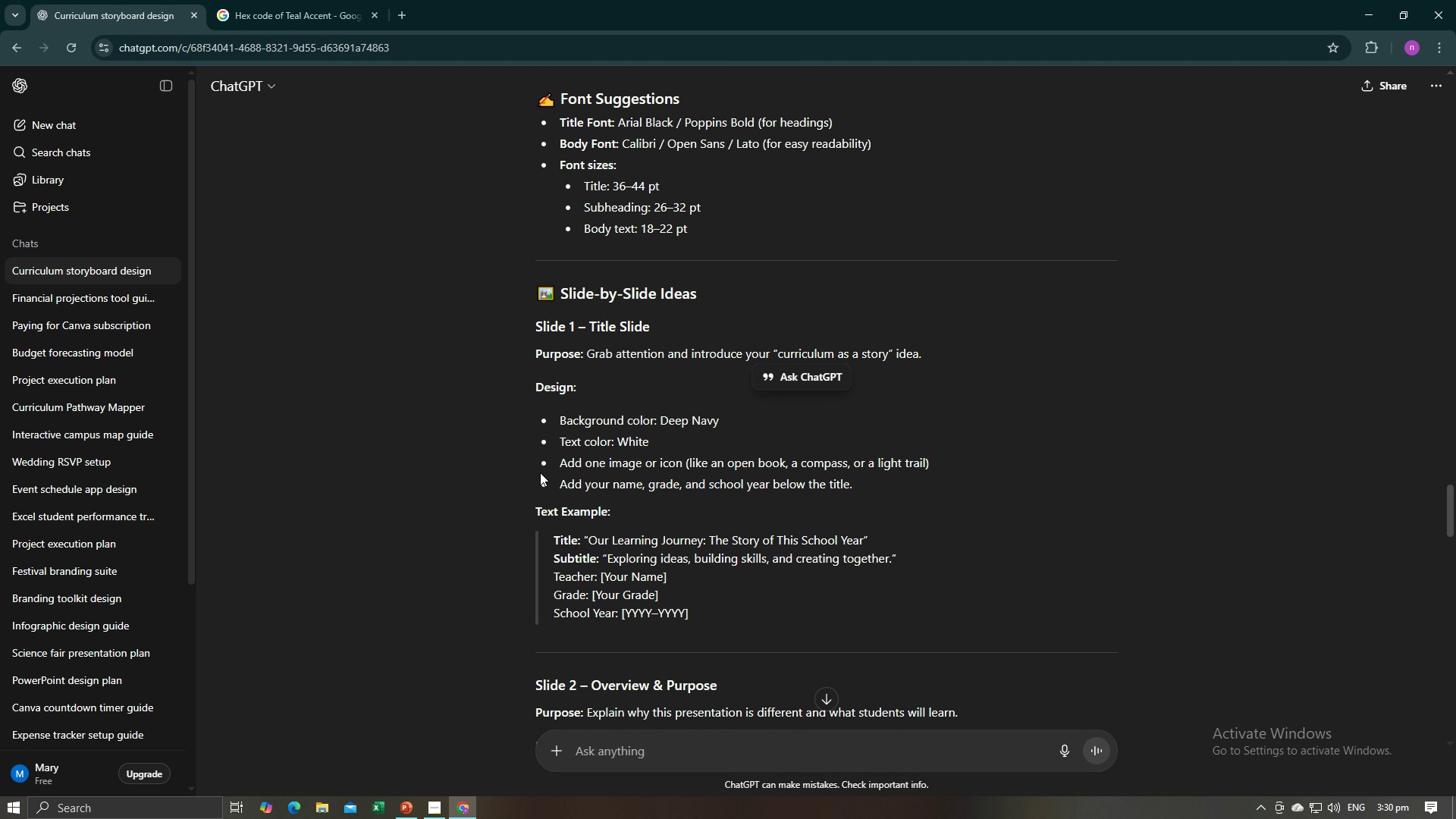 
key(Alt+AltLeft)
 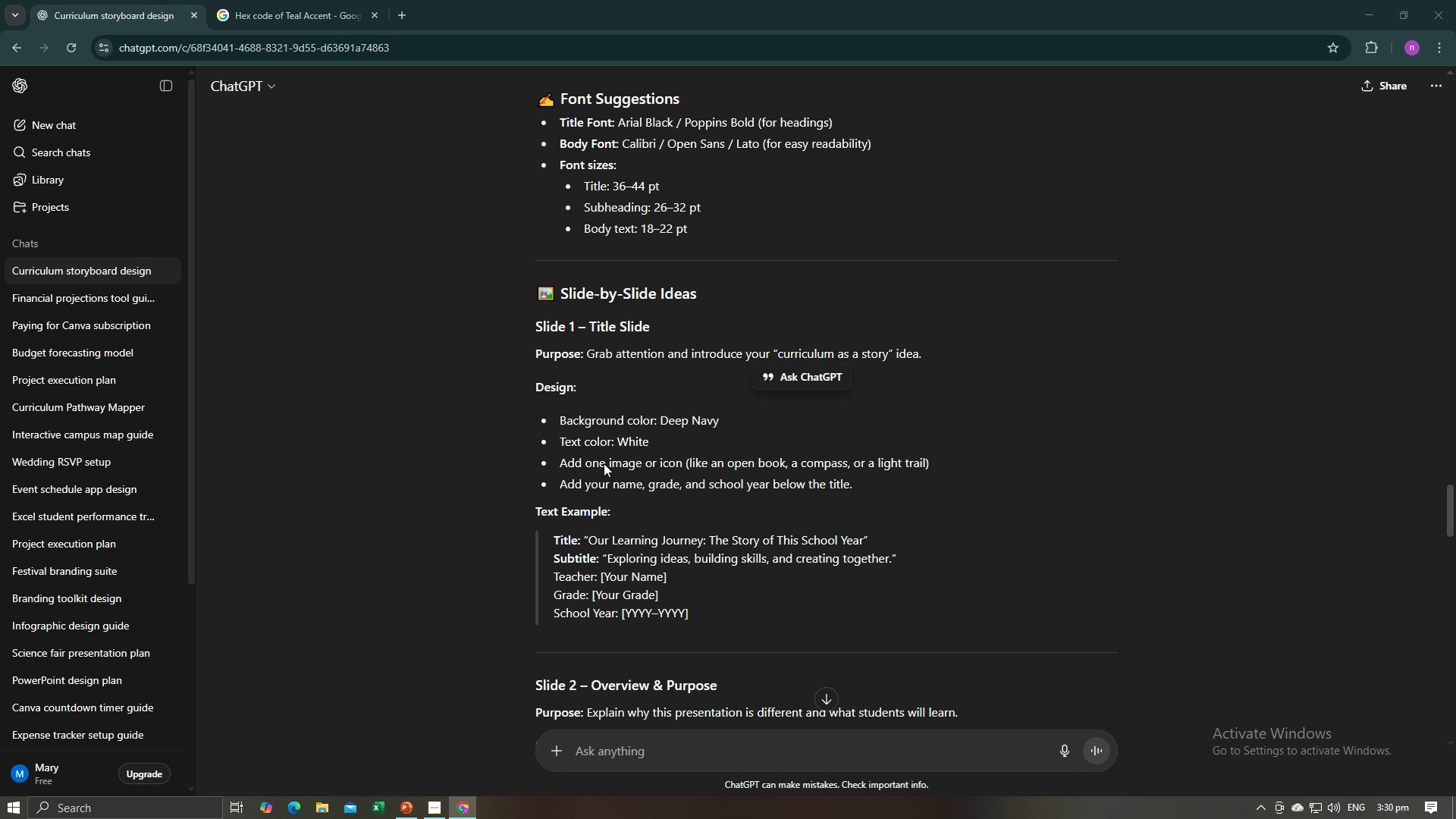 
key(Alt+Tab)
 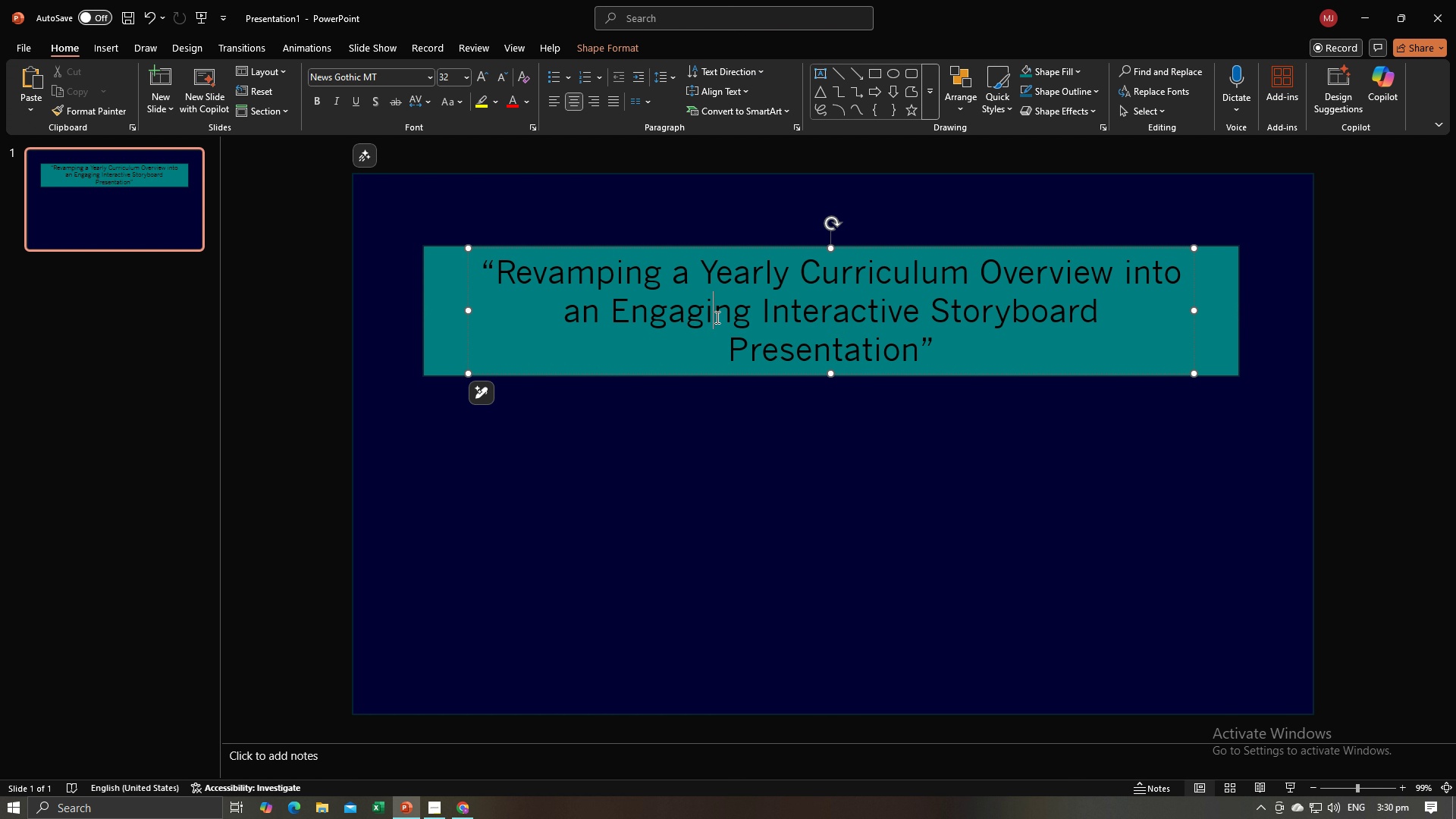 
left_click([716, 317])
 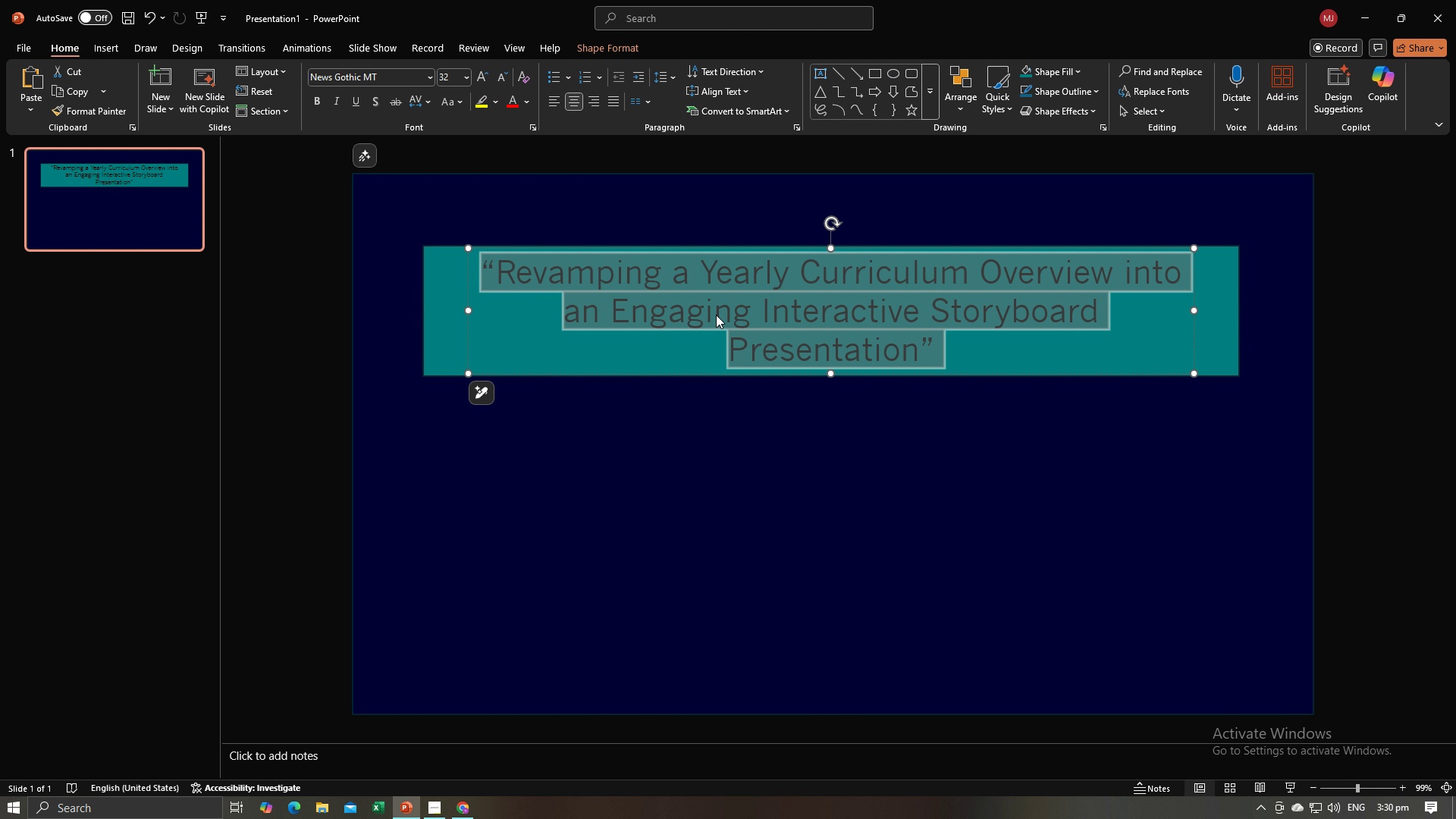 
key(Control+A)
 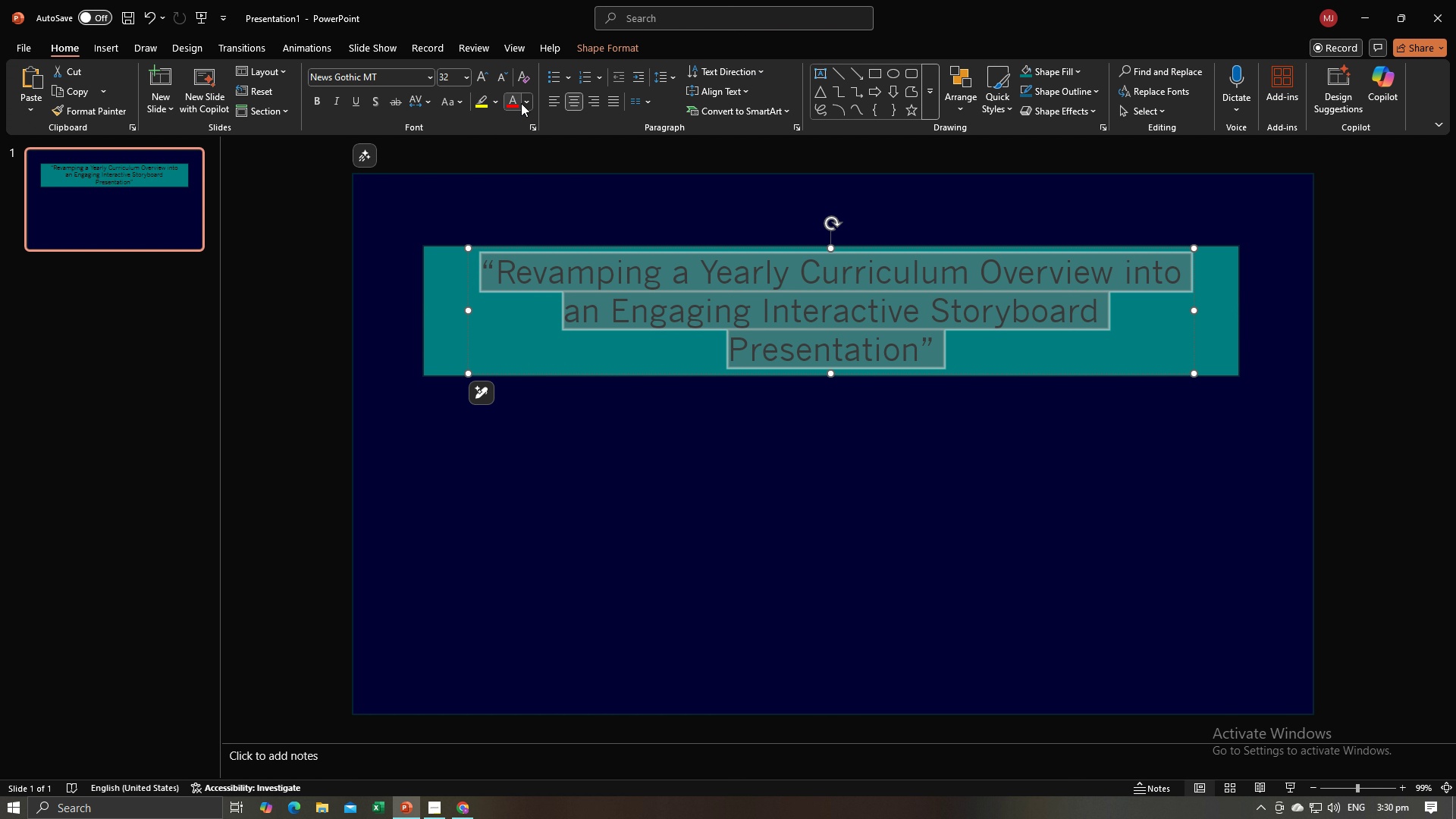 
left_click([524, 103])
 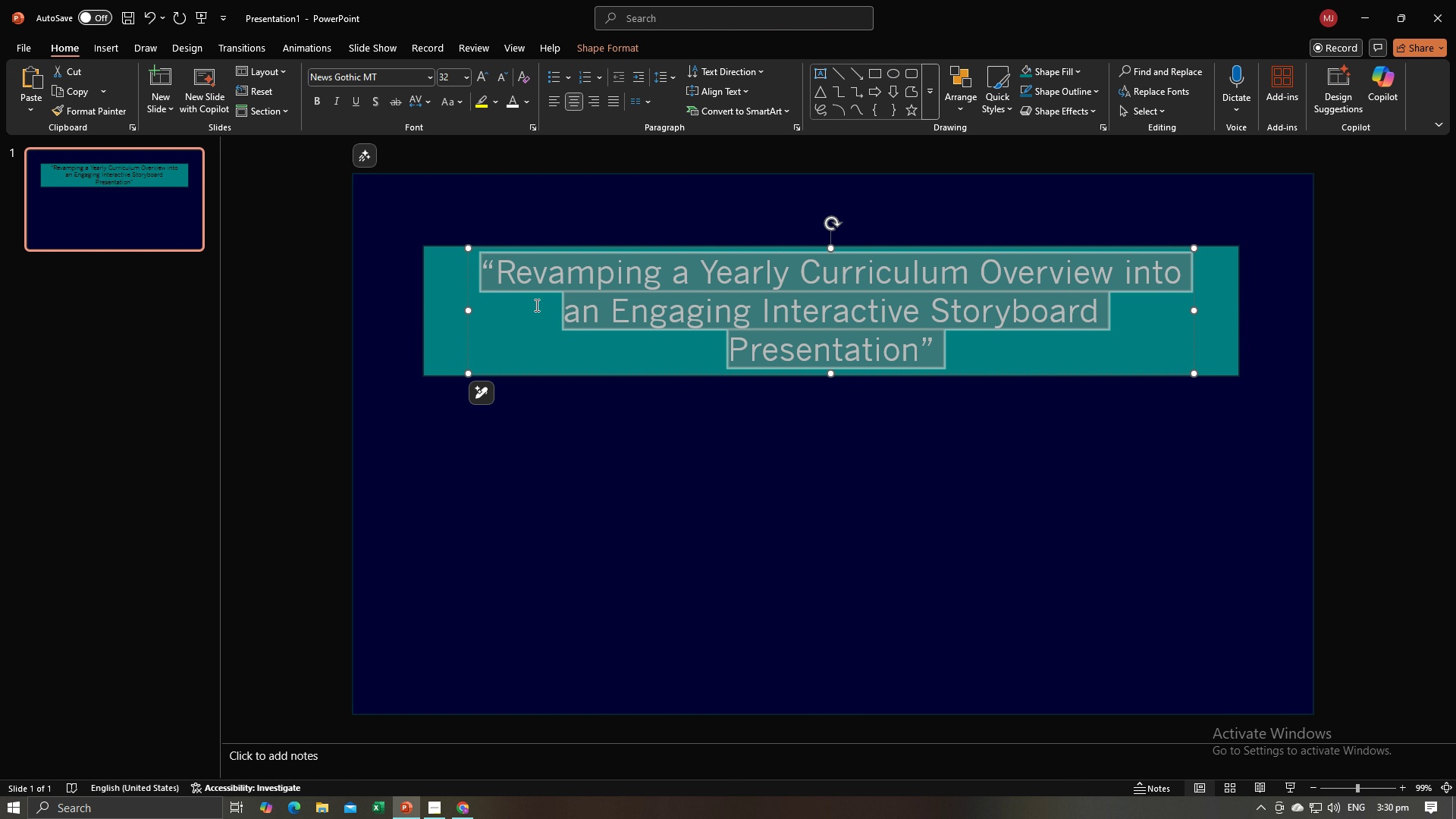 
double_click([506, 378])
 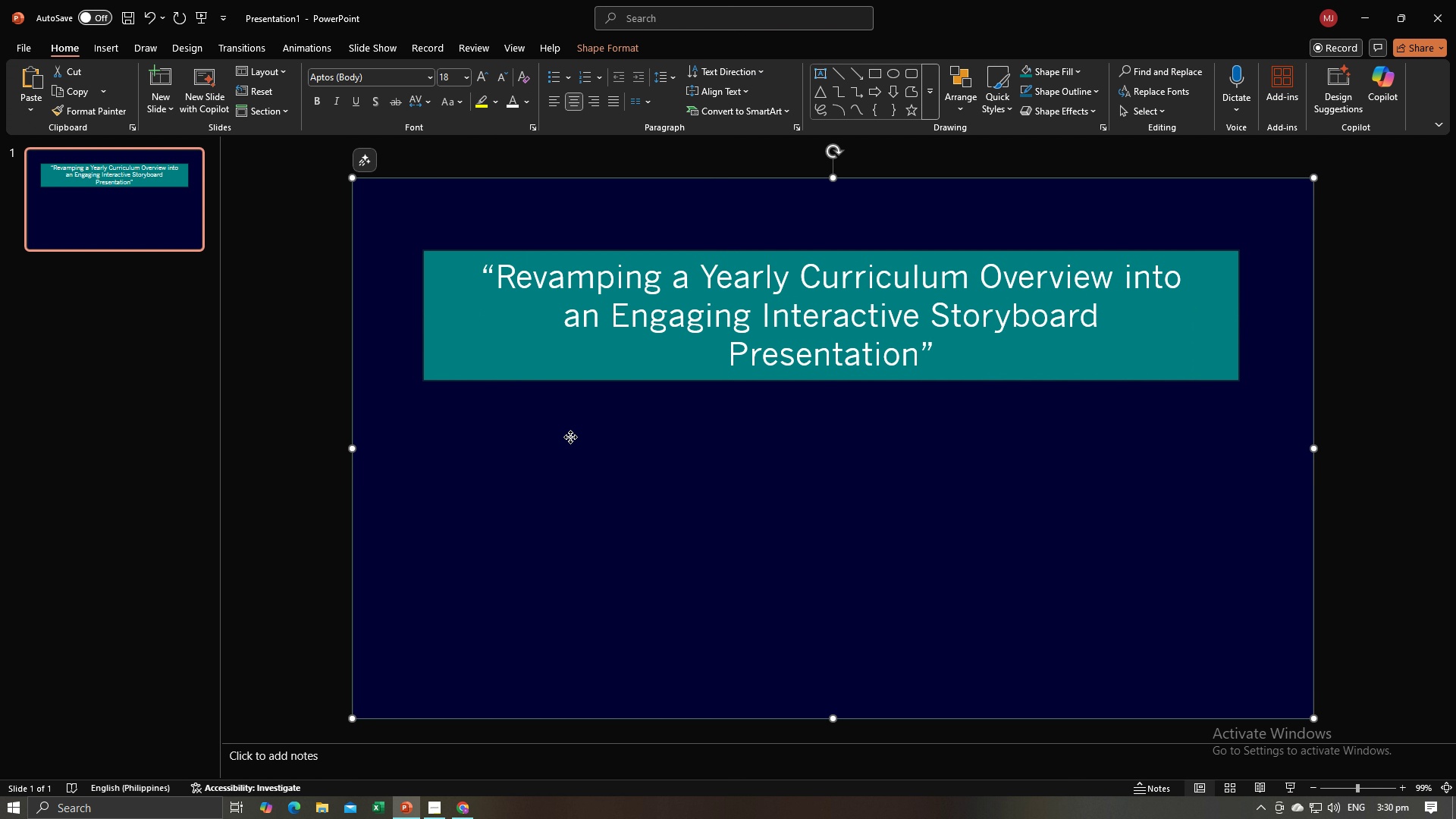 
left_click([570, 437])
 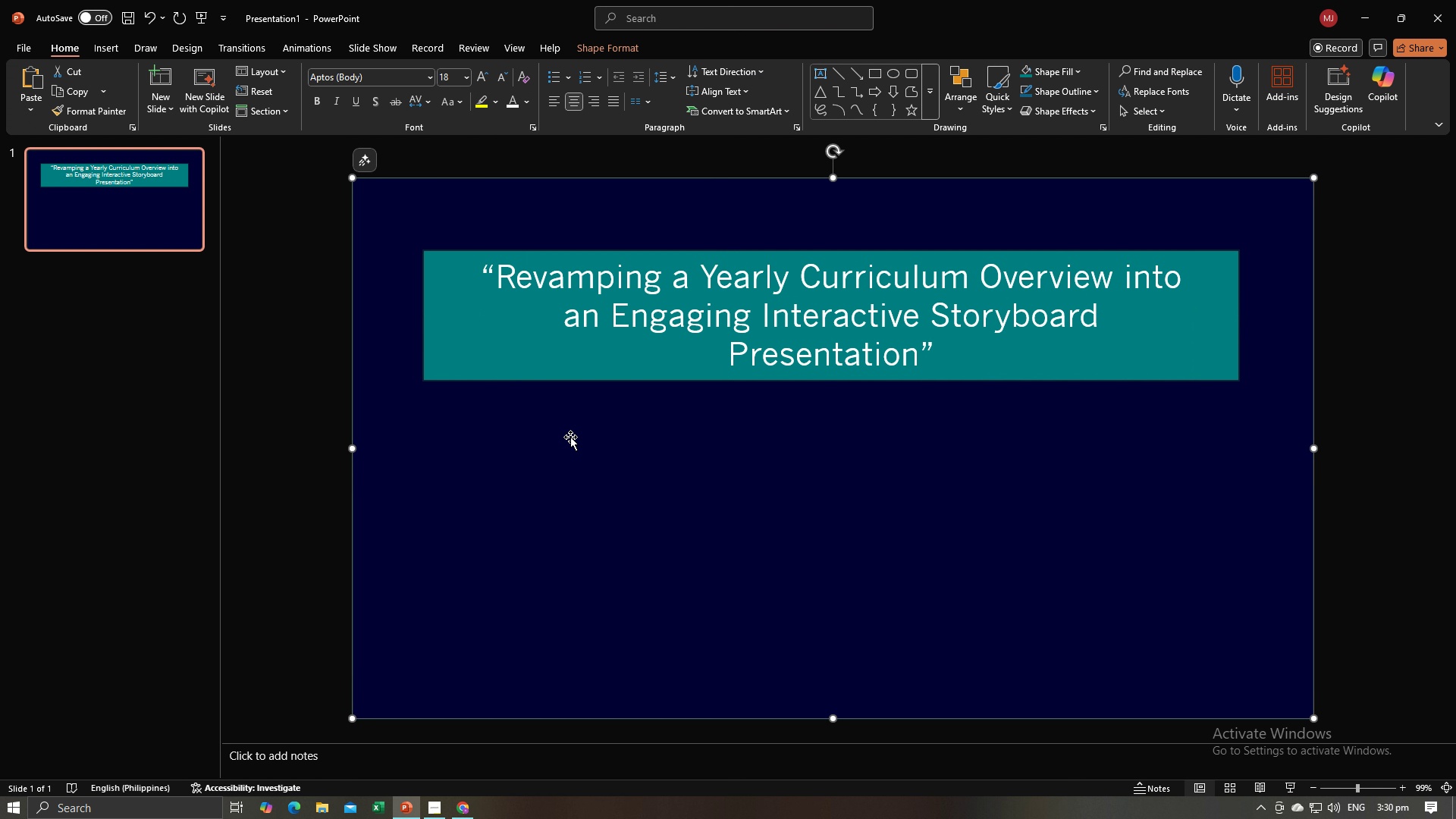 
key(Alt+AltLeft)
 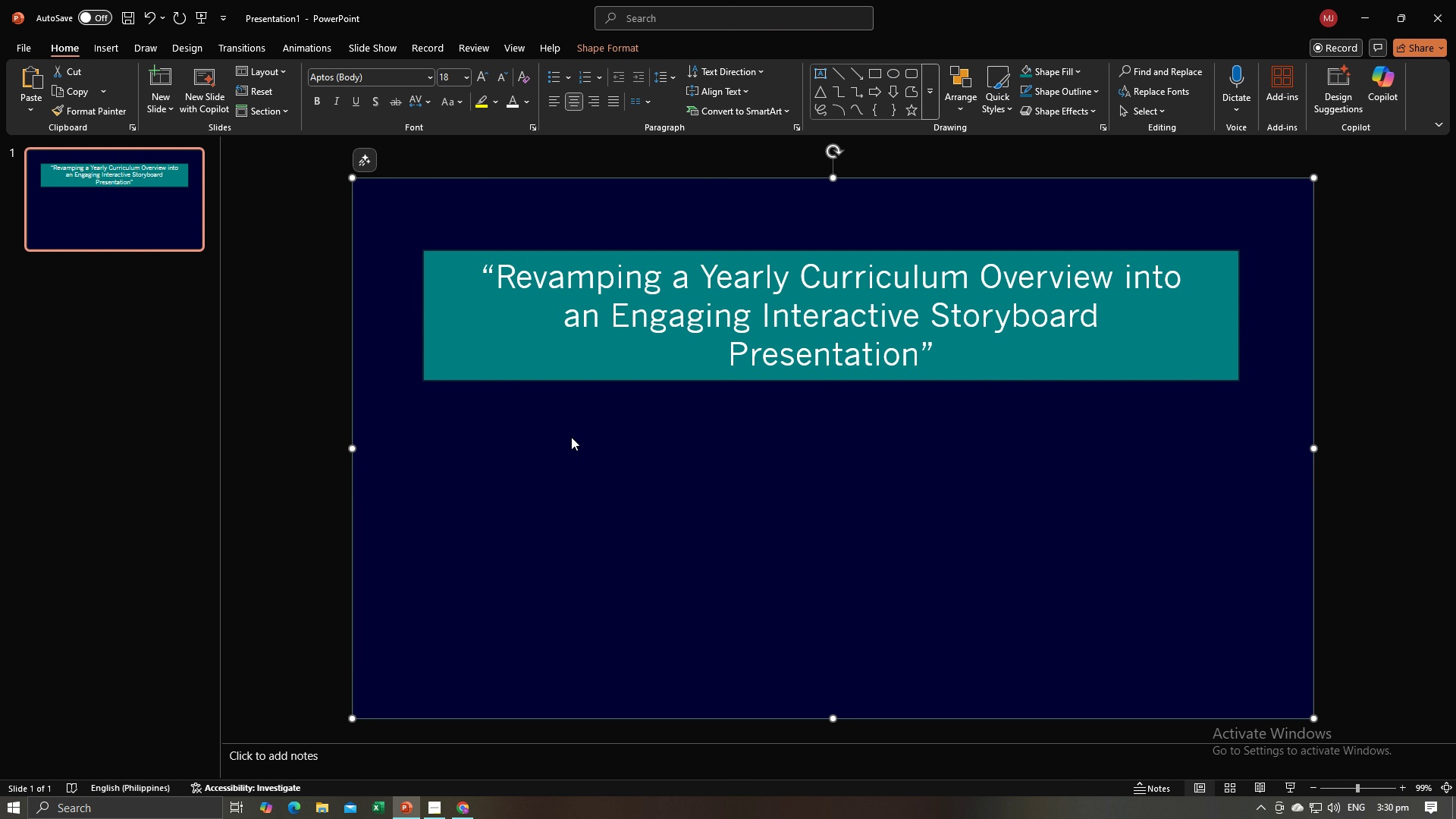 
key(Alt+Tab)
 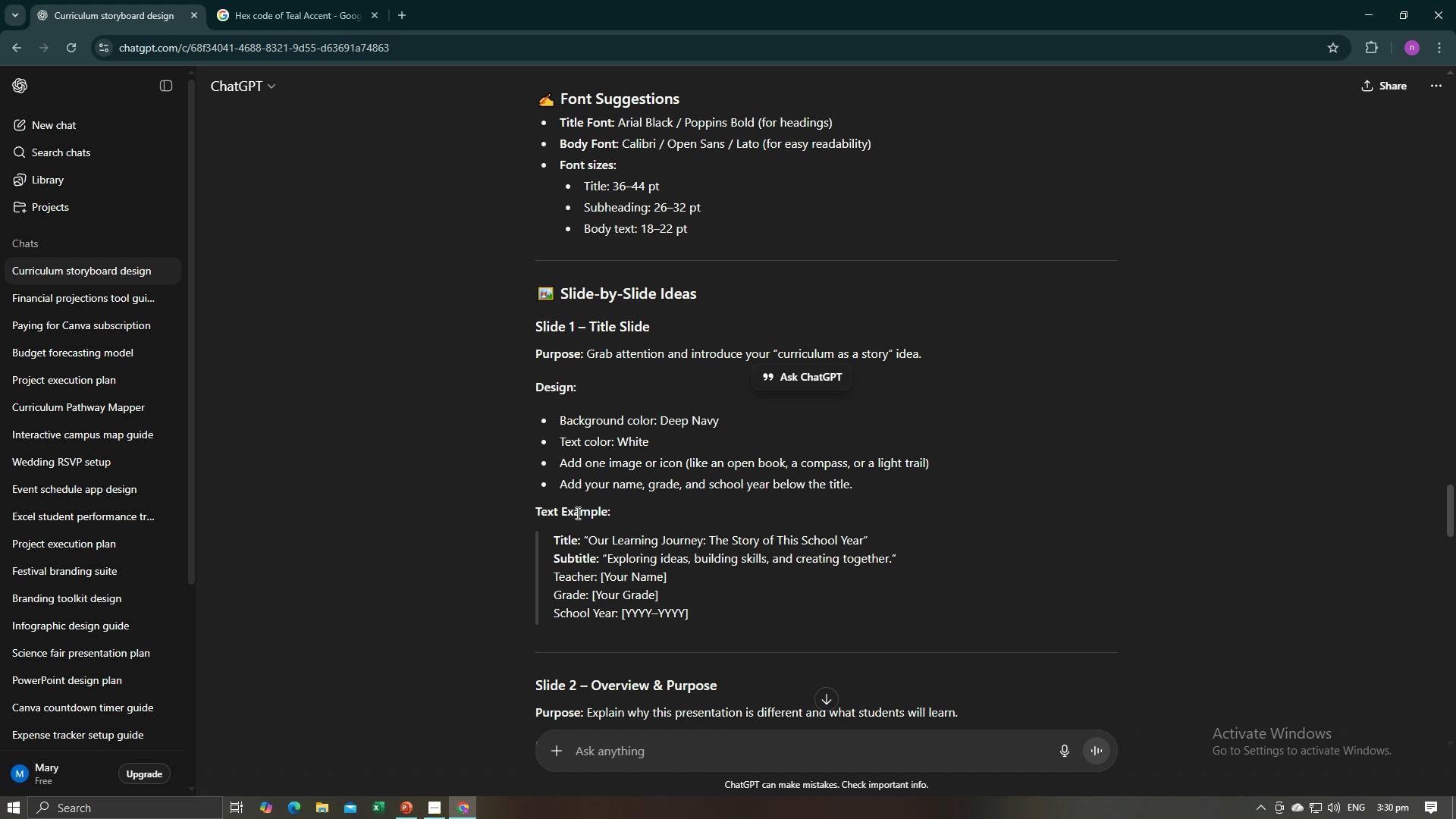 
wait(7.42)
 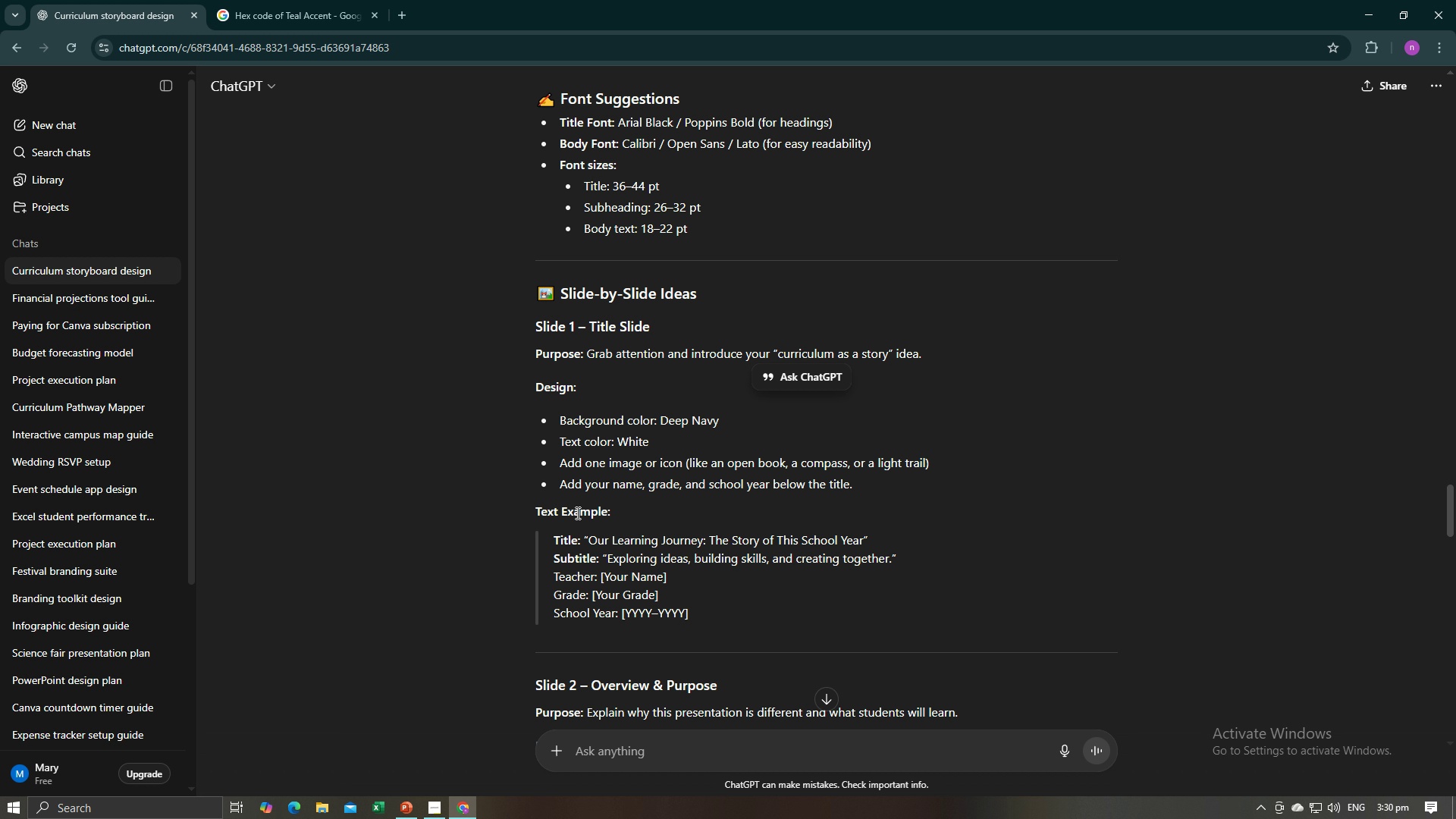 
left_click([329, 0])
 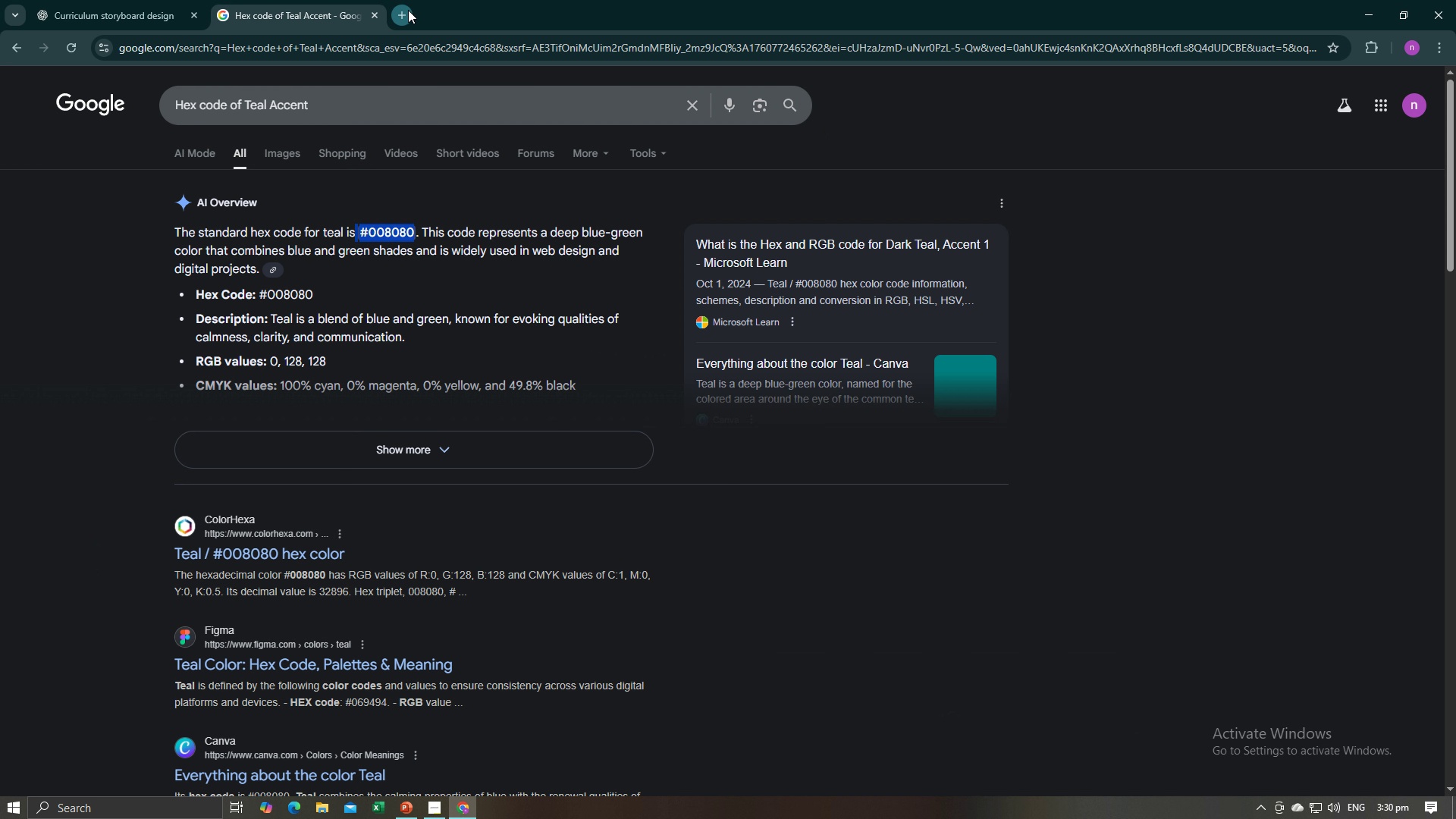 
left_click([408, 10])
 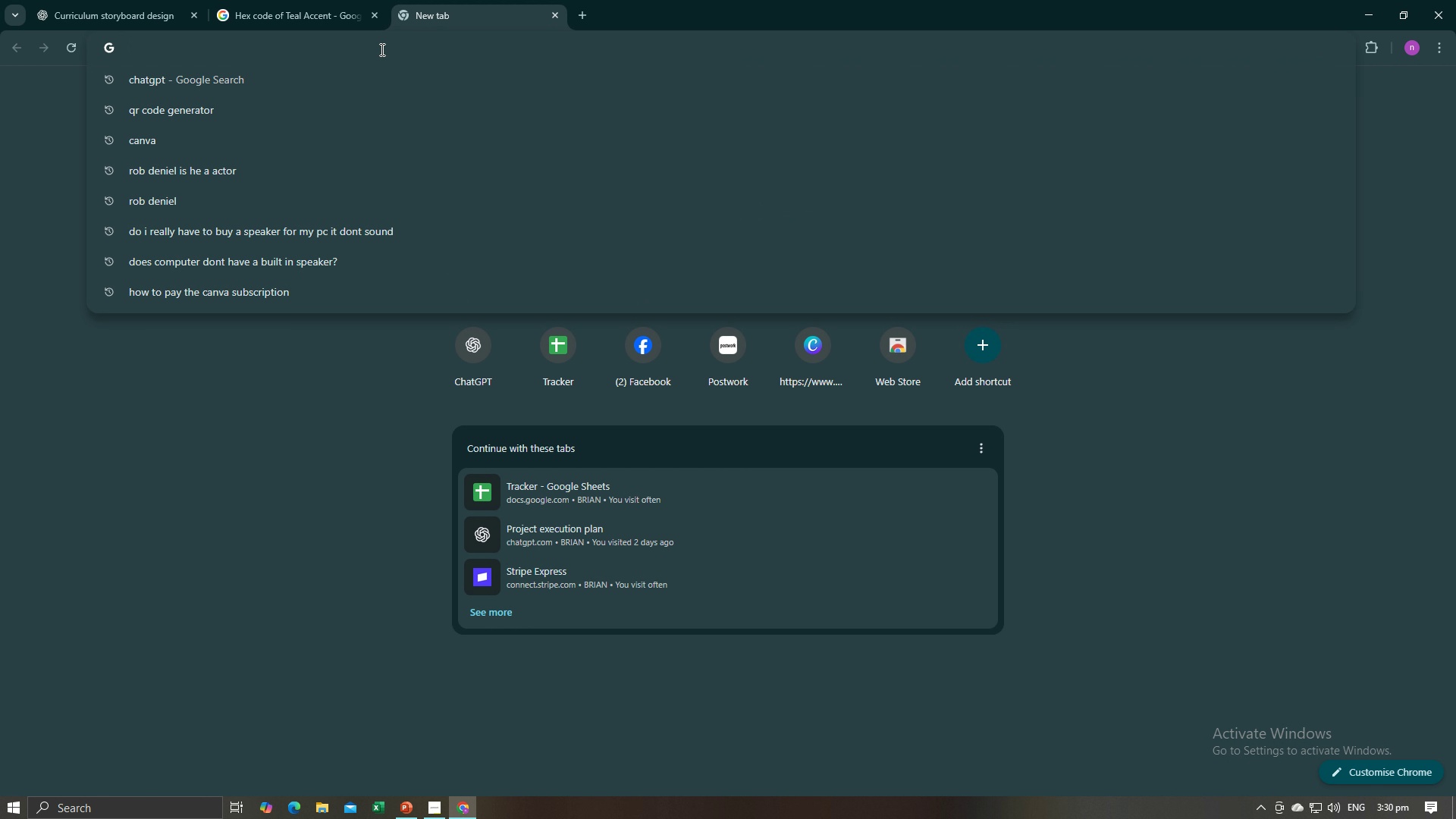 
type(compass)
 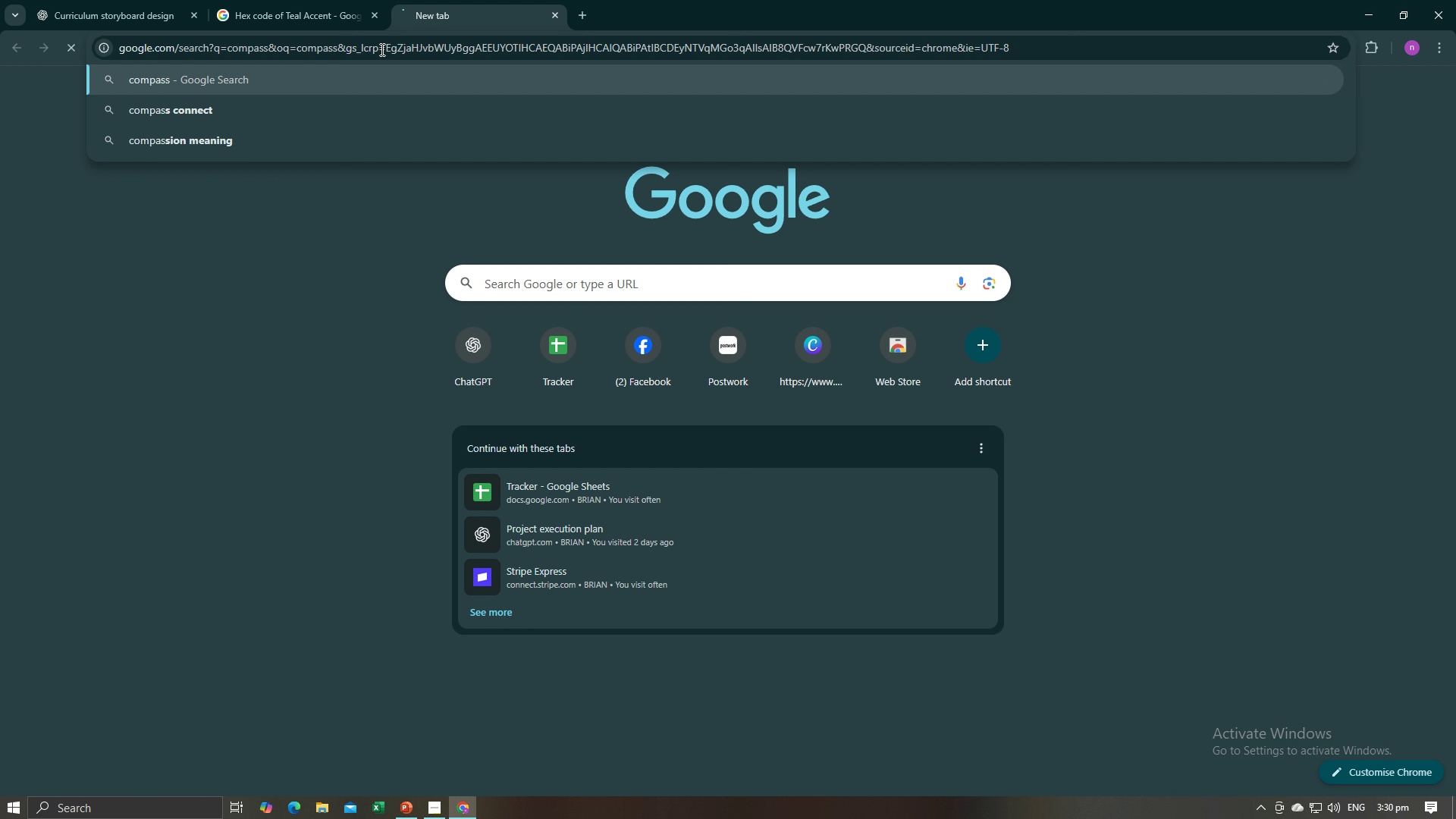 
key(Enter)
 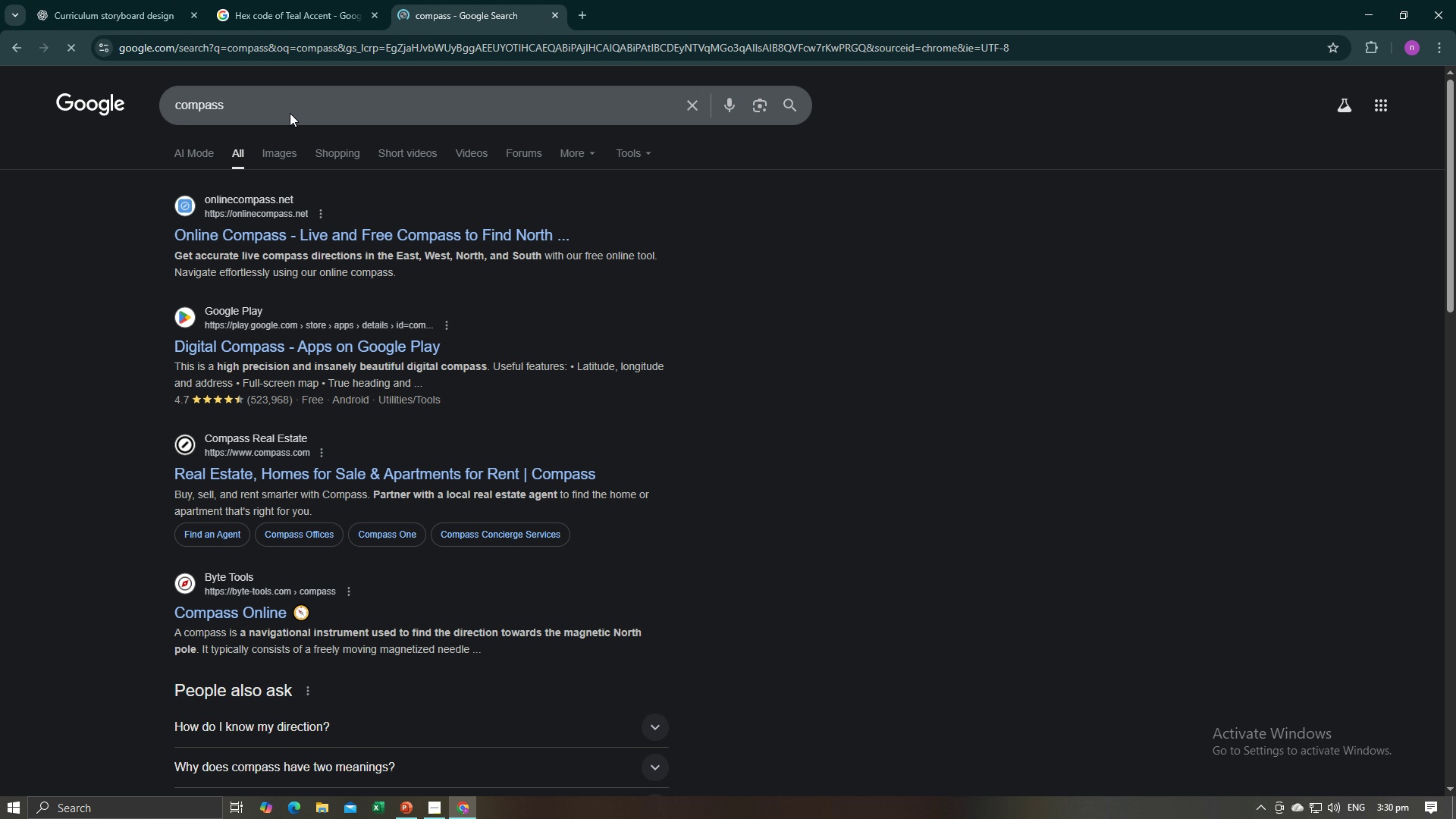 
left_click([249, 101])
 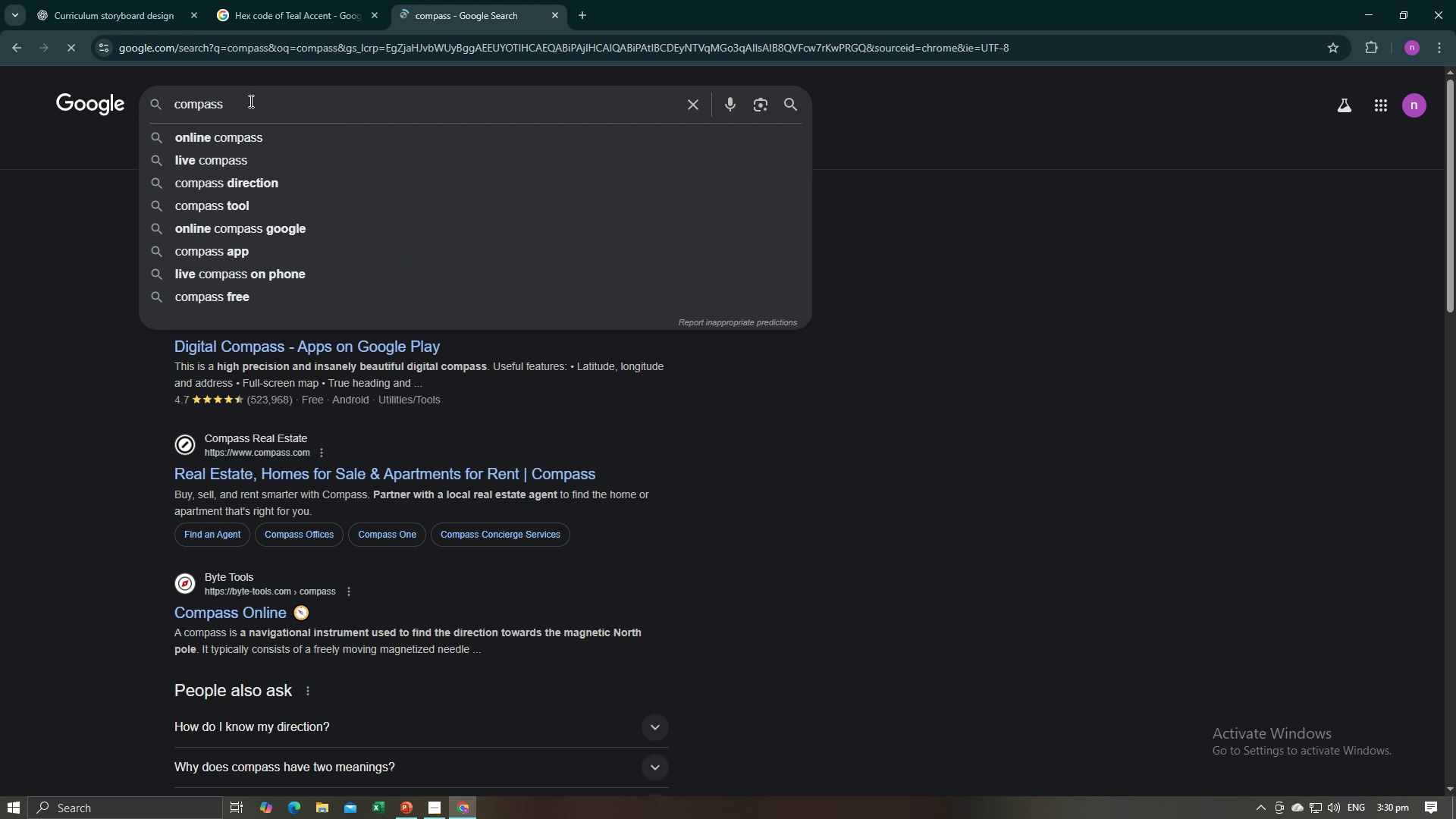 
type( image)
 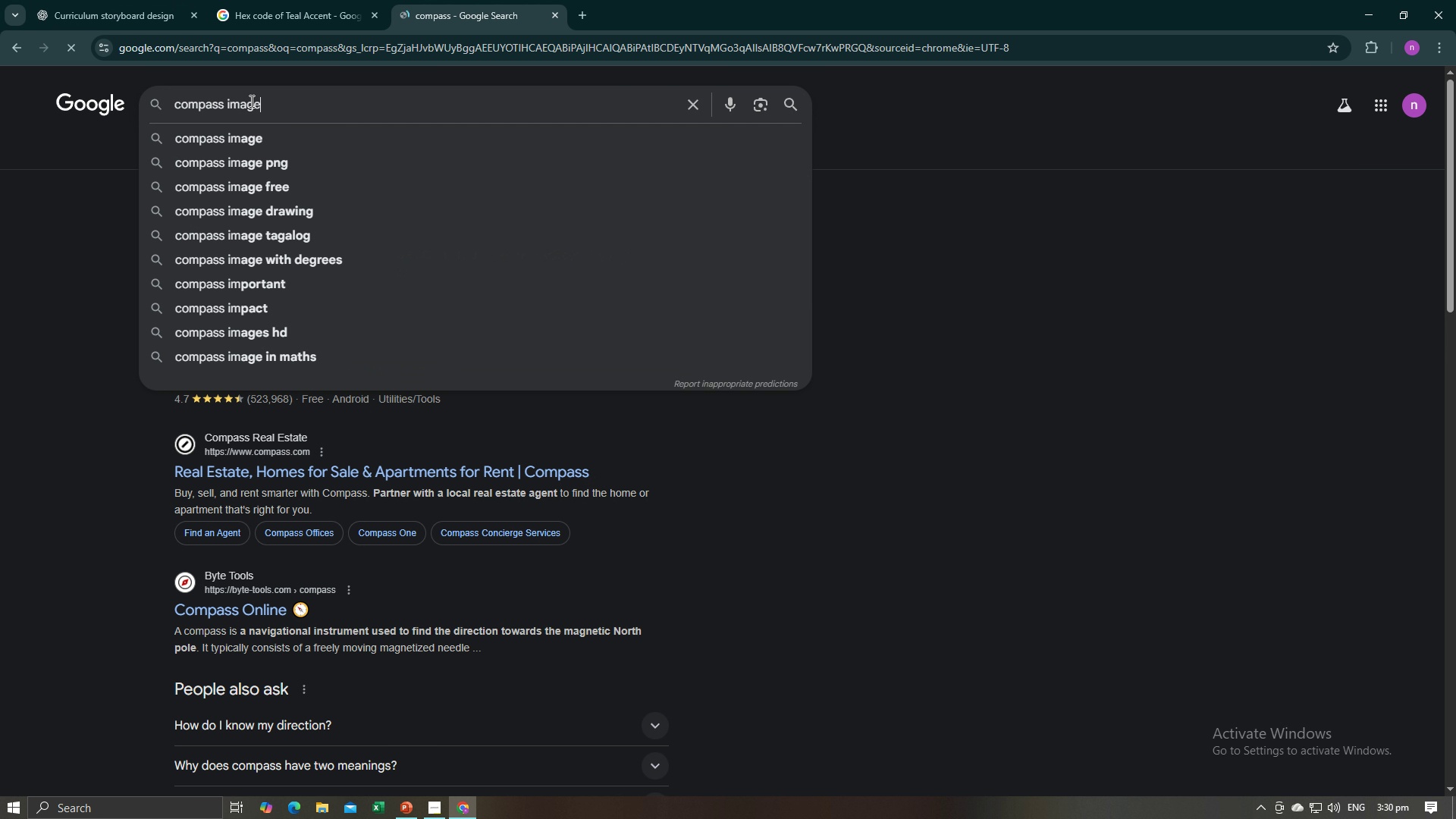 
key(Enter)
 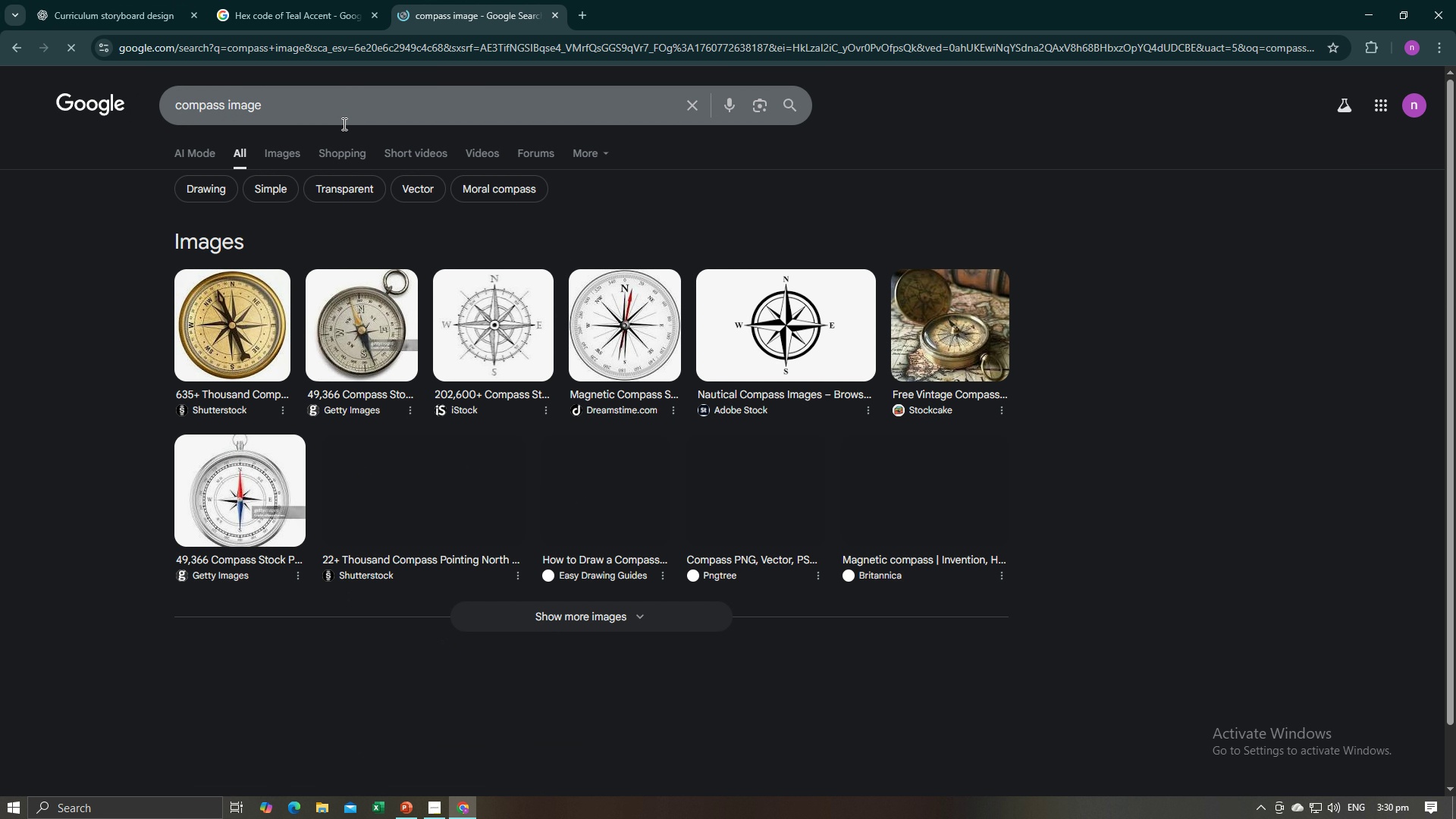 
wait(9.25)
 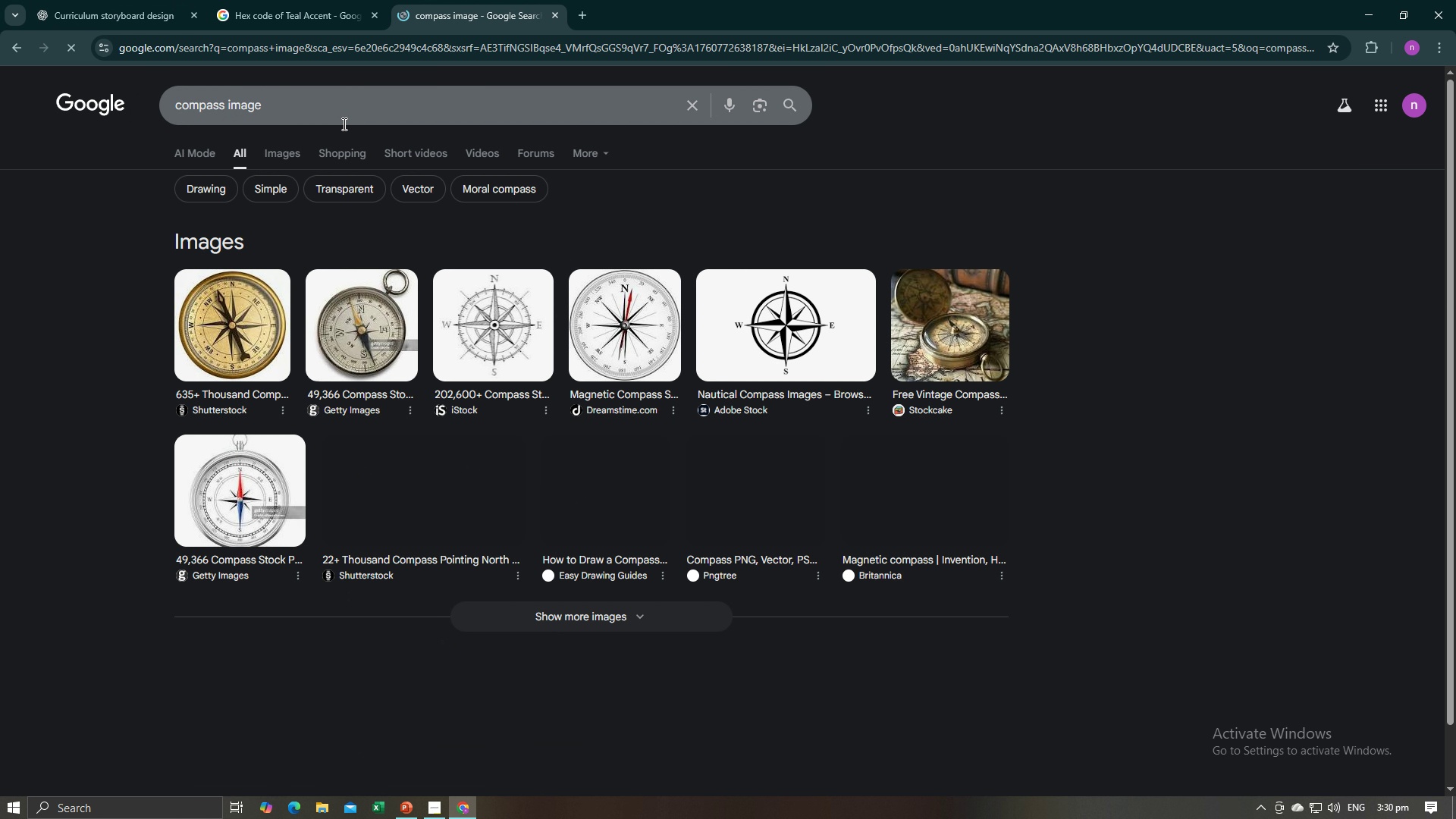 
left_click([937, 343])
 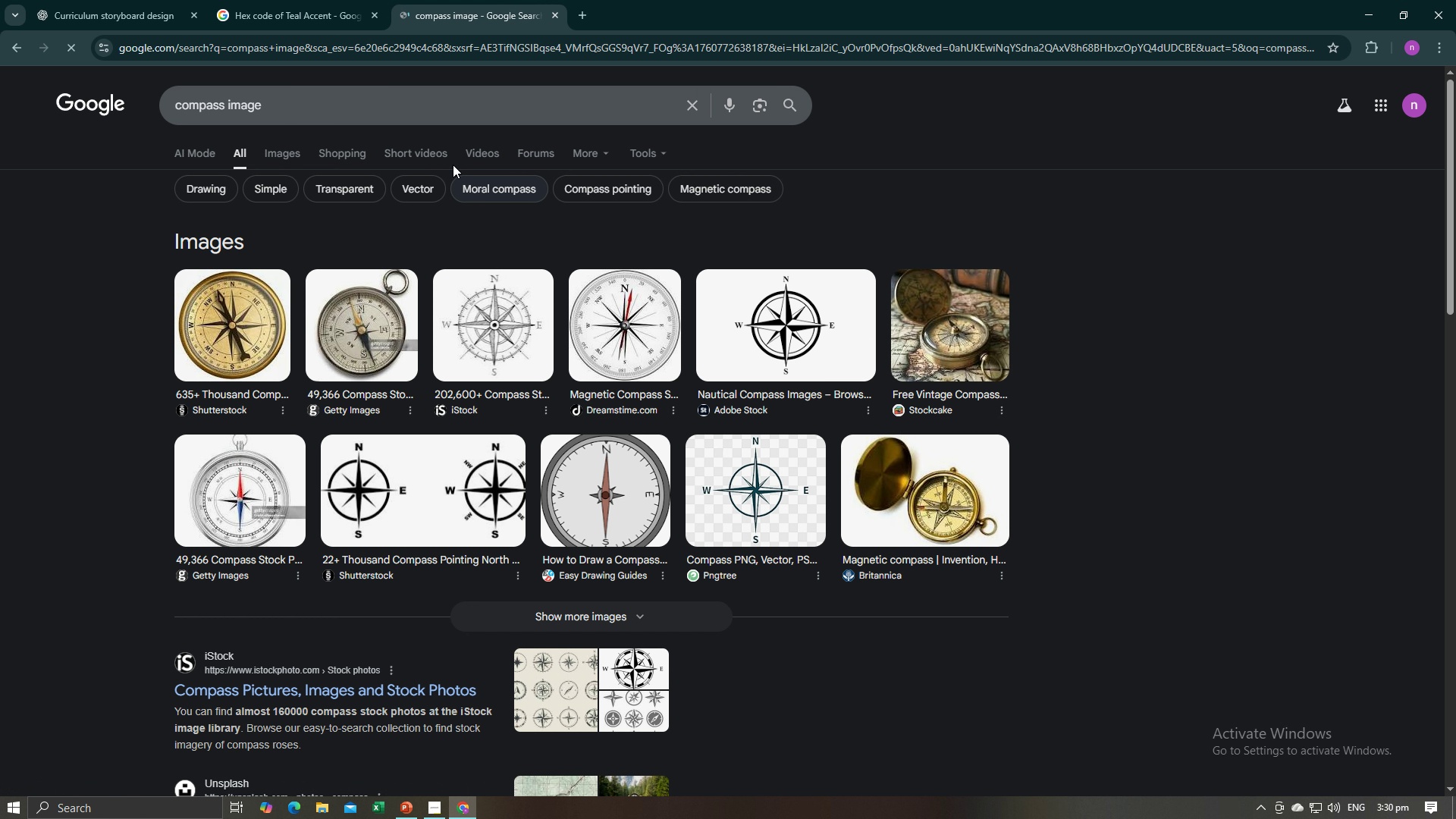 
left_click([358, 108])
 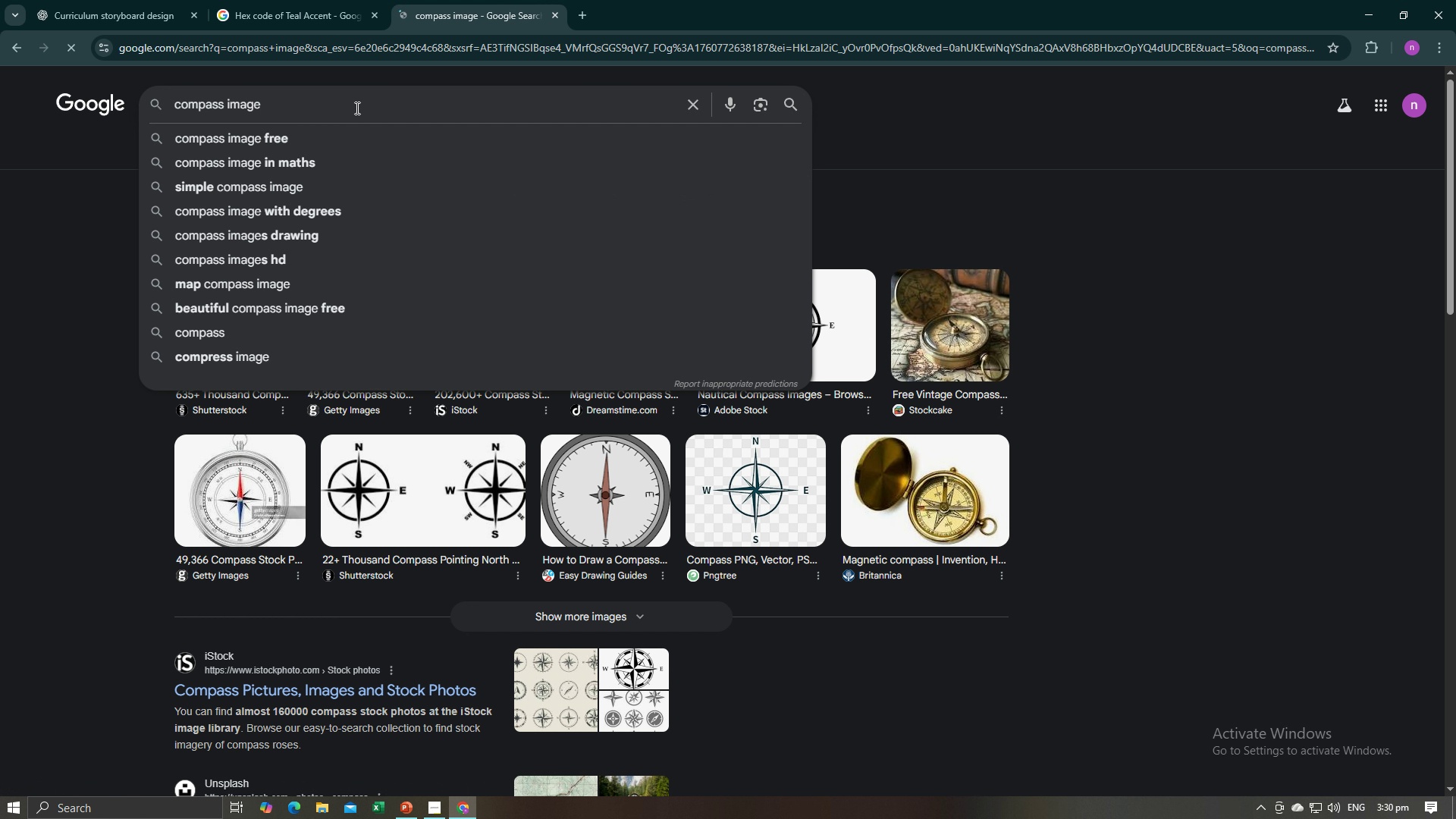 
left_click_drag(start_coordinate=[343, 108], to_coordinate=[224, 105])
 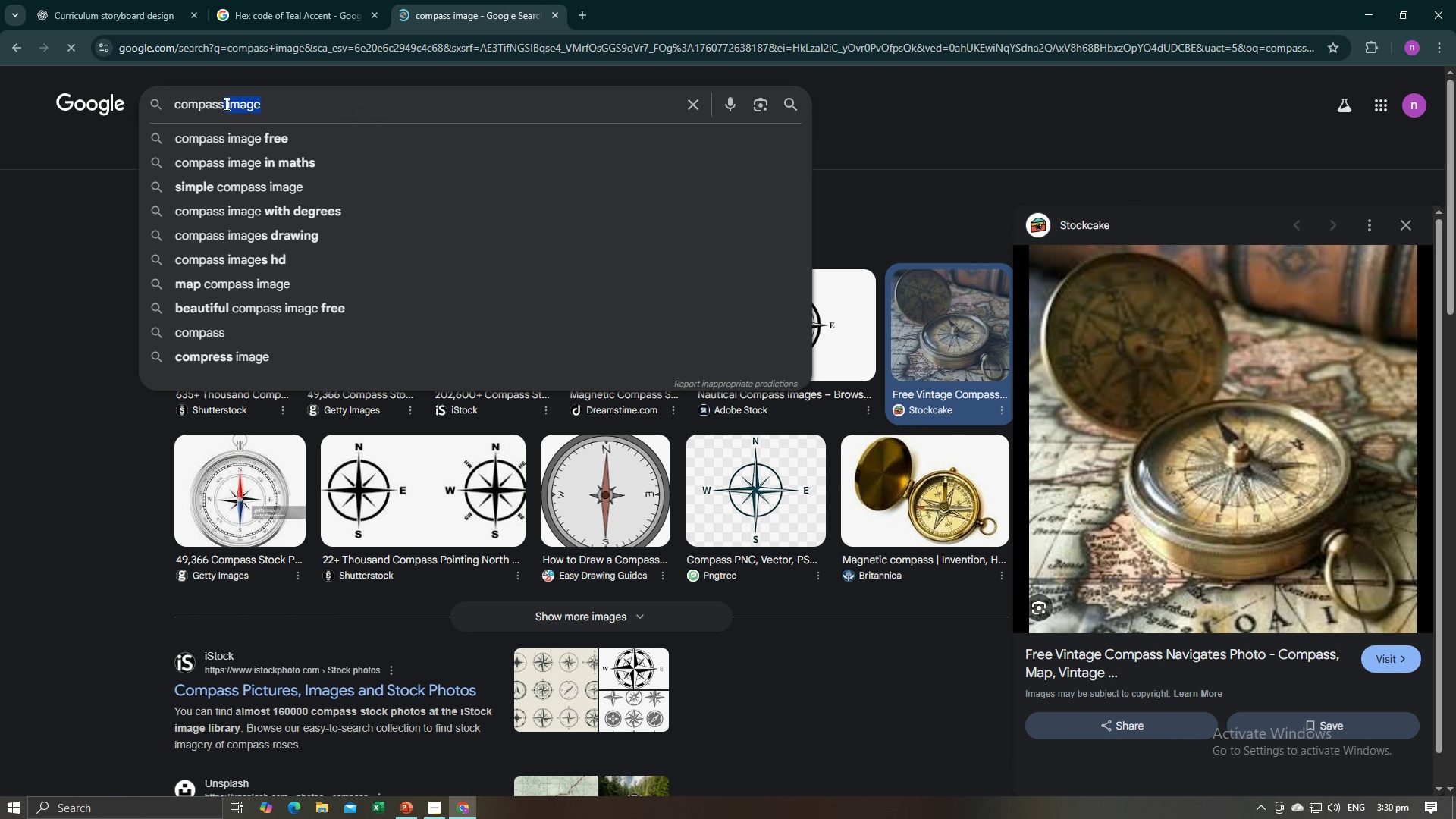 
type(gif)
 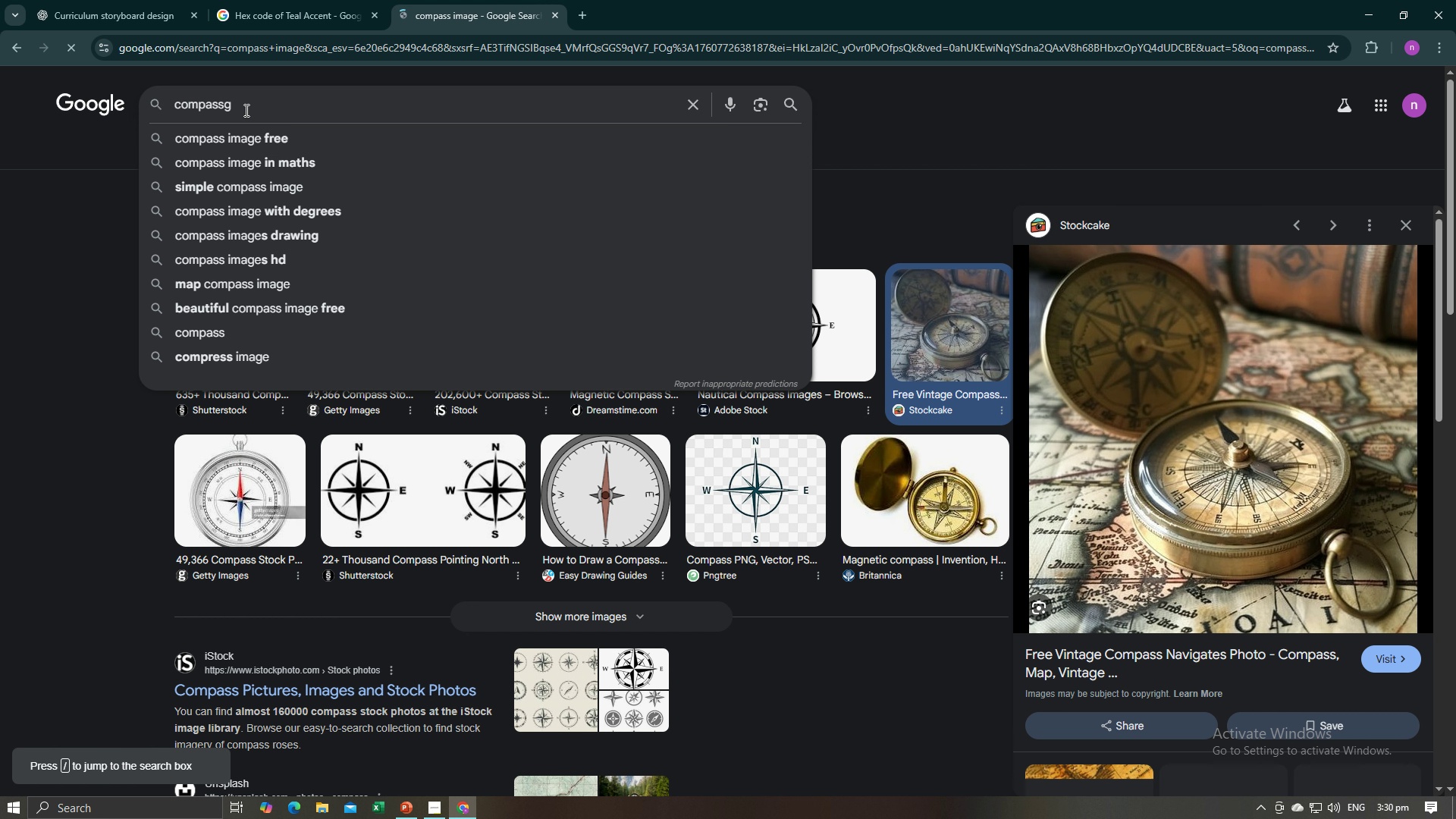 
left_click([260, 108])
 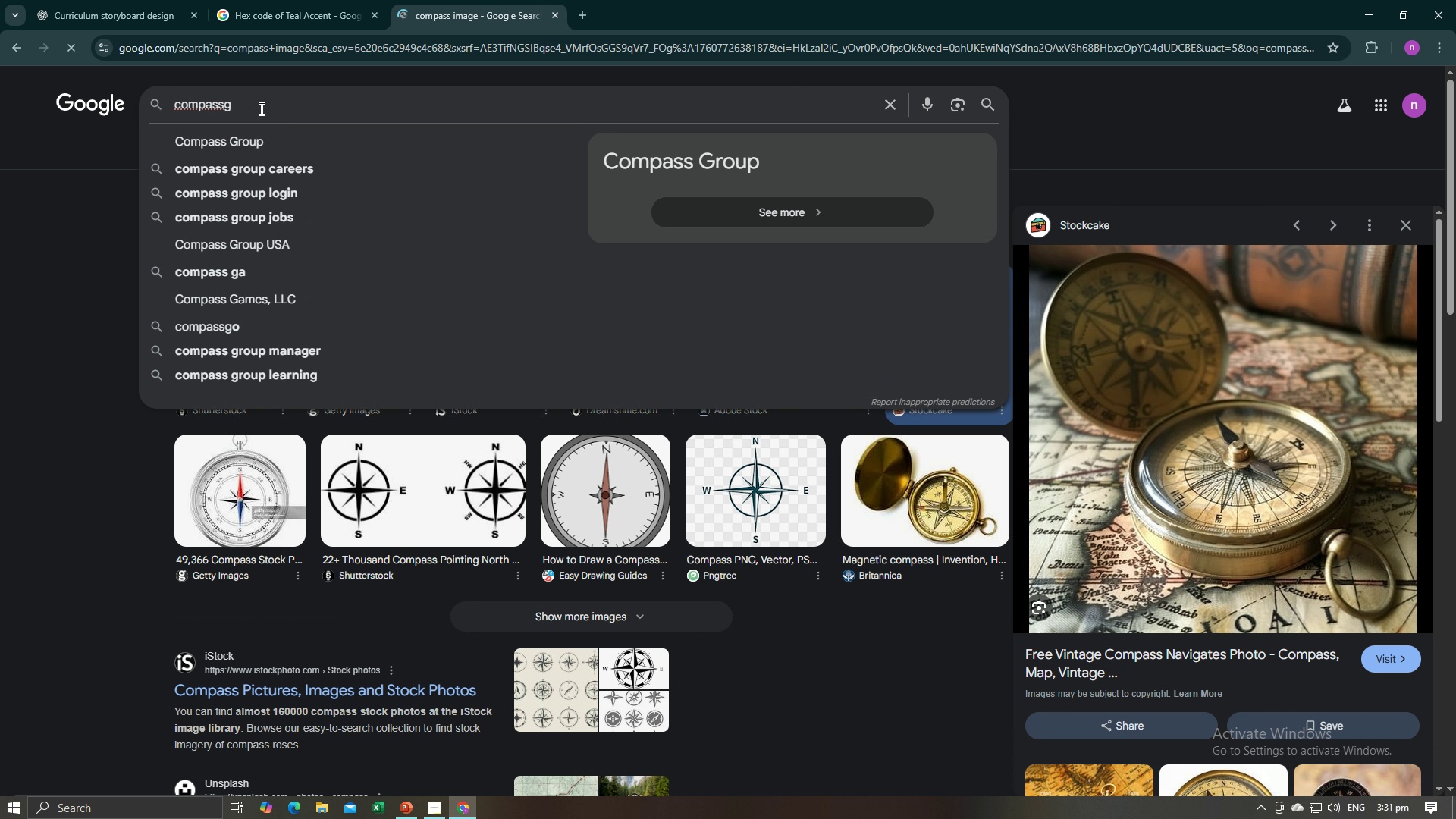 
type( )
key(Backspace)
key(Backspace)
type( gif)
 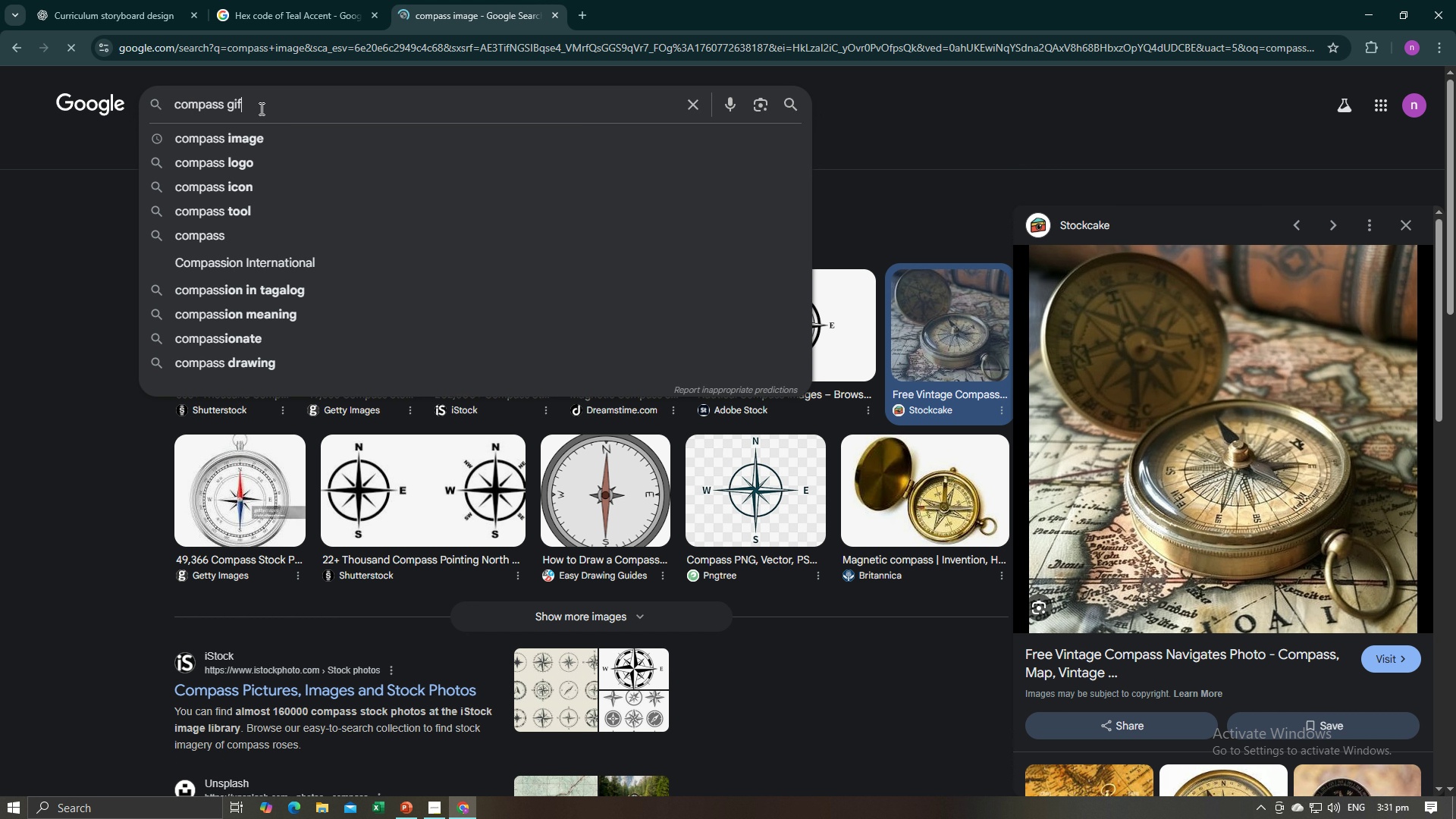 
key(Enter)
 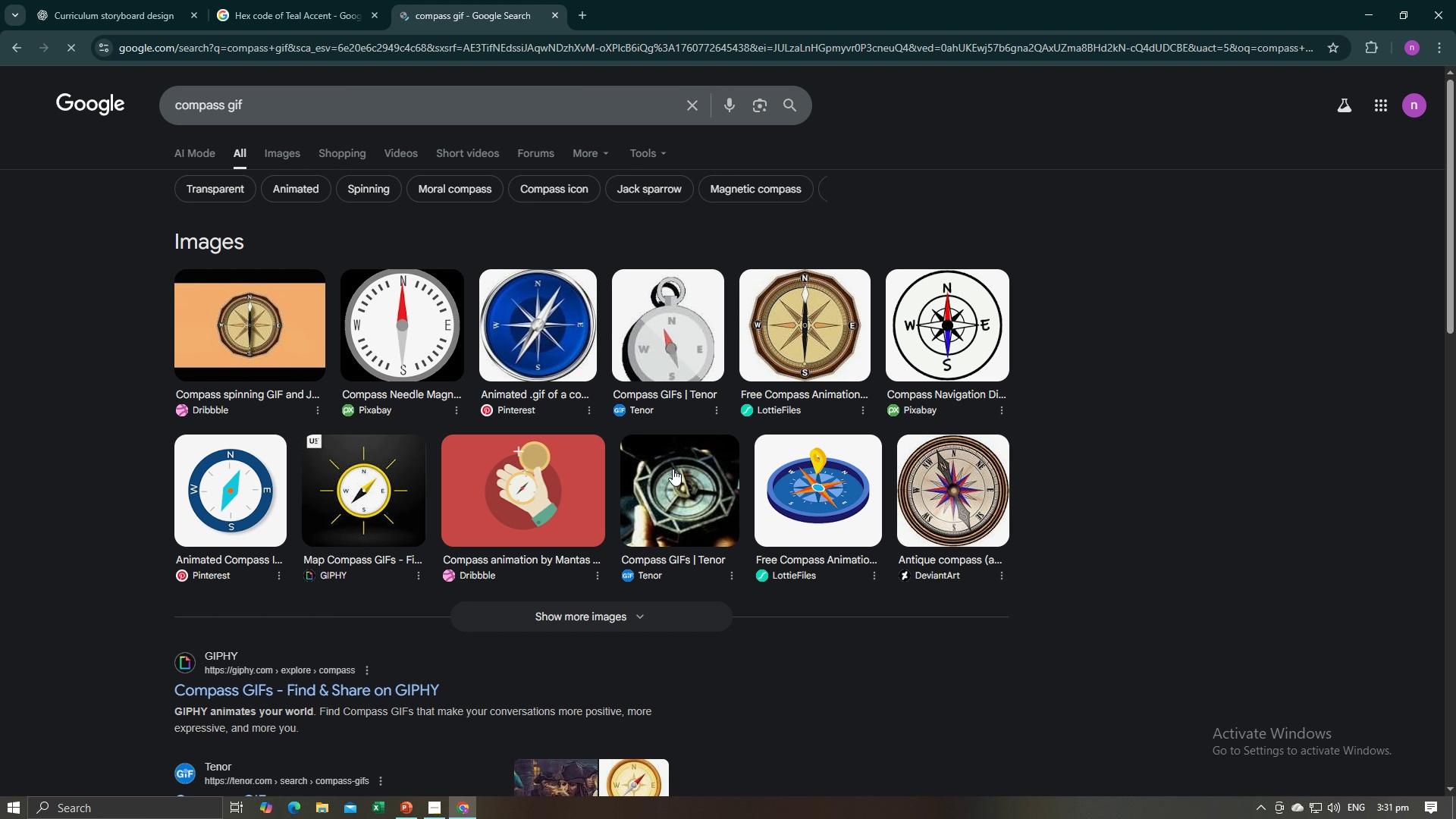 
wait(7.99)
 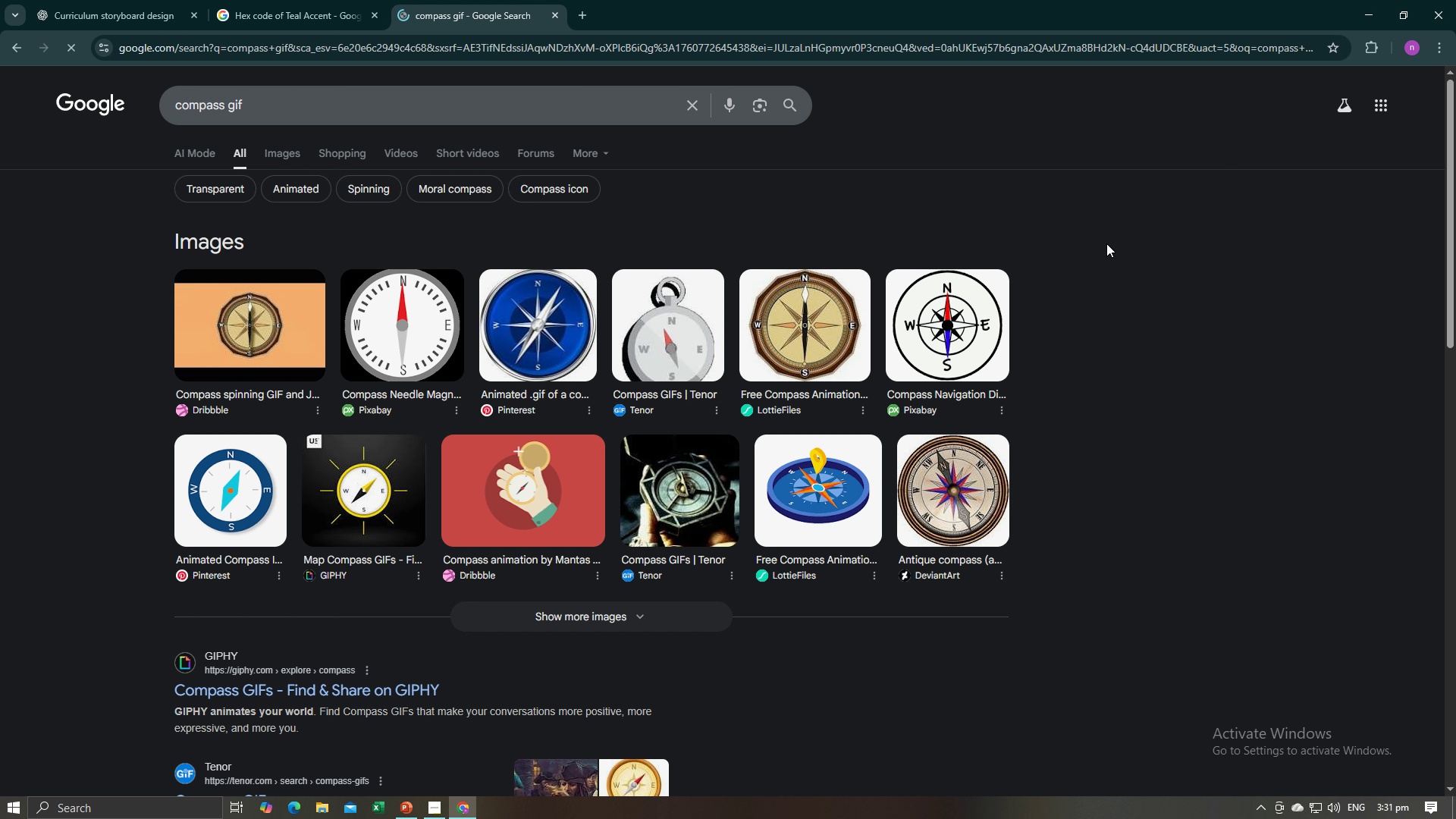 
left_click([709, 612])
 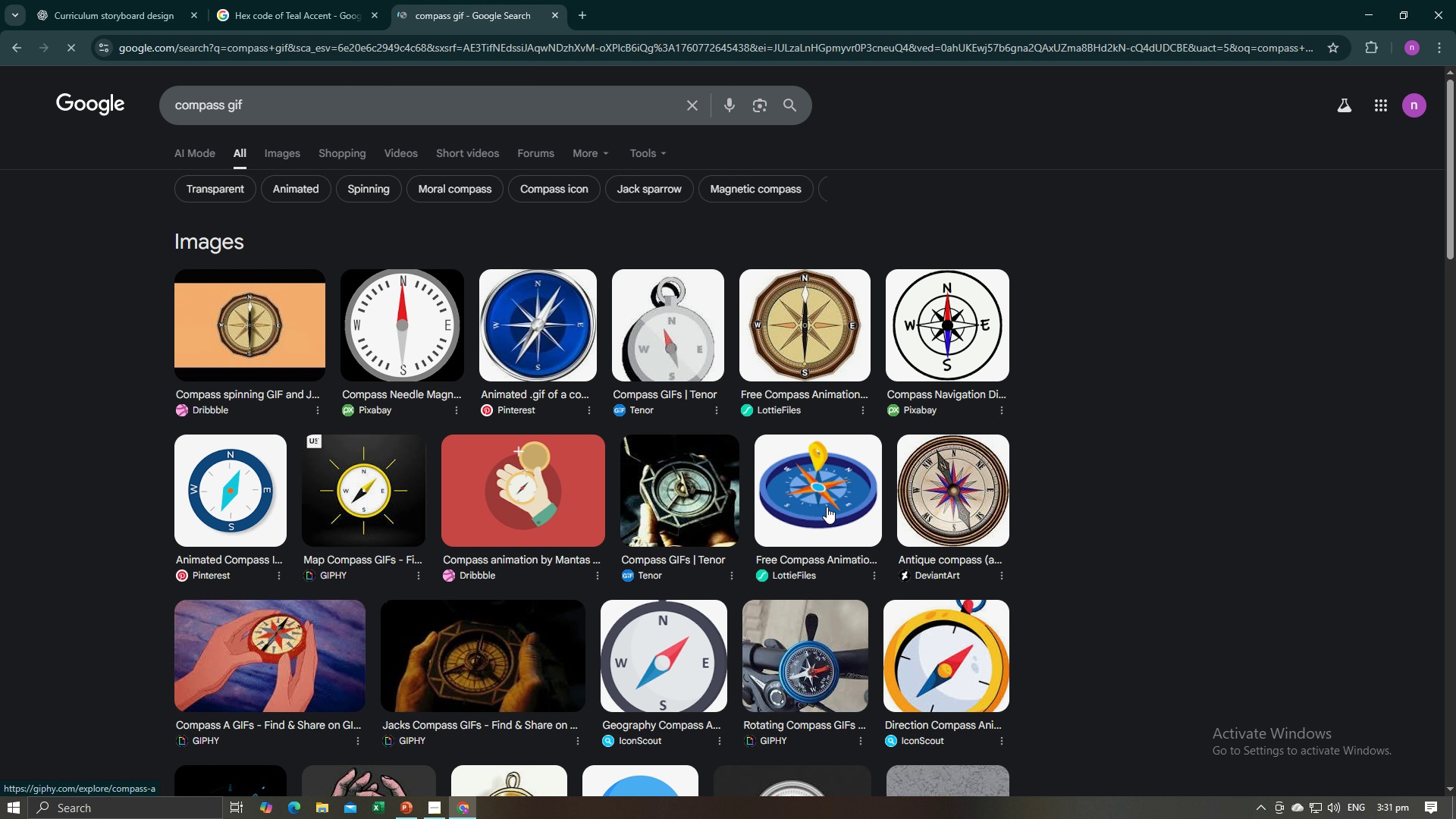 
wait(8.34)
 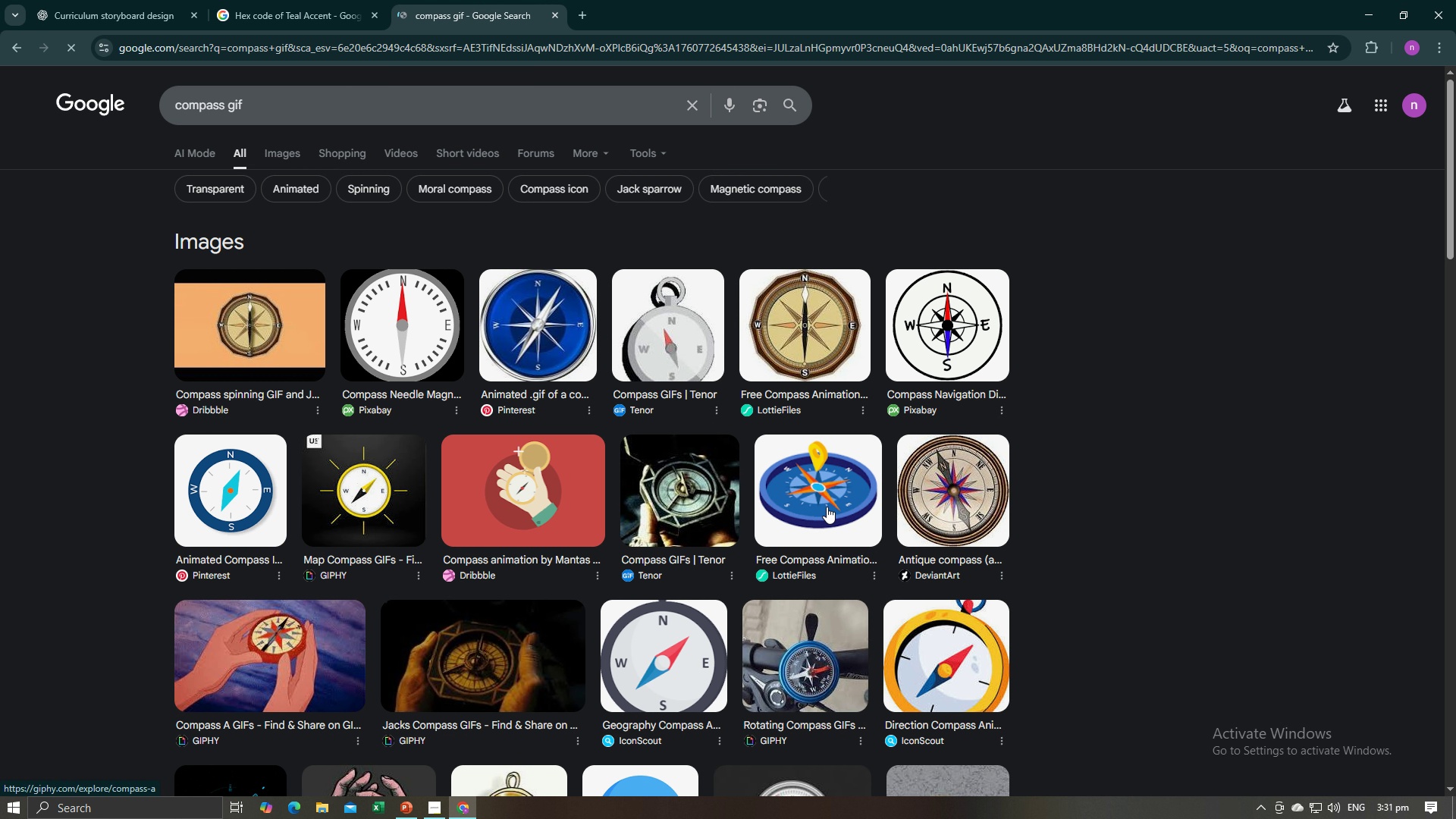 
scroll: coordinate [827, 506], scroll_direction: down, amount: 4.0
 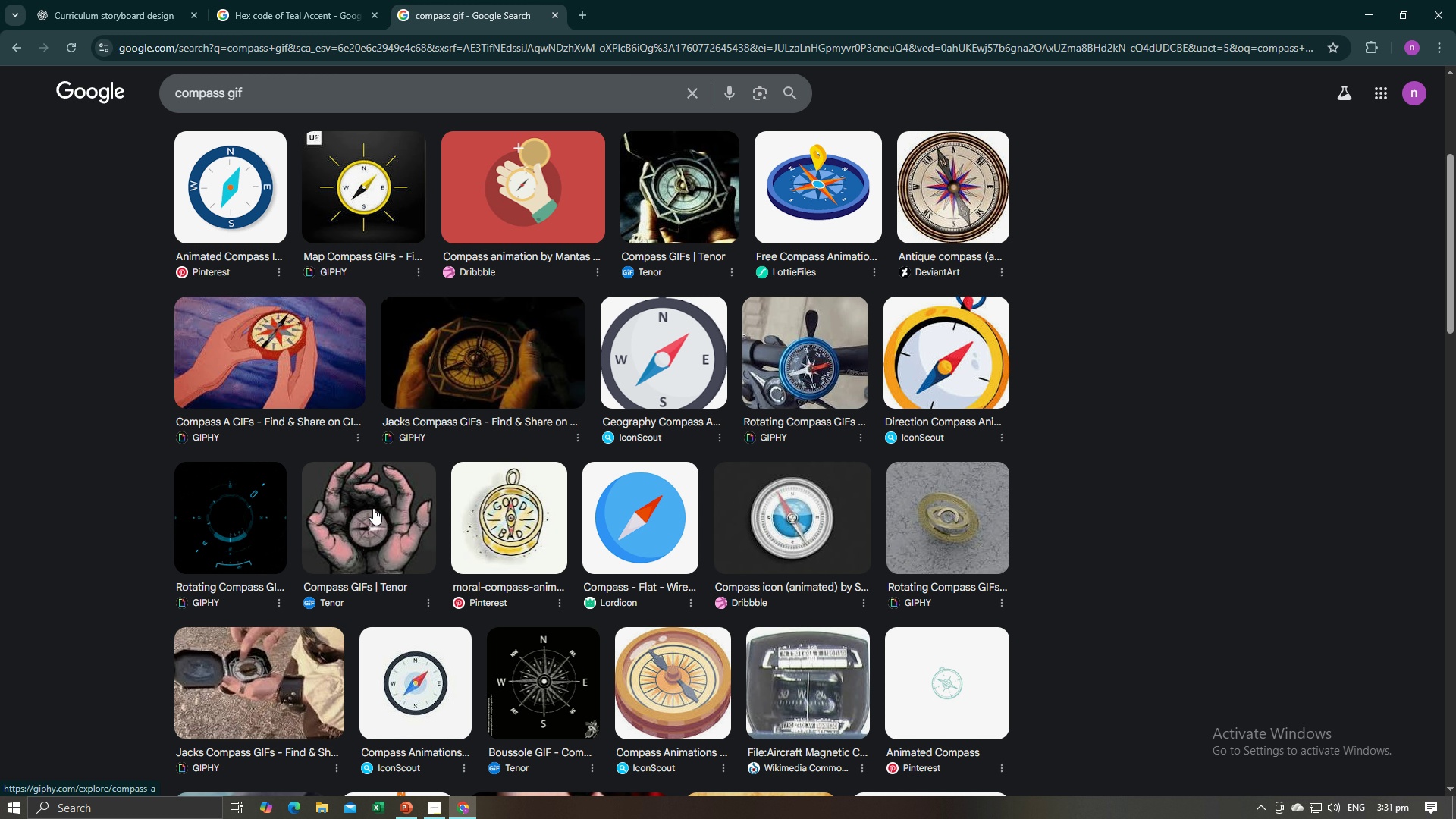 
wait(8.28)
 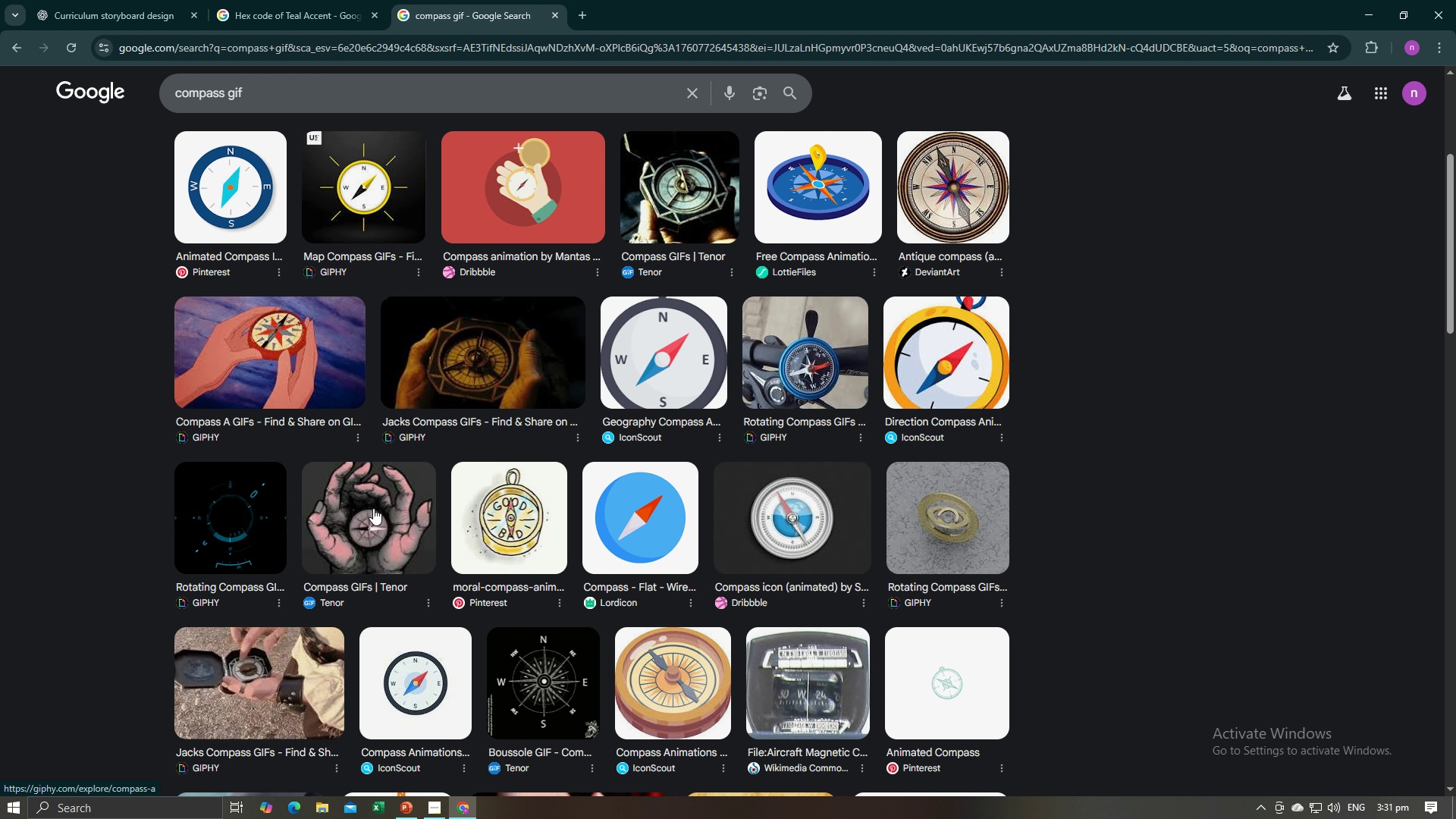 
scroll: coordinate [548, 484], scroll_direction: up, amount: 3.0
 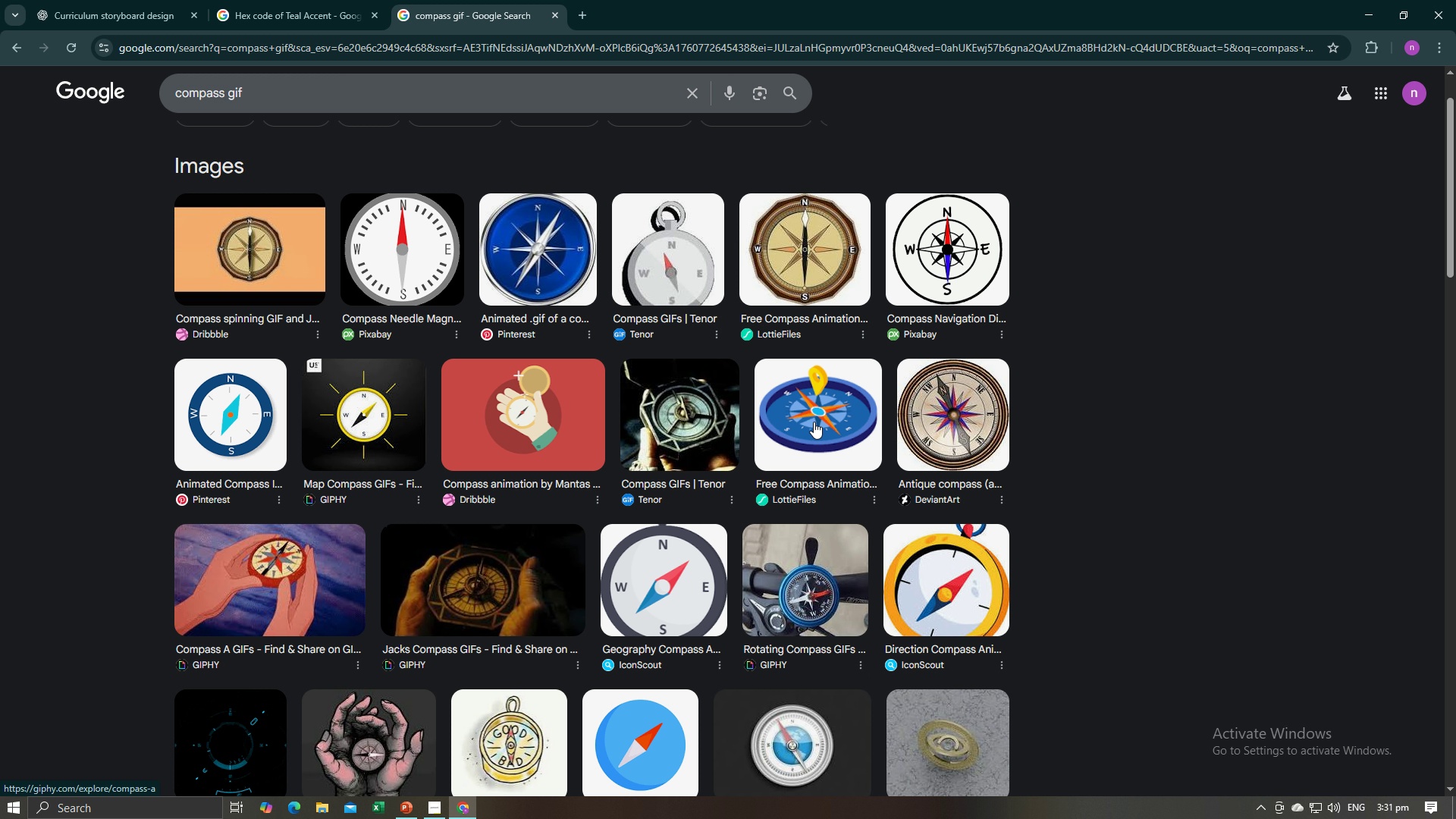 
left_click([814, 422])
 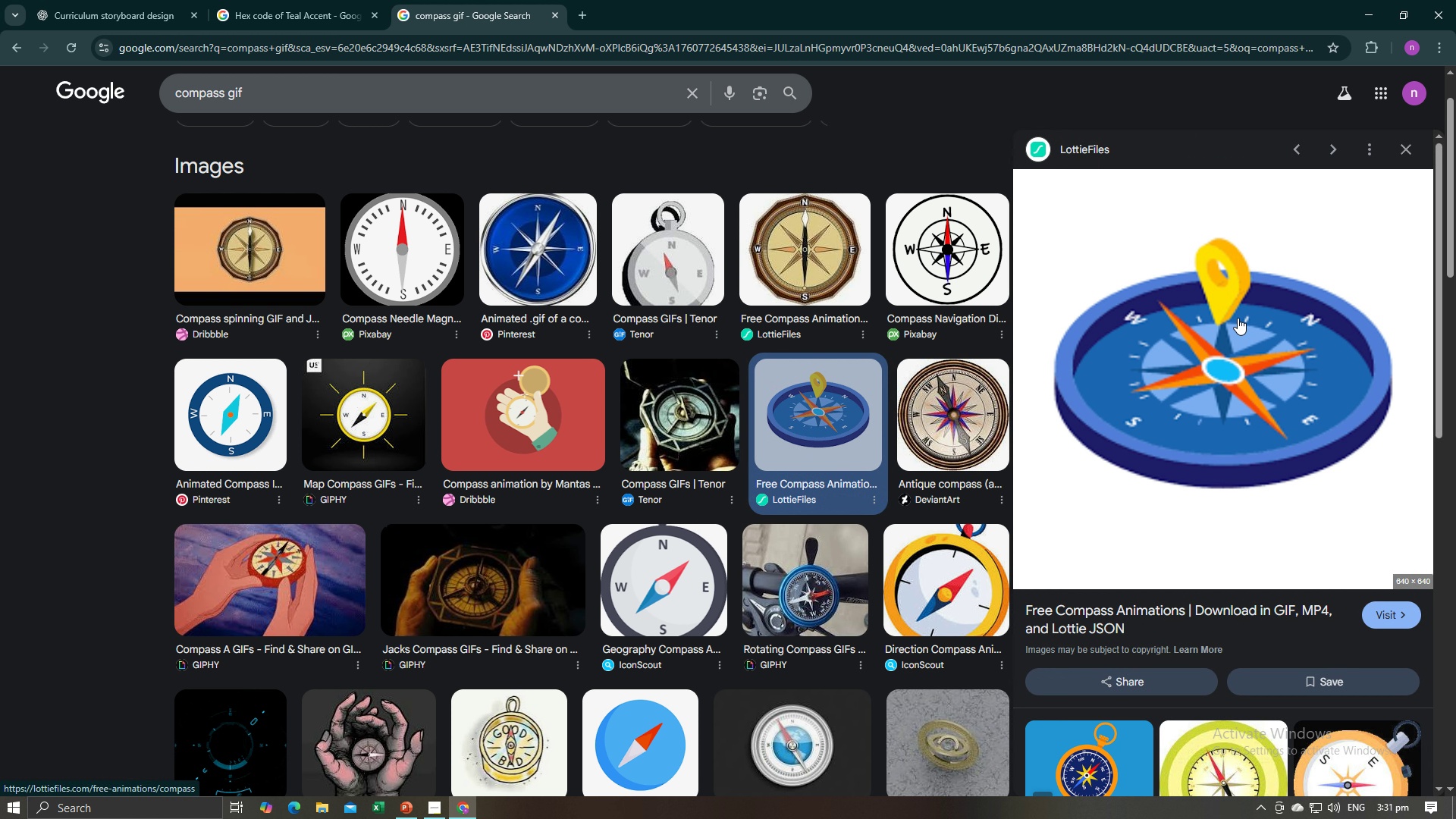 
wait(6.74)
 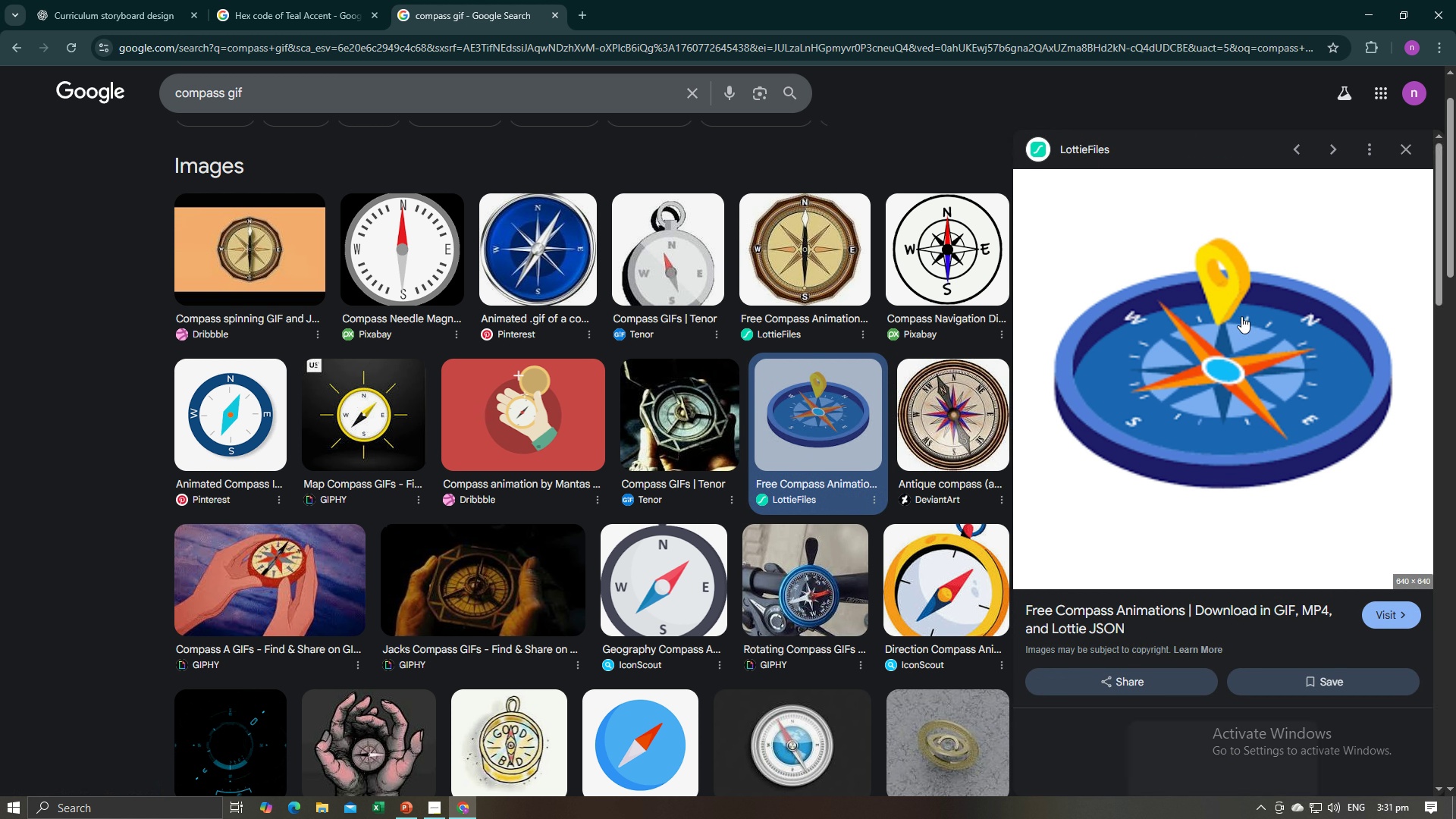 
right_click([1222, 334])
 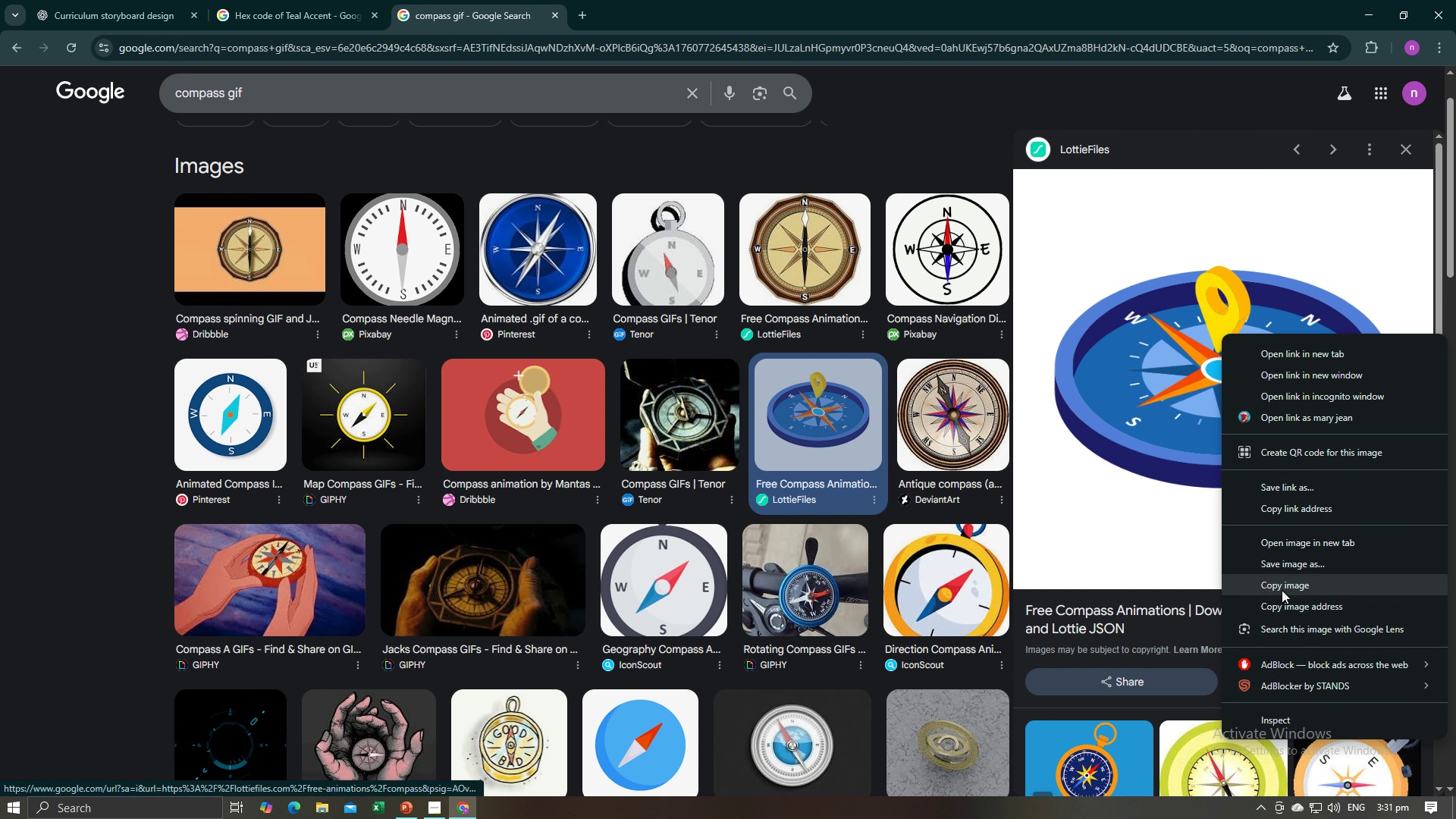 
left_click([1282, 590])
 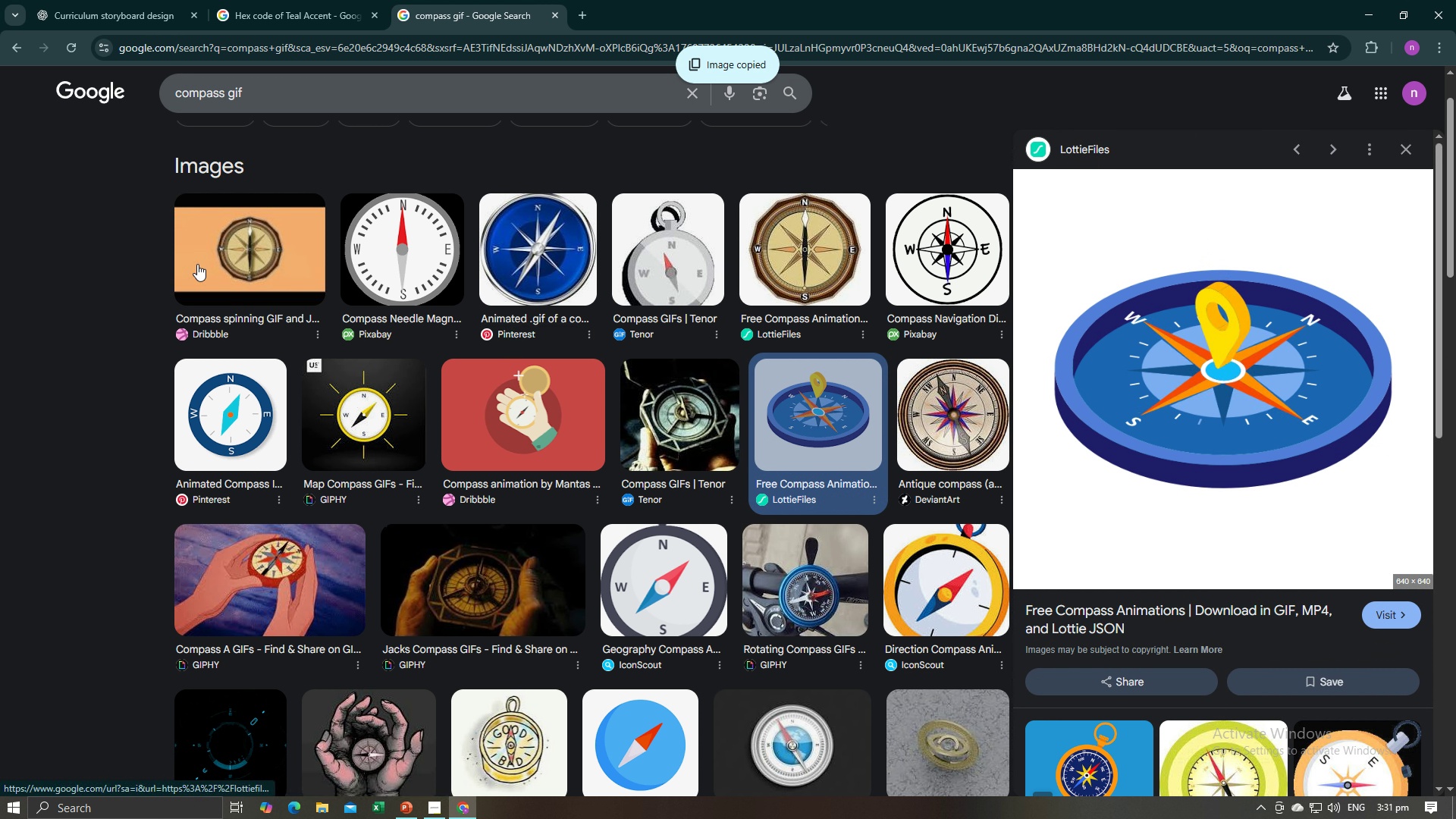 
key(Alt+AltLeft)
 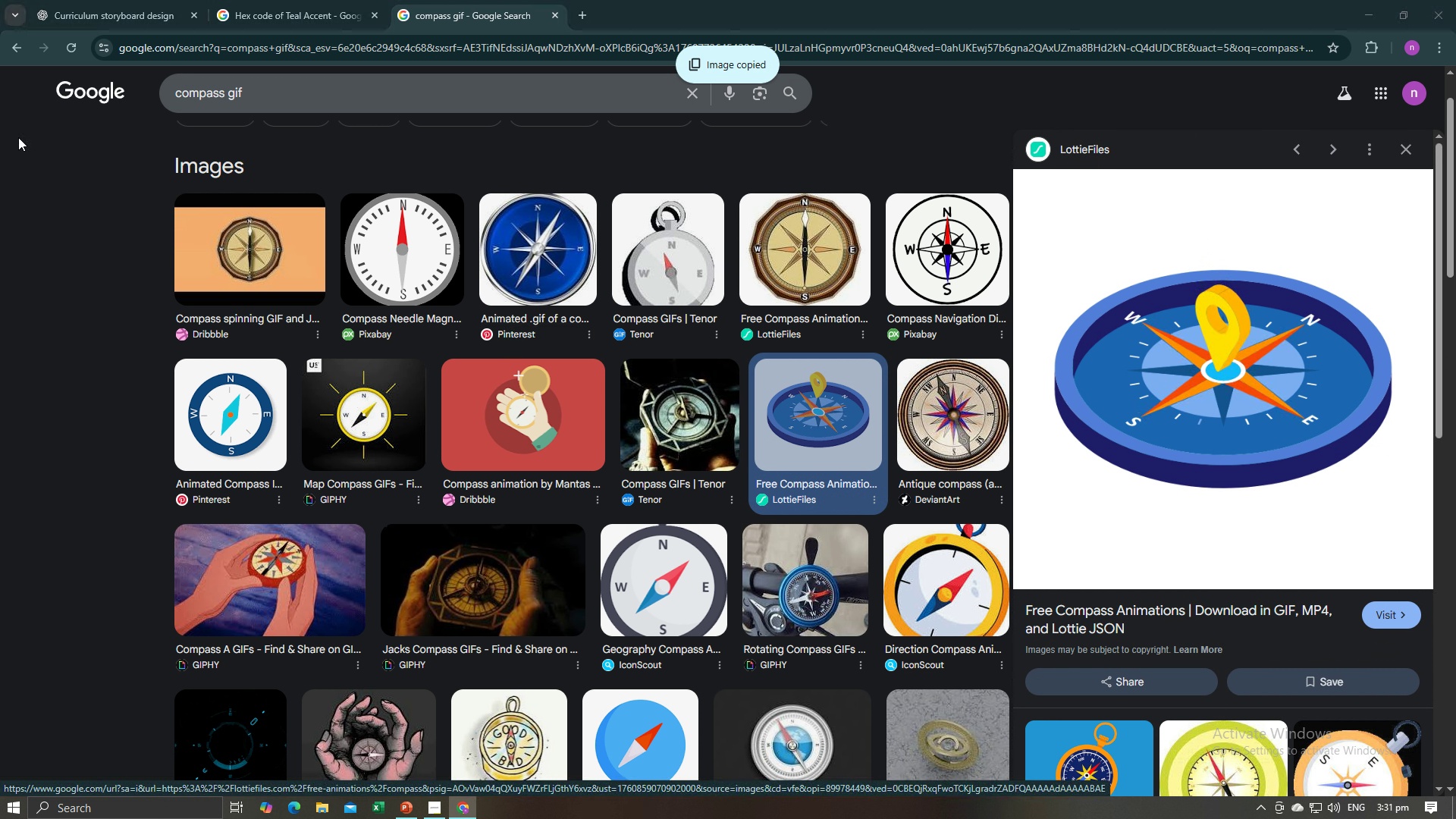 
key(Alt+Tab)
 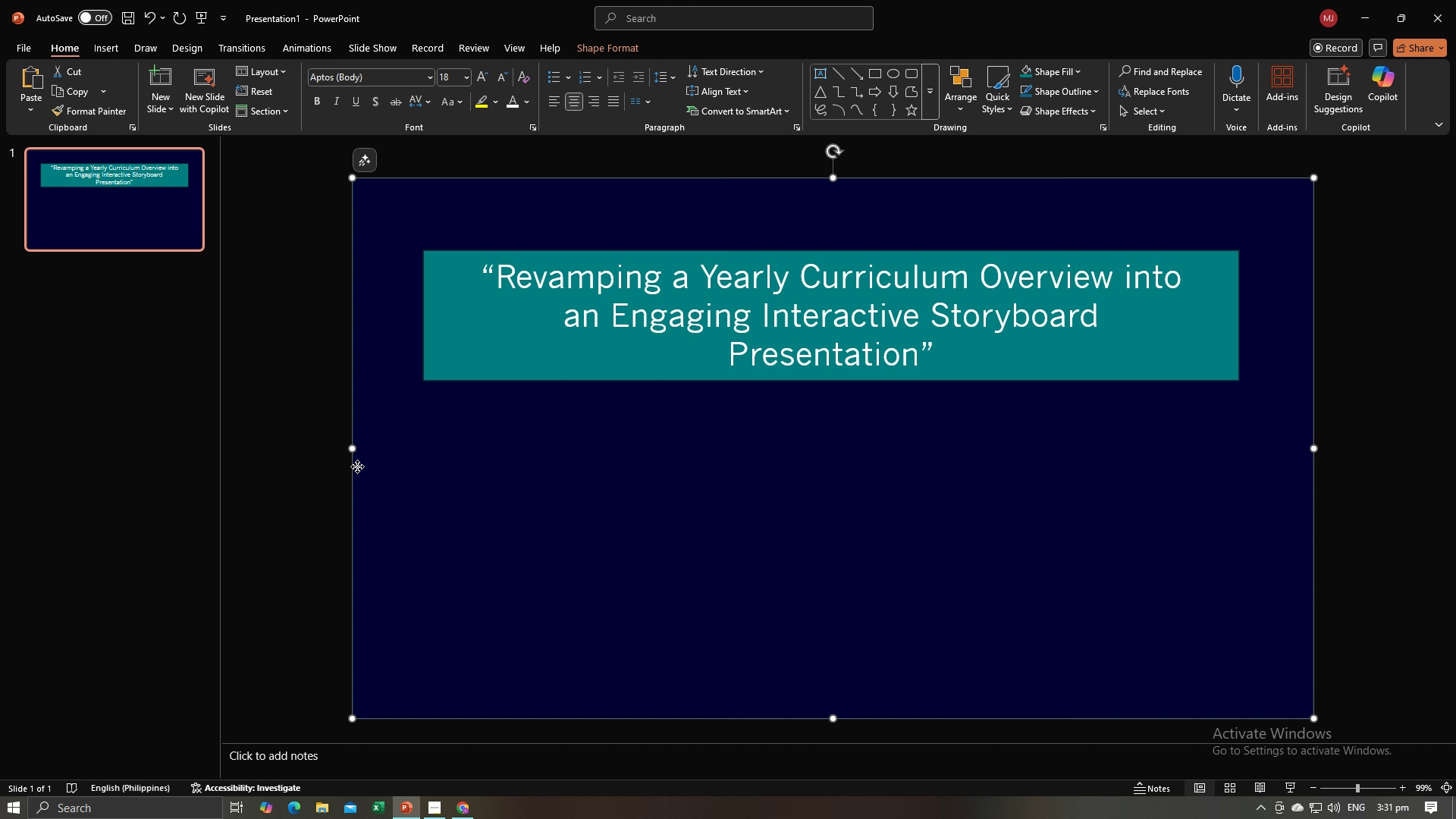 
left_click([357, 466])
 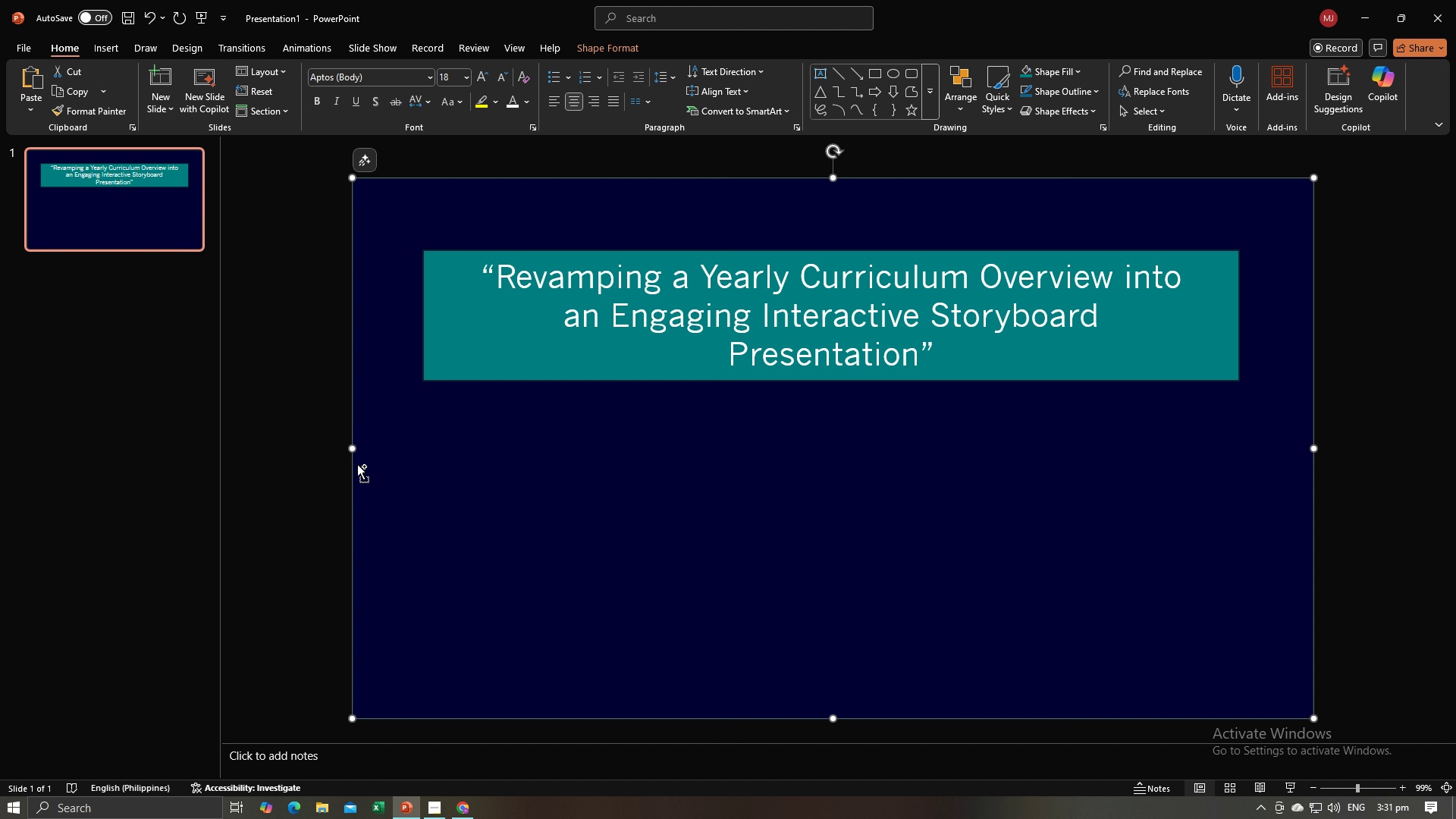 
key(Control+V)
 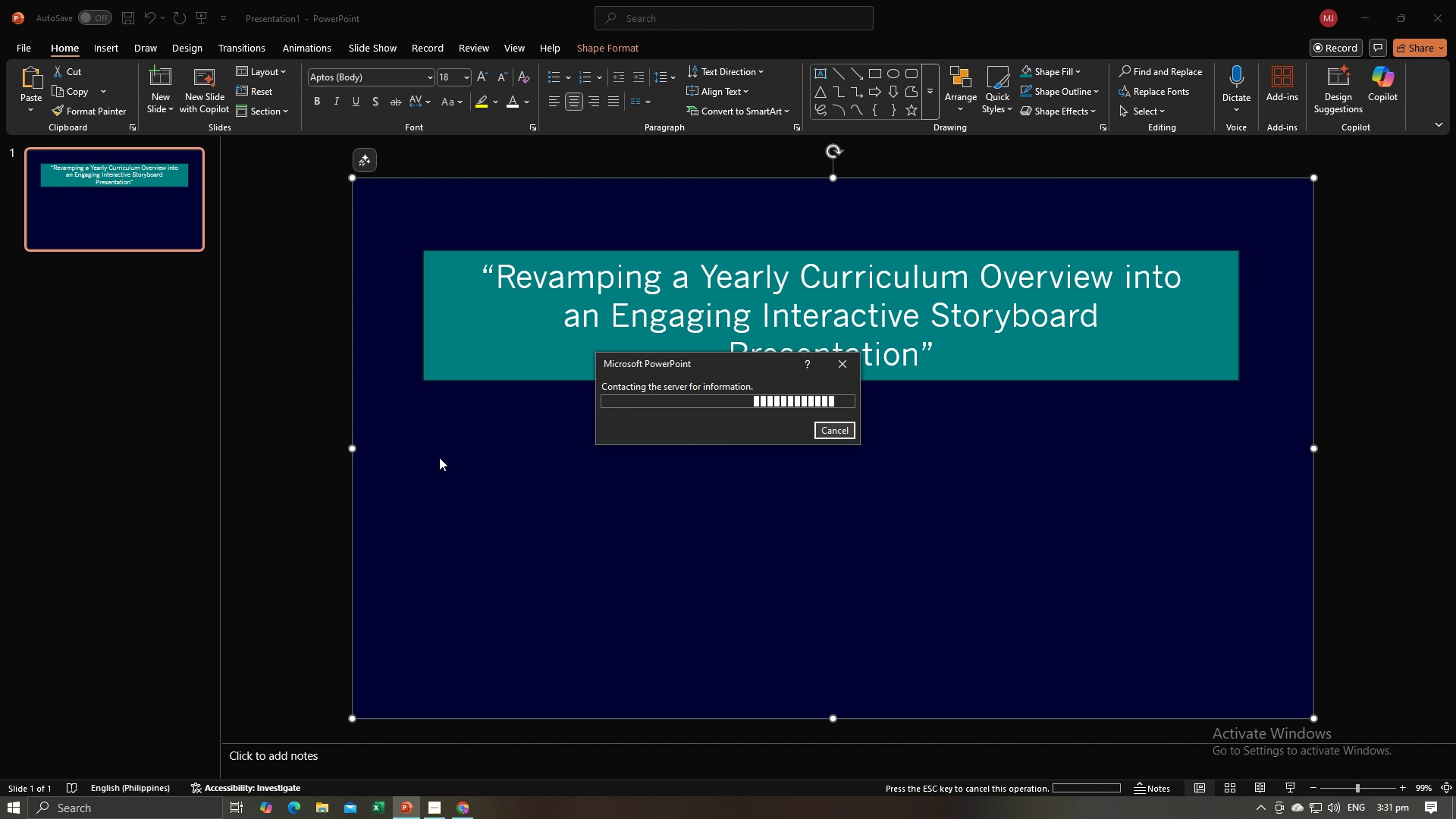 
wait(8.78)
 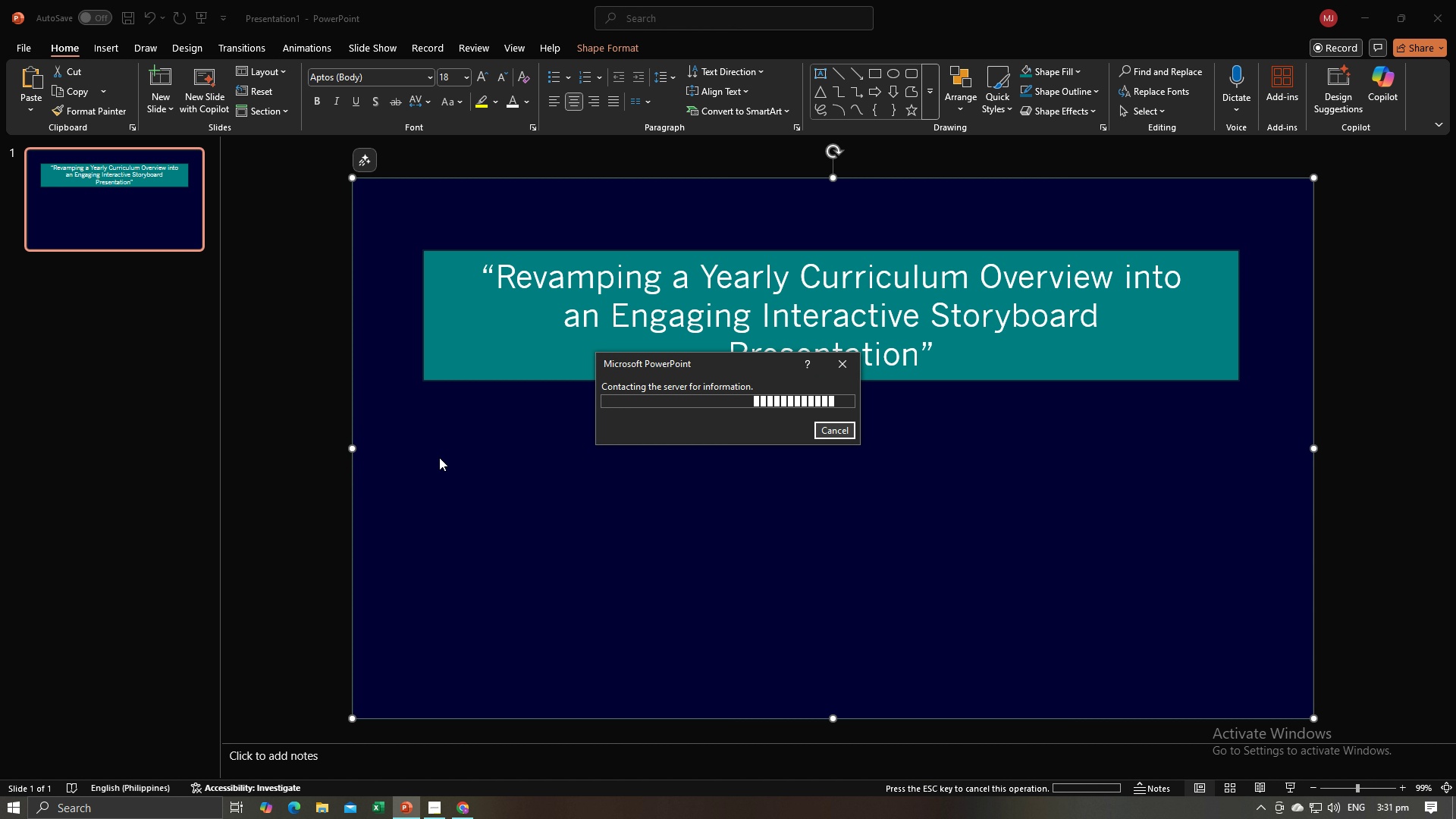 
left_click_drag(start_coordinate=[746, 428], to_coordinate=[739, 477])
 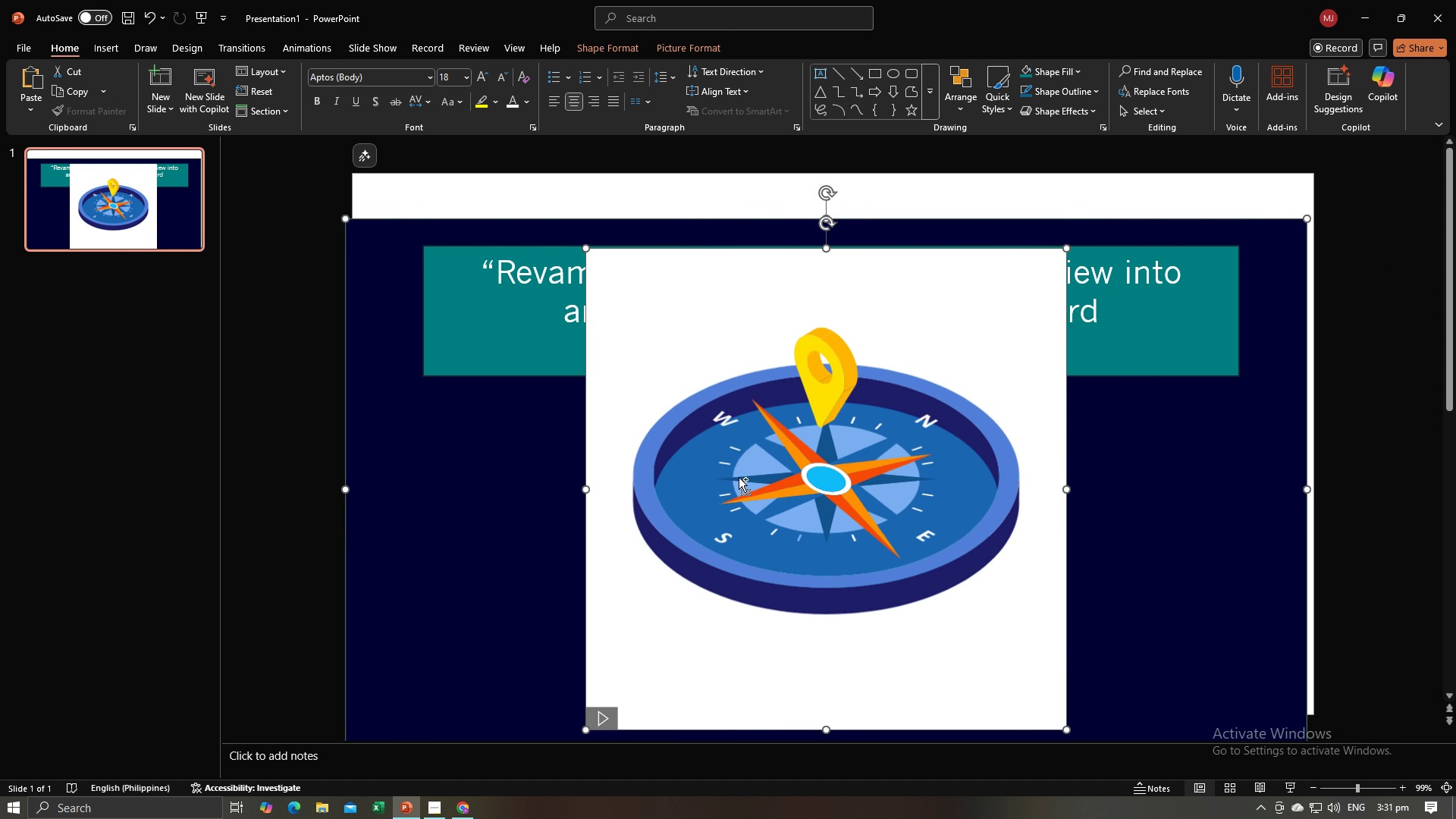 
key(Control+Z)
 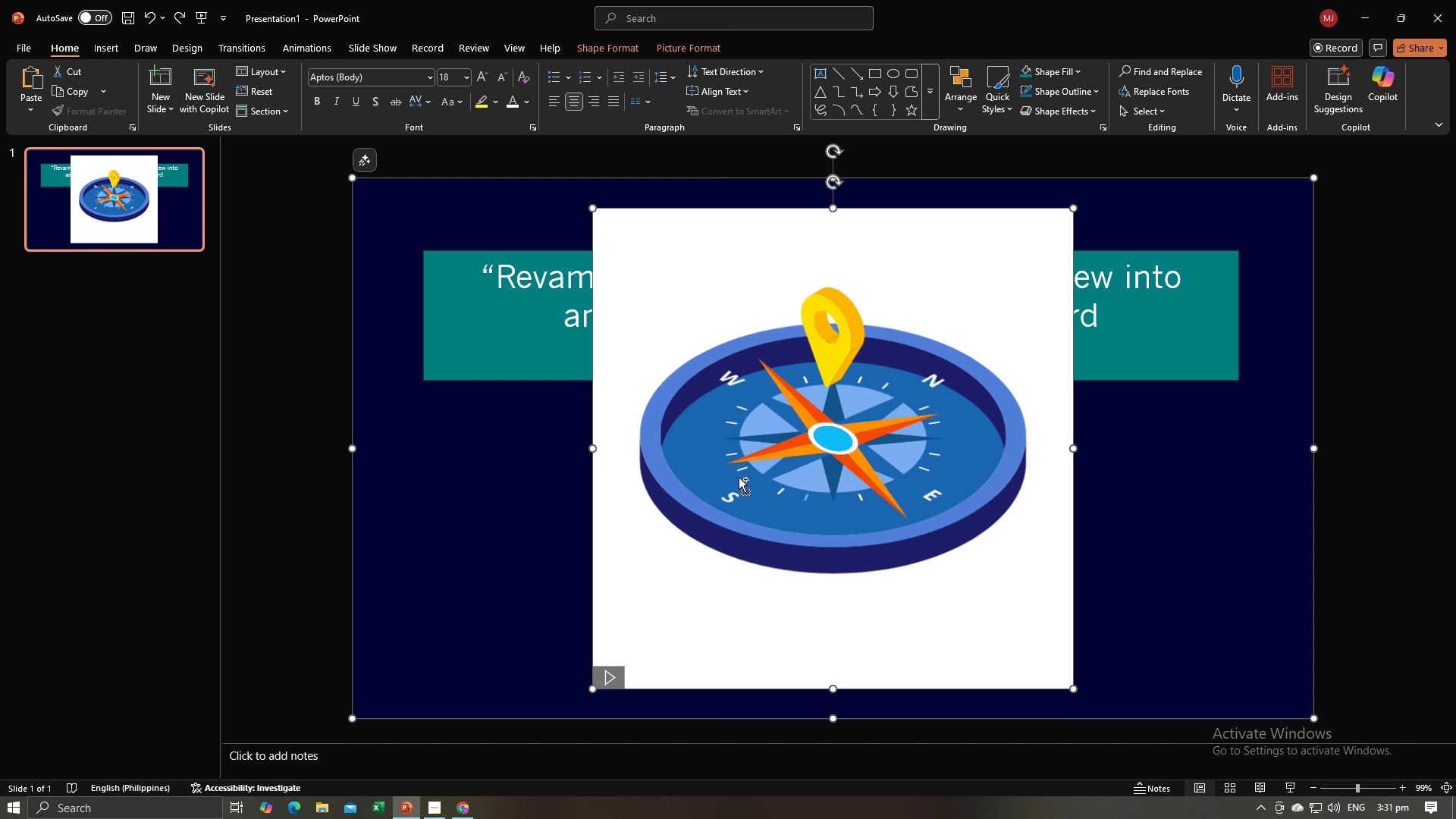 
key(Control+Z)
 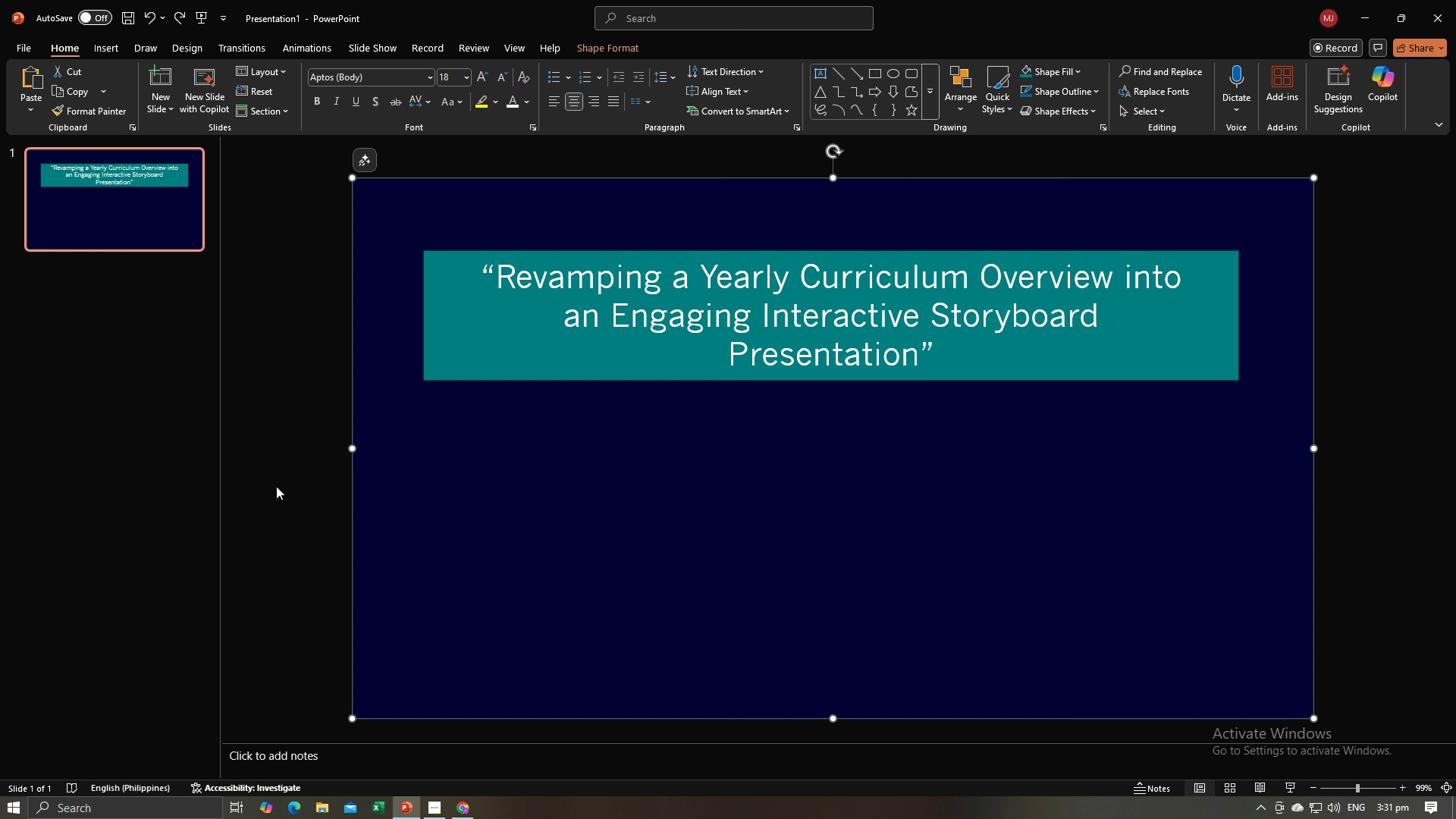 
left_click([276, 486])
 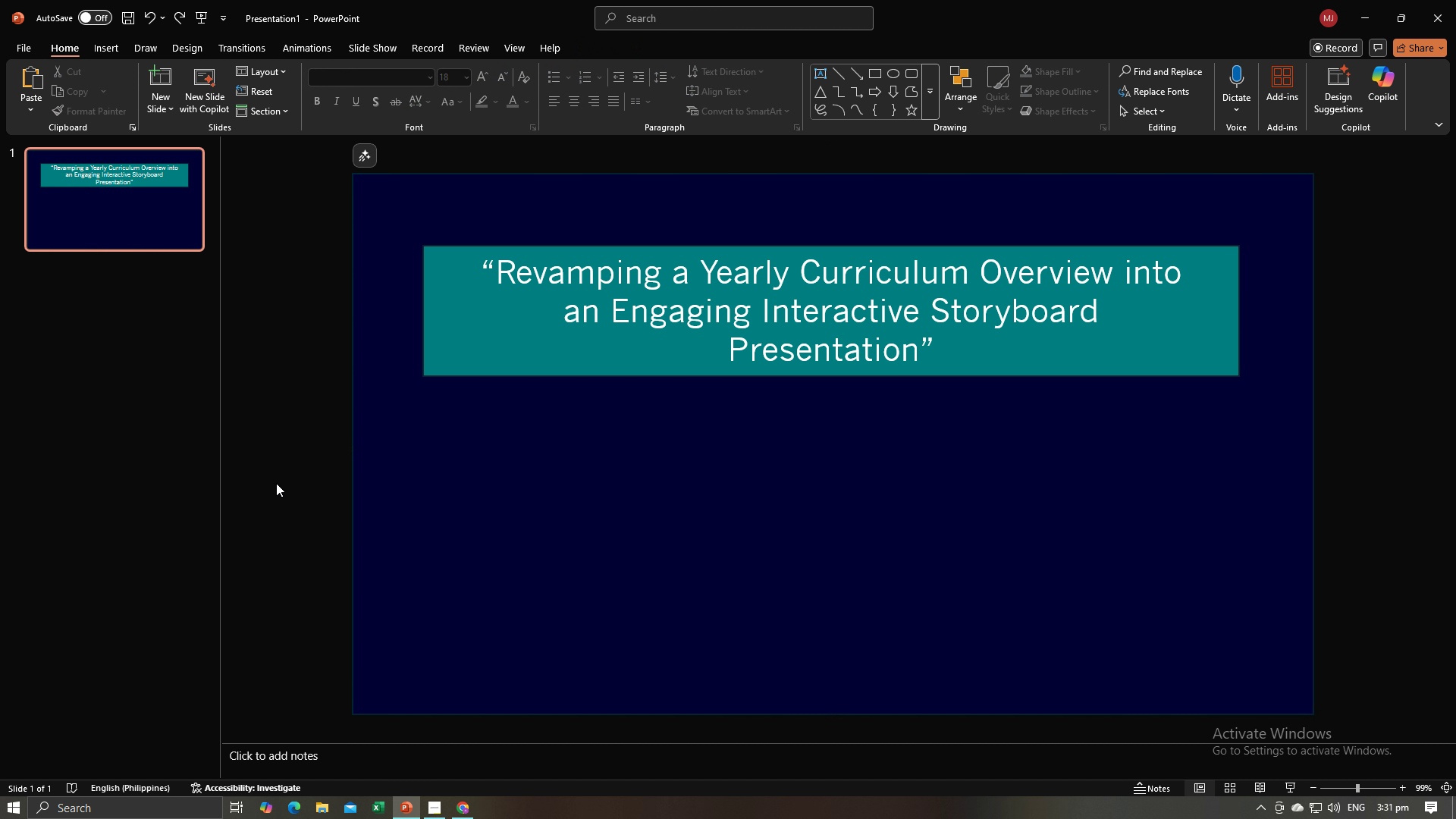 
key(Control+V)
 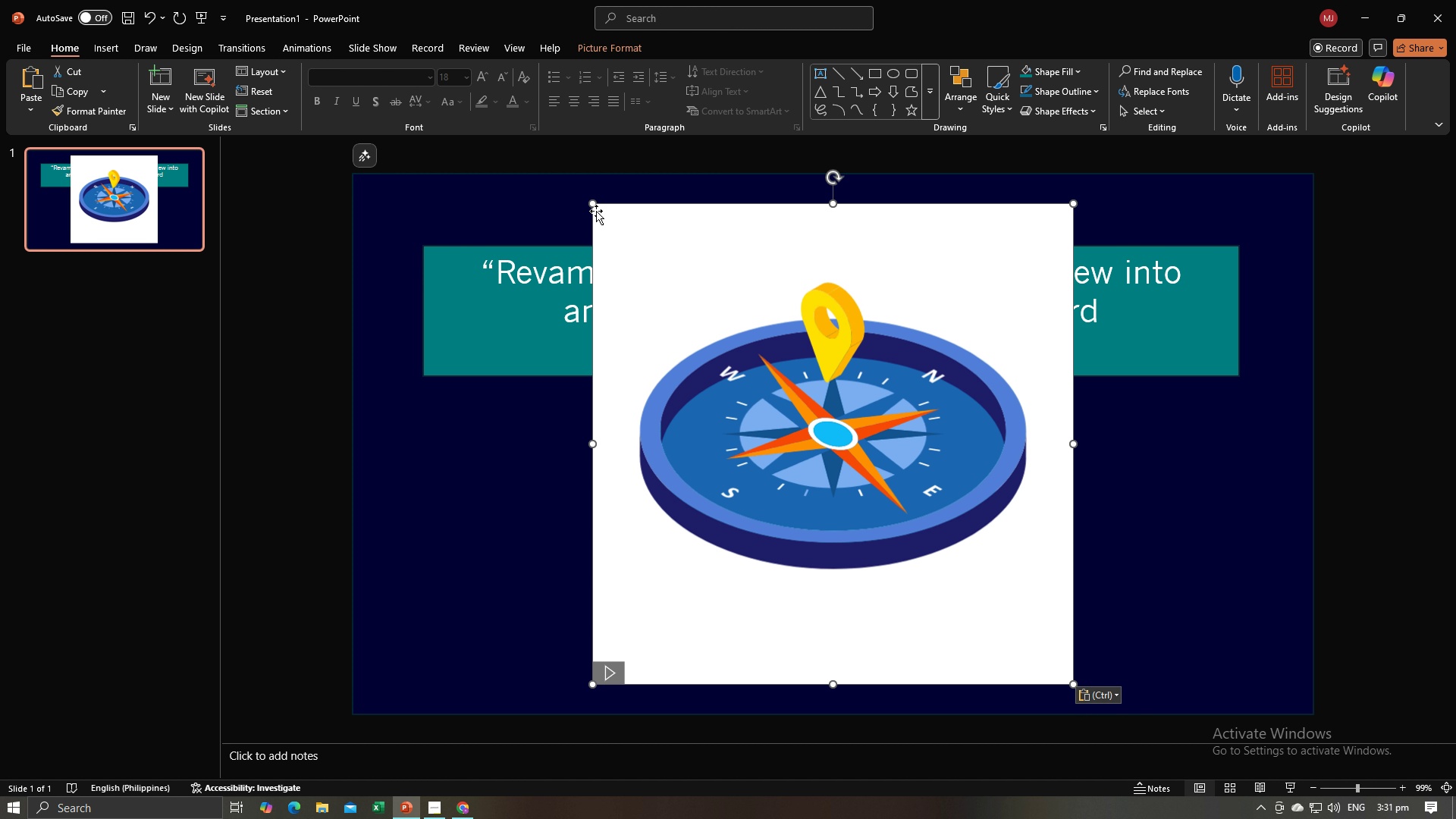 
left_click([654, 231])
 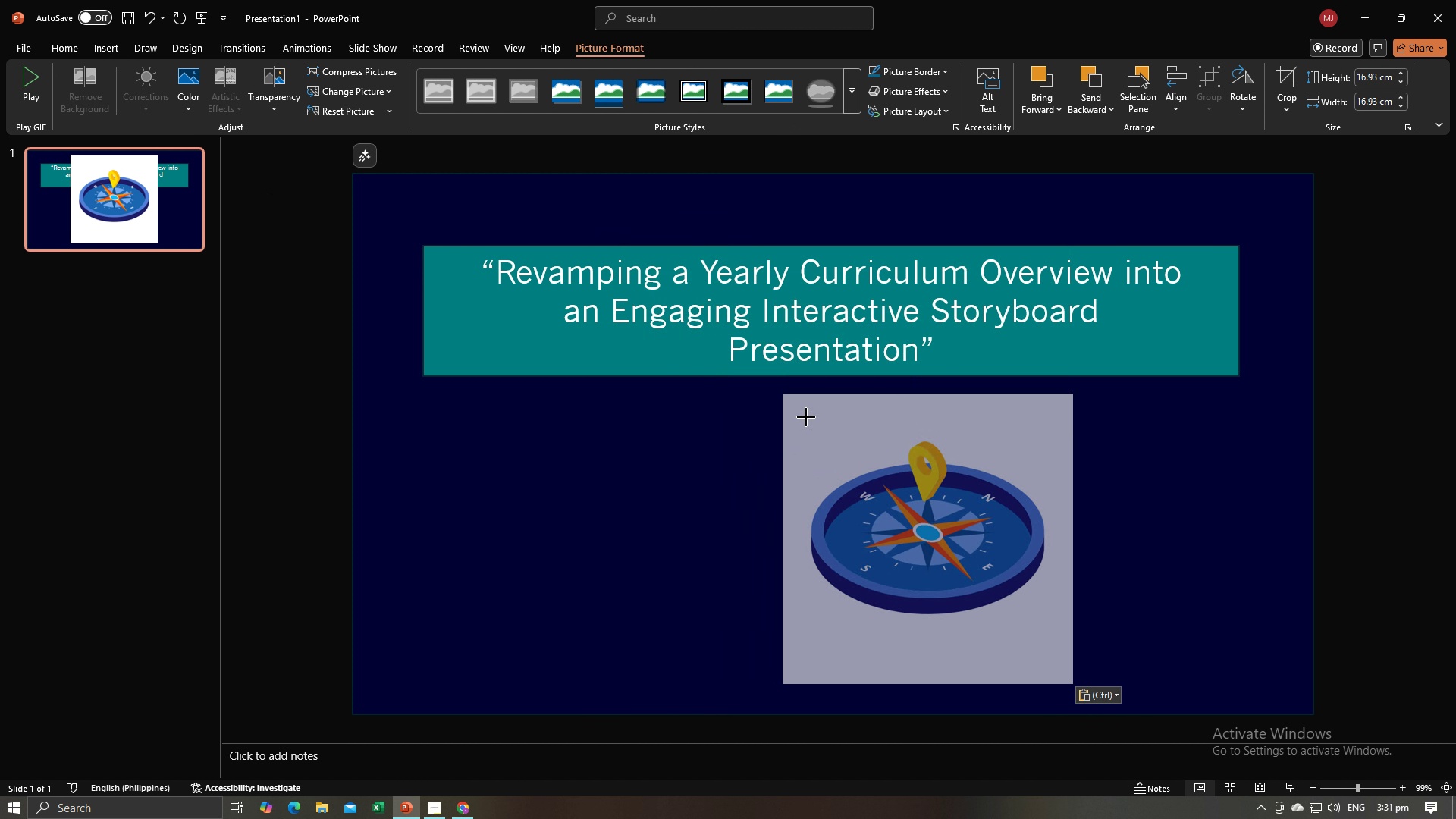 
wait(5.06)
 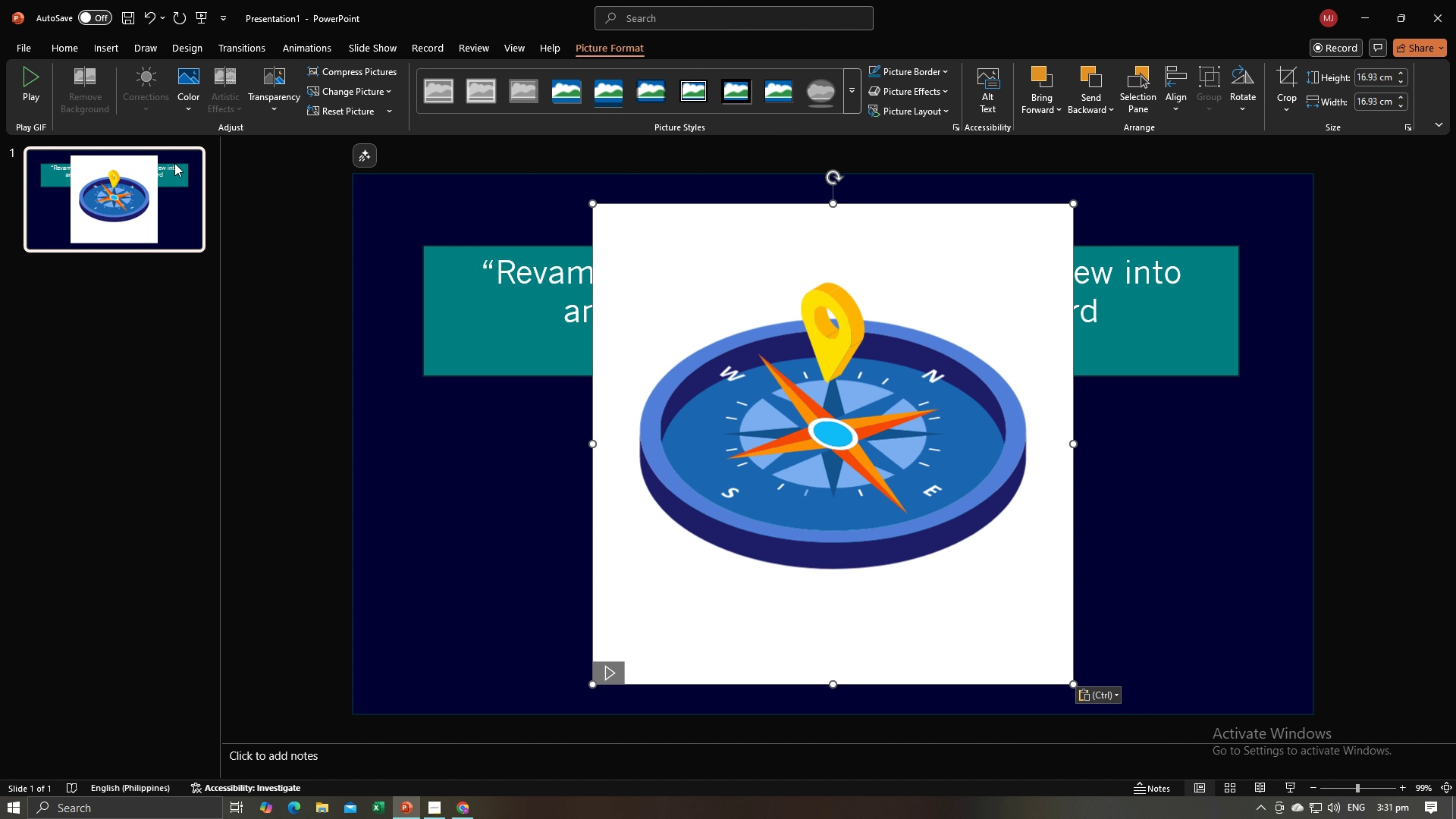 
left_click([253, 87])
 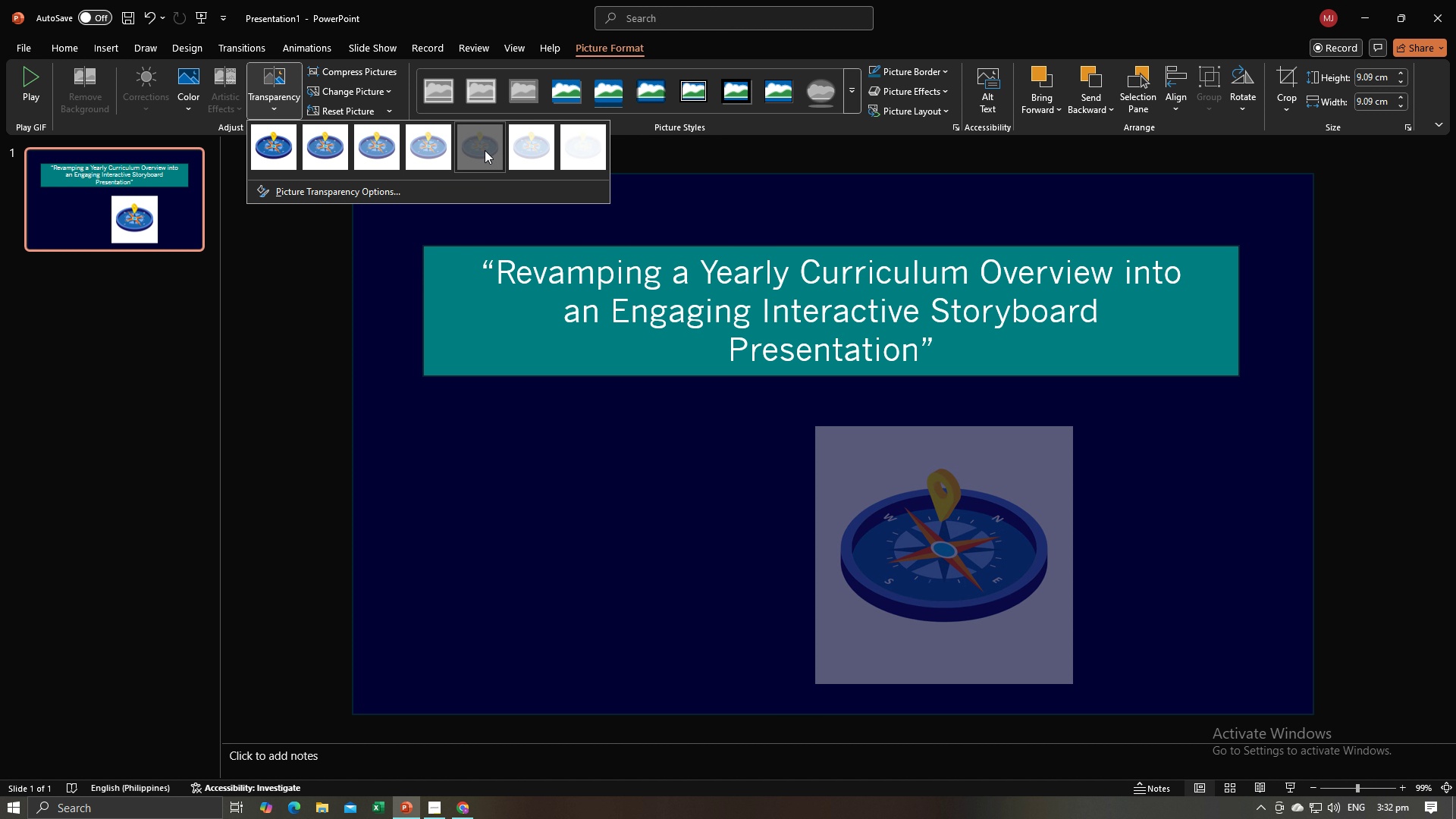 
wait(6.96)
 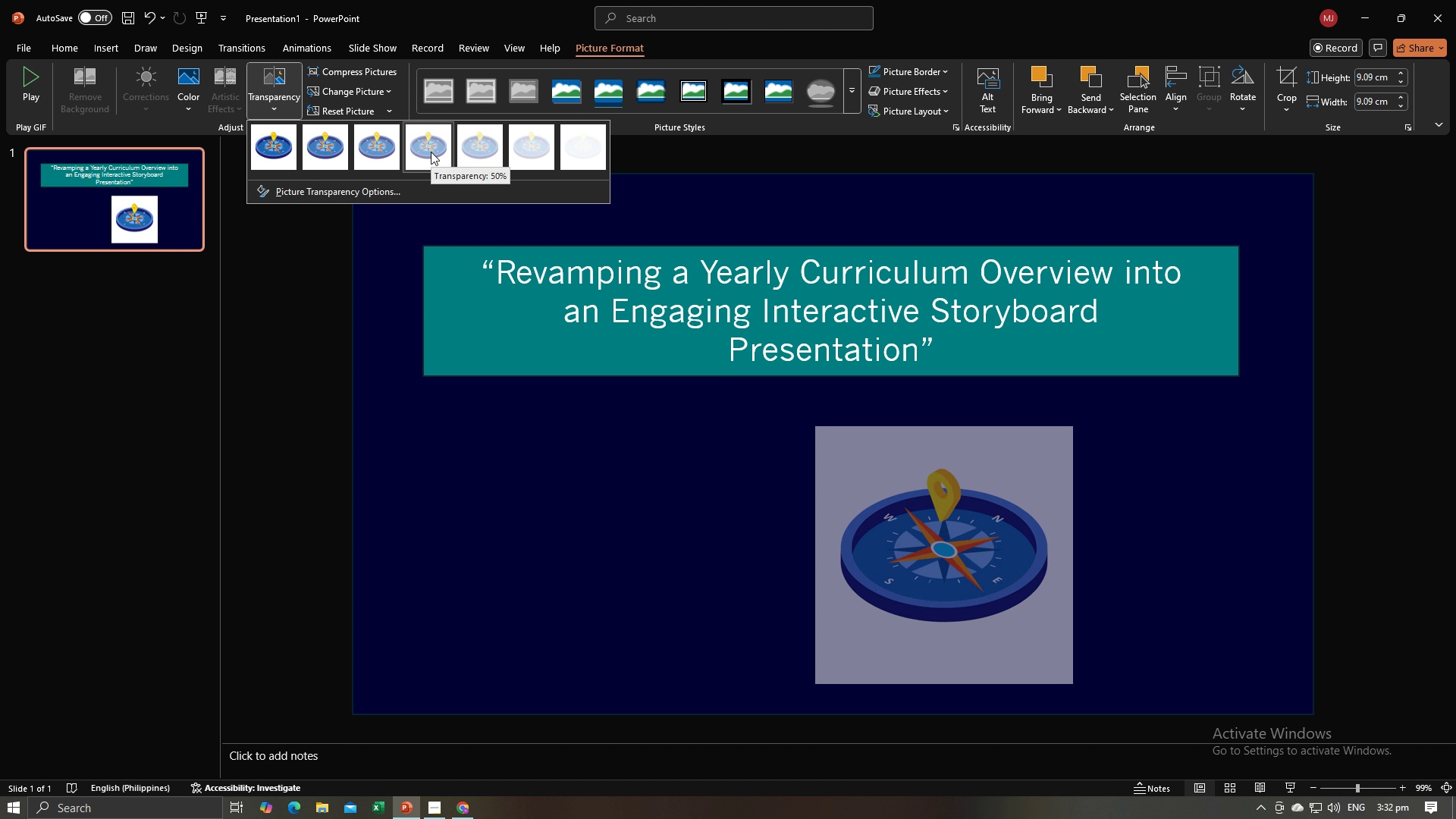 
left_click([869, 446])
 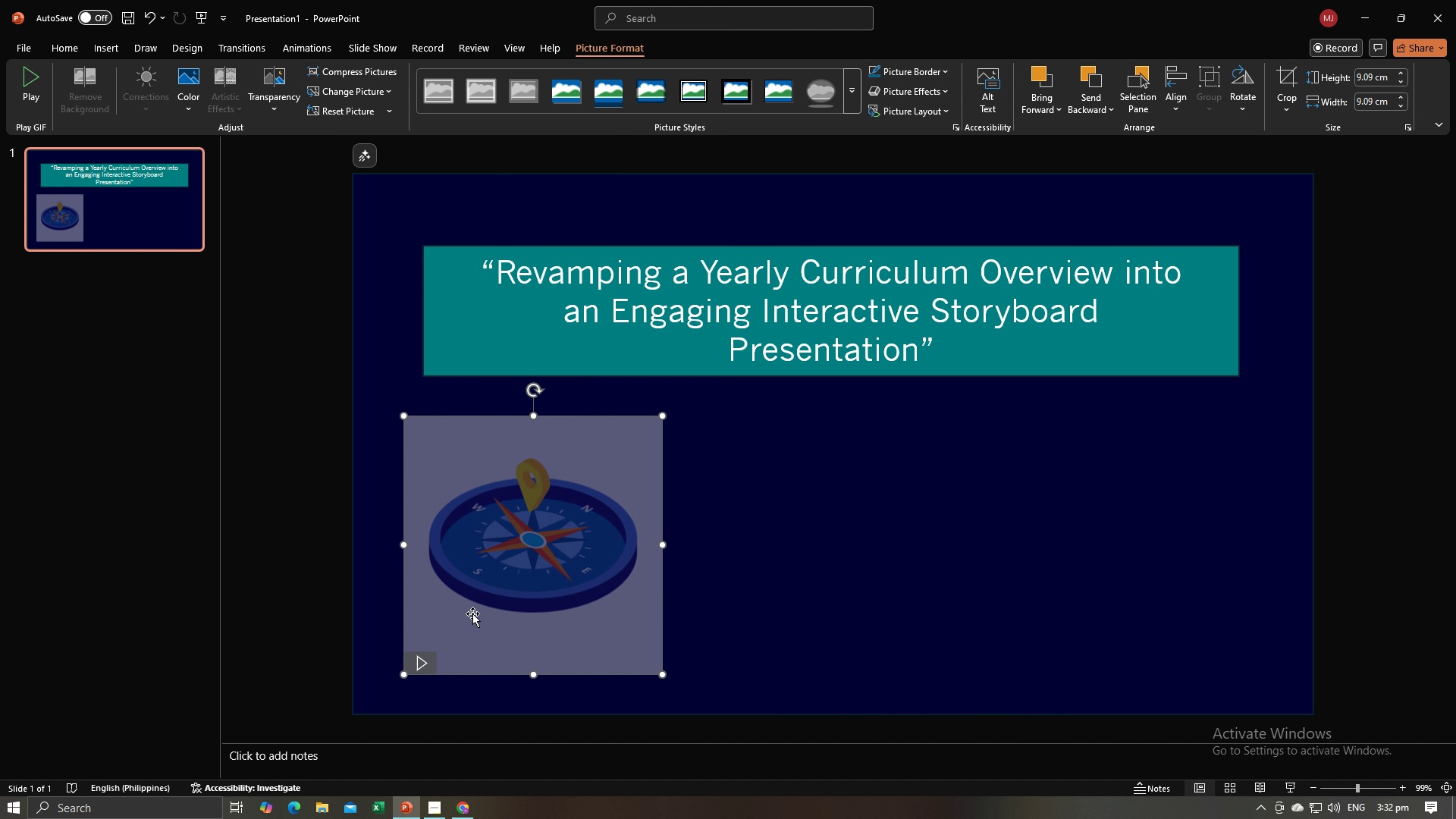 
left_click([430, 662])
 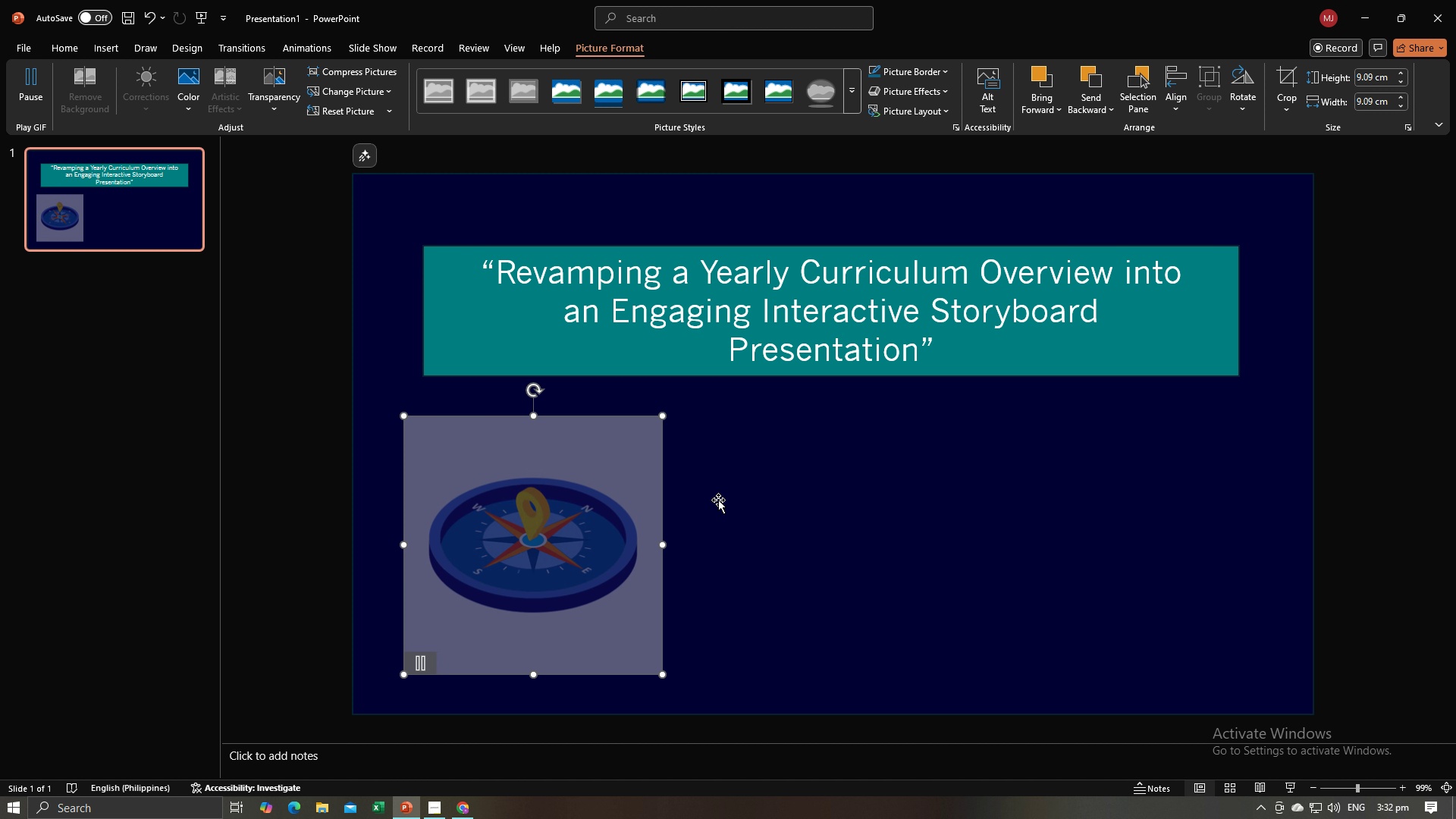 
wait(5.94)
 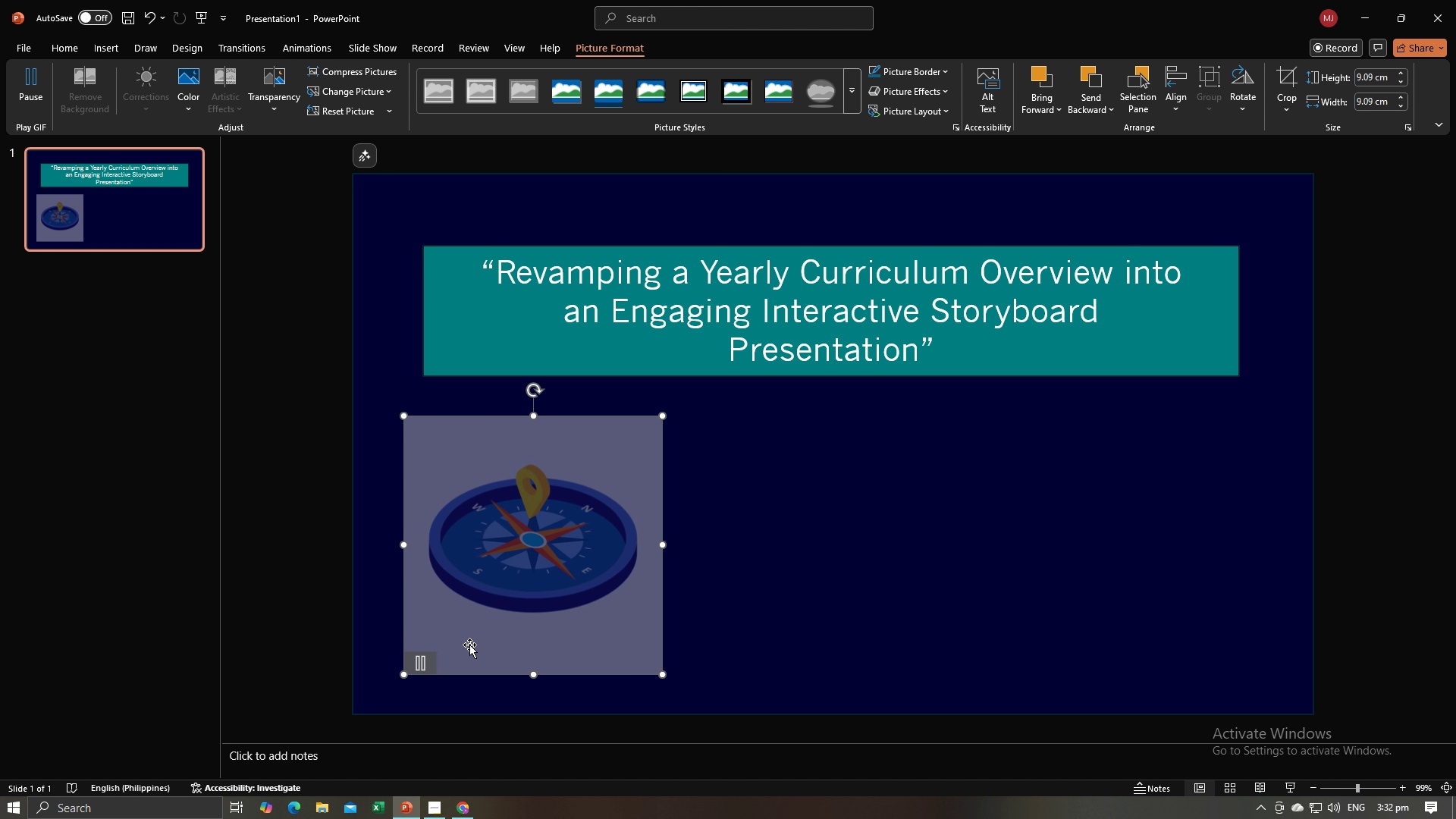 
left_click([510, 358])
 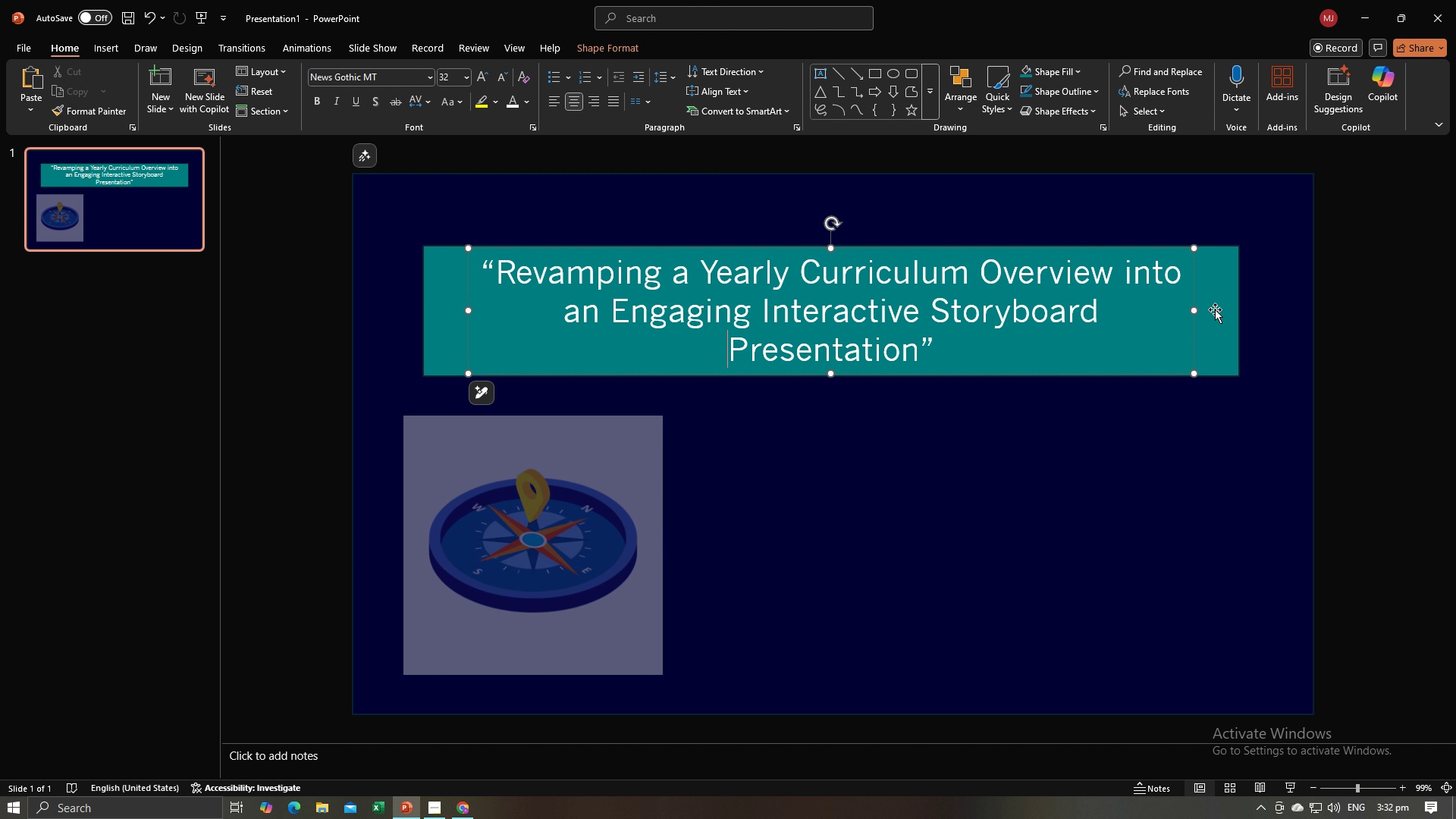 
hold_key(key=ControlLeft, duration=0.64)
left_click([1215, 309])
 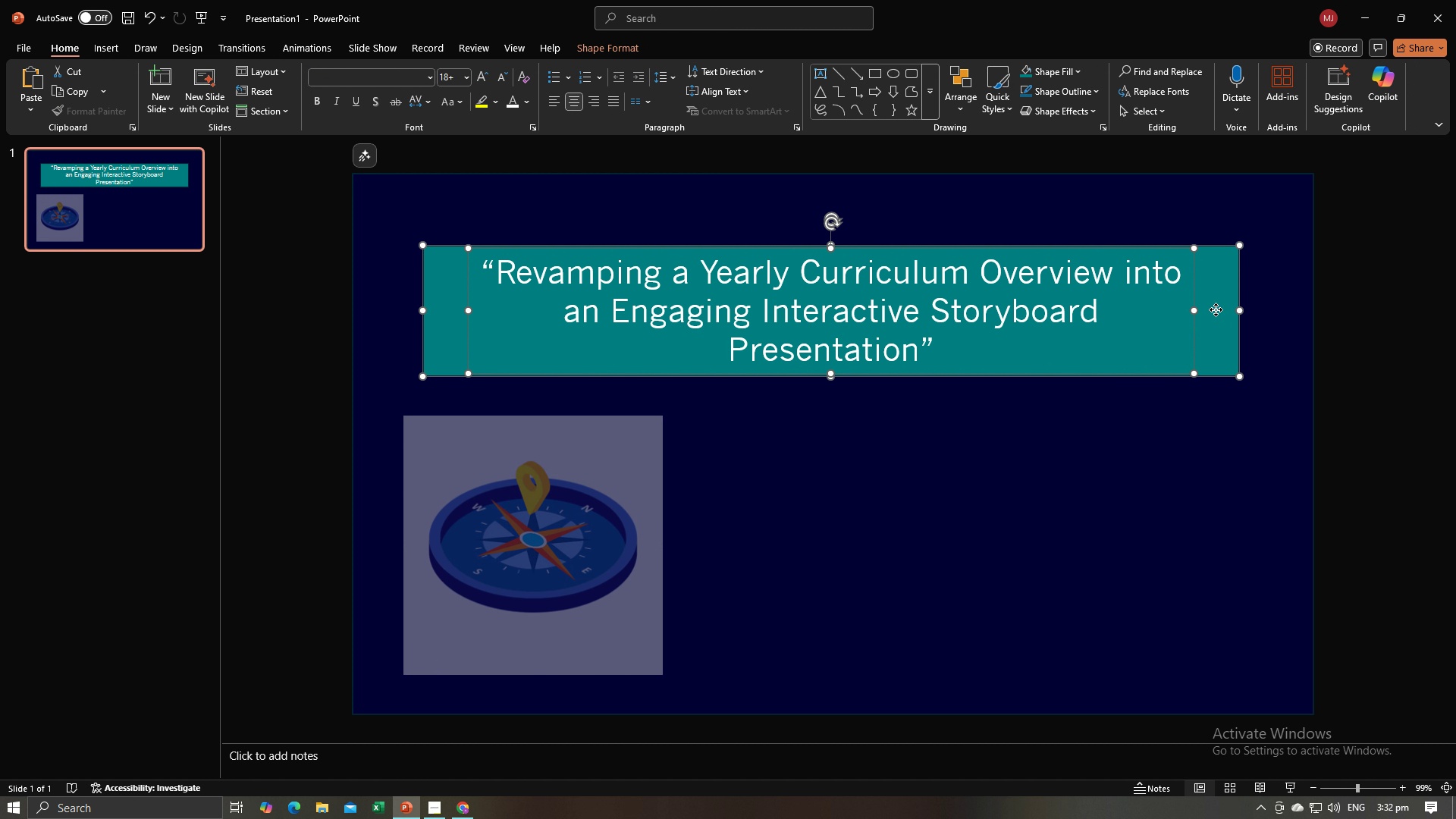 
right_click([1216, 309])
 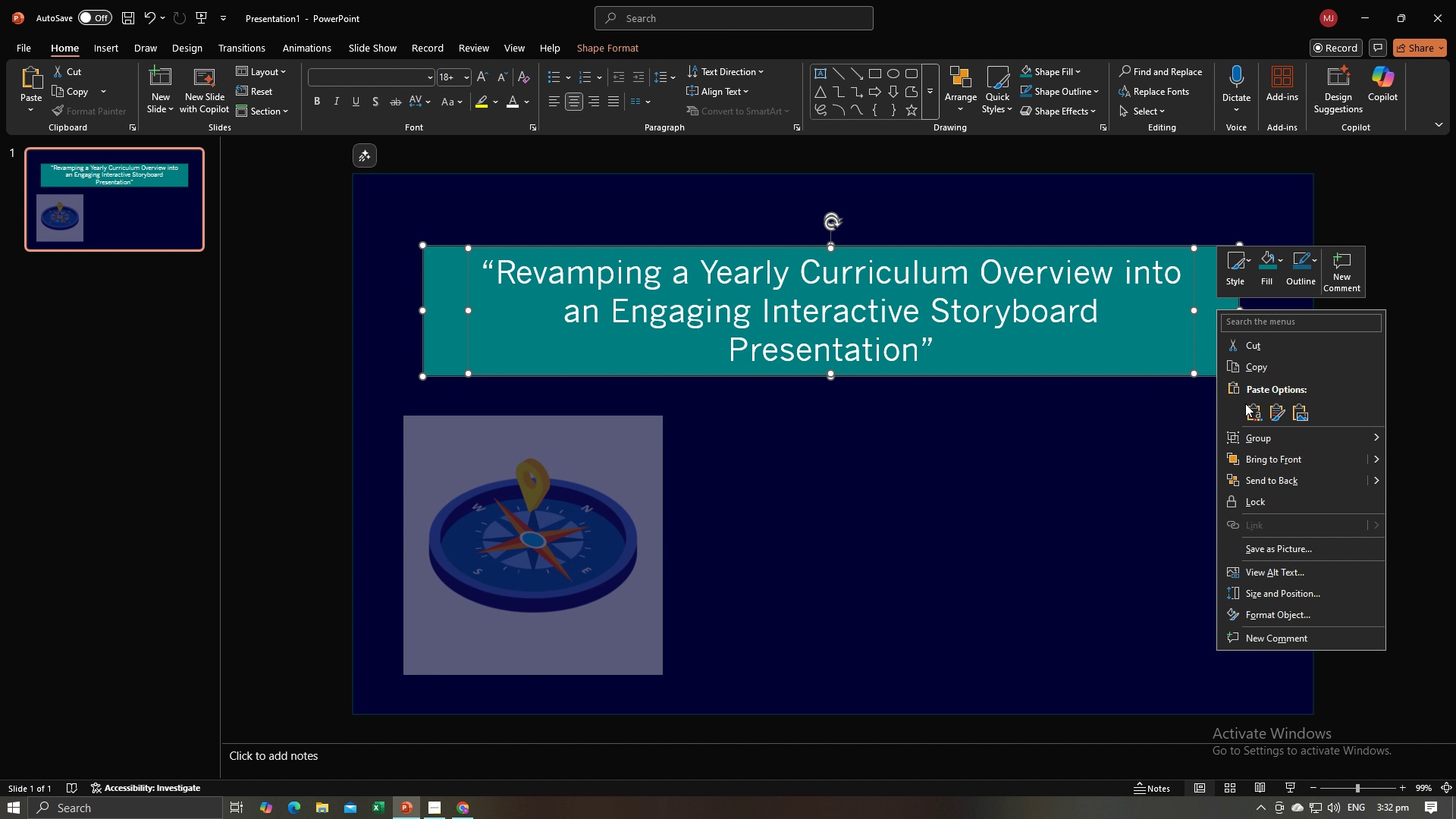 
mouse_move([1283, 463])
 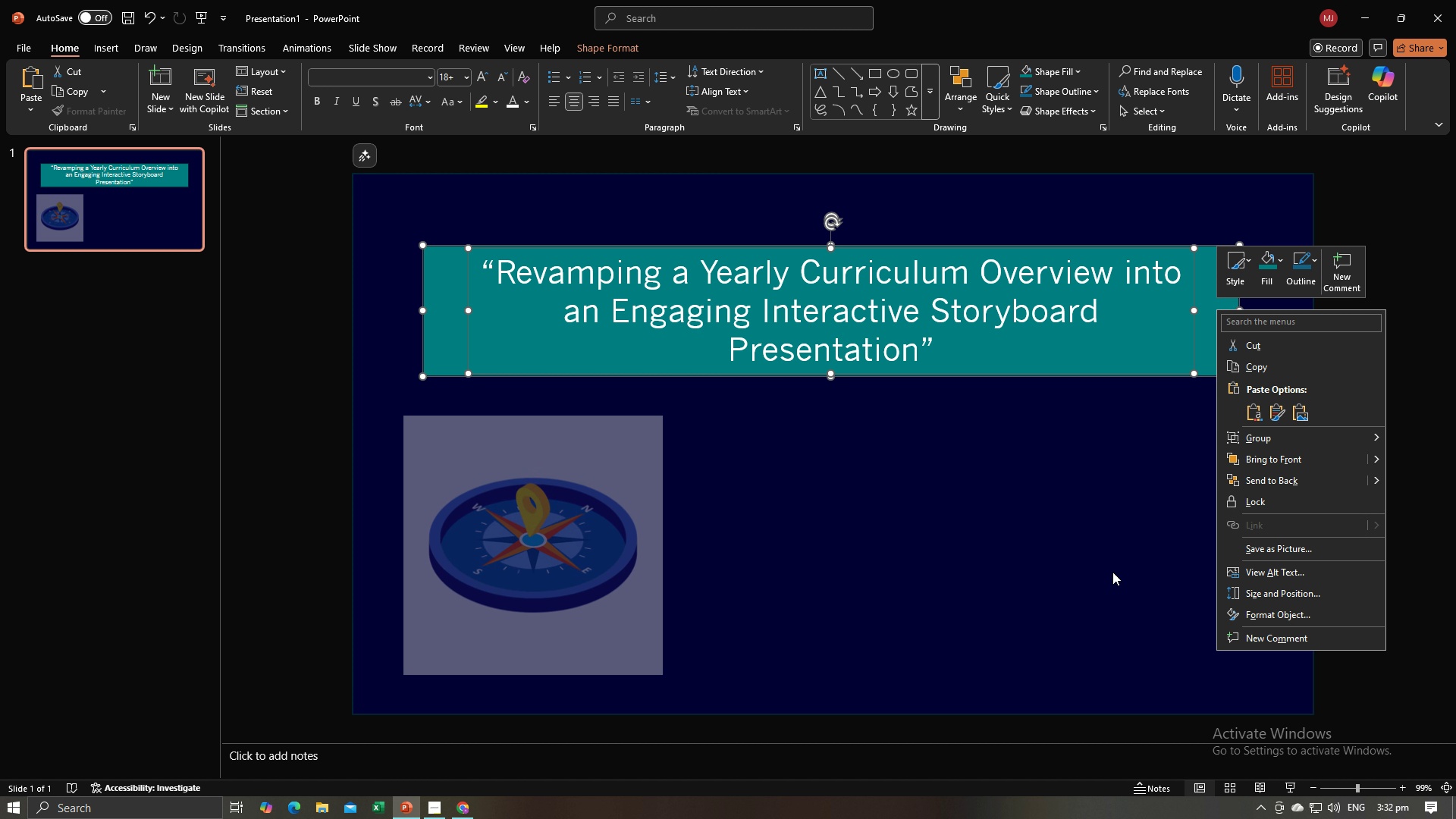 
left_click([1112, 572])
 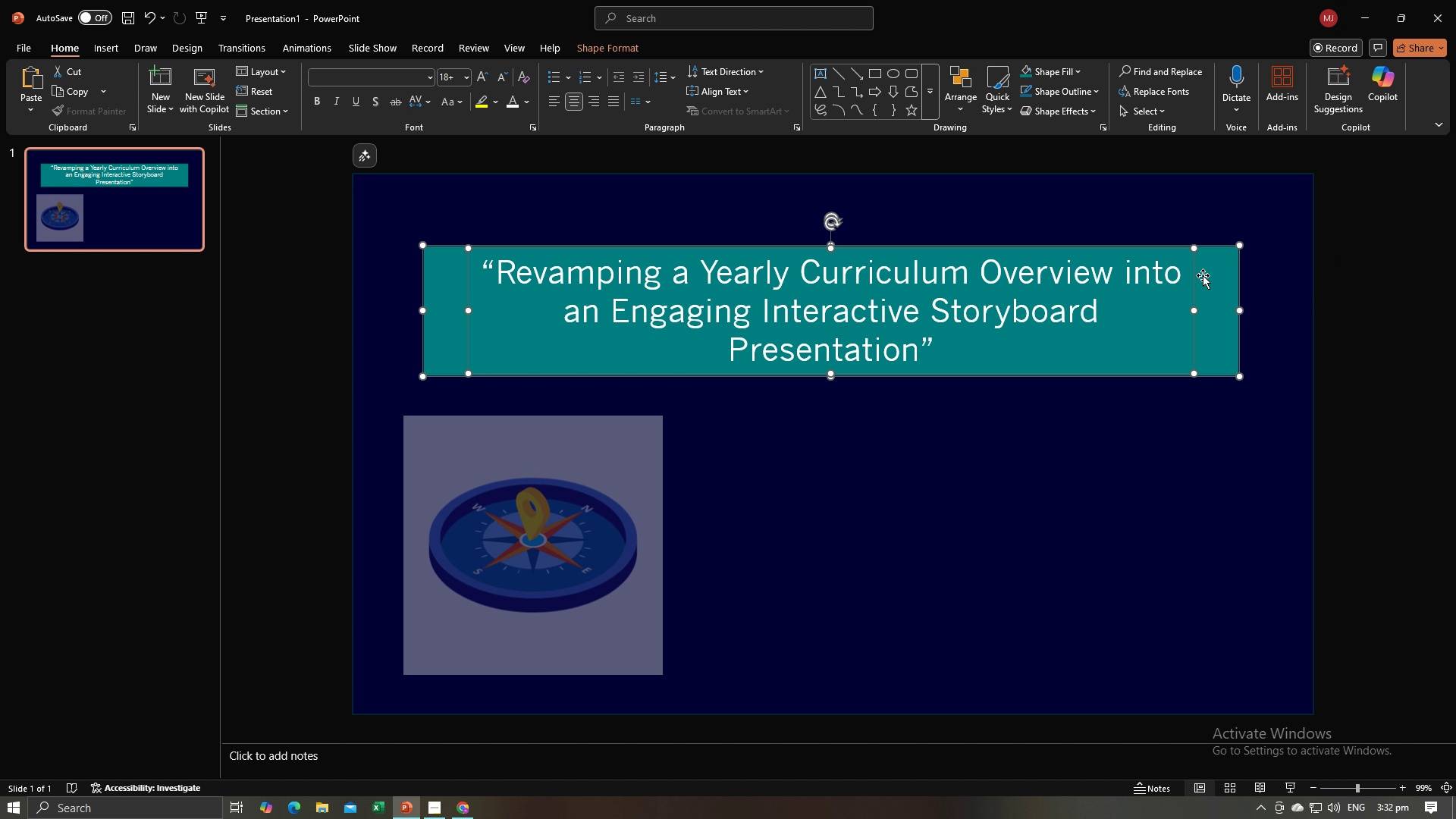 
right_click([1203, 275])
 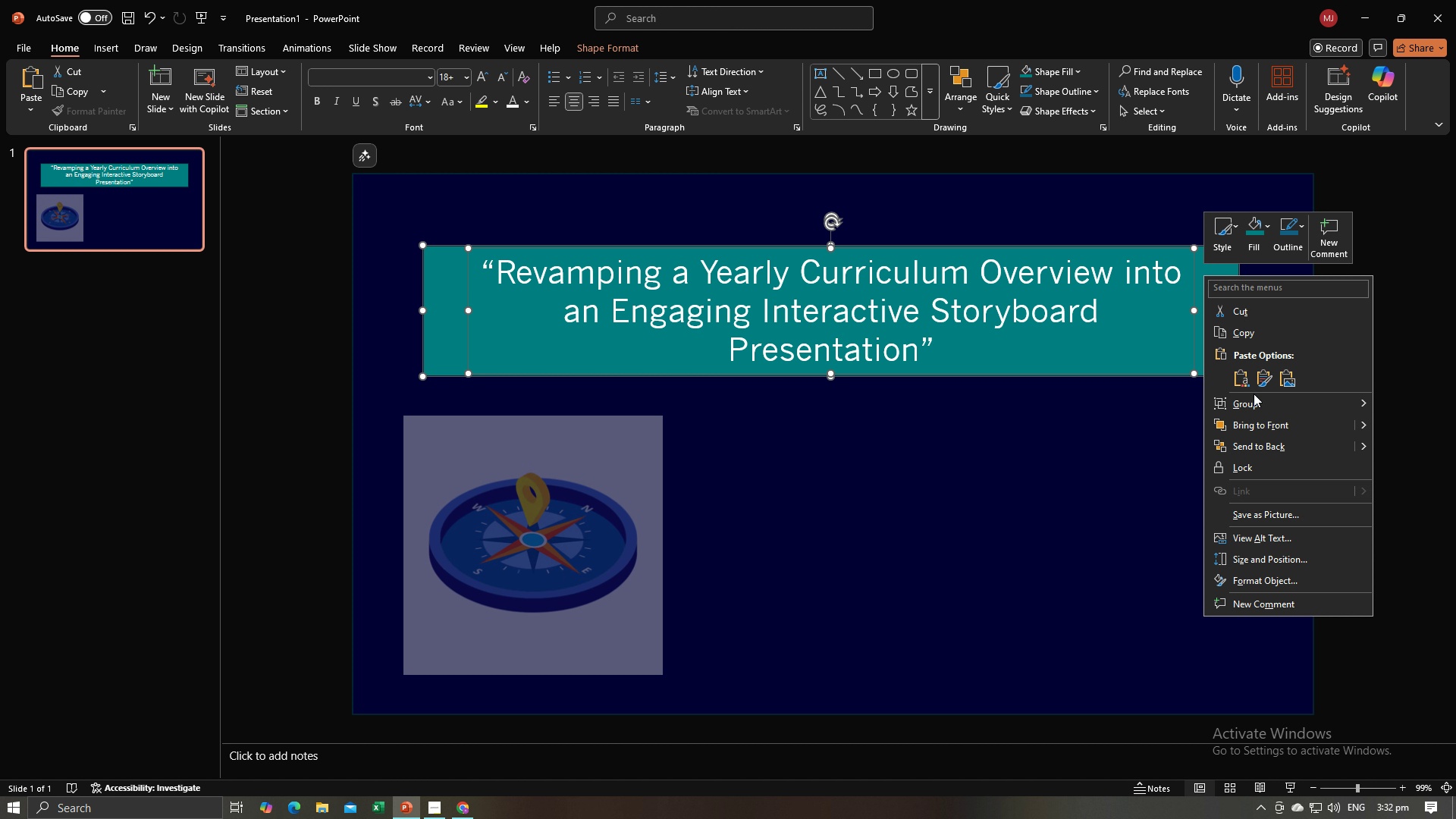 
left_click([1255, 410])
 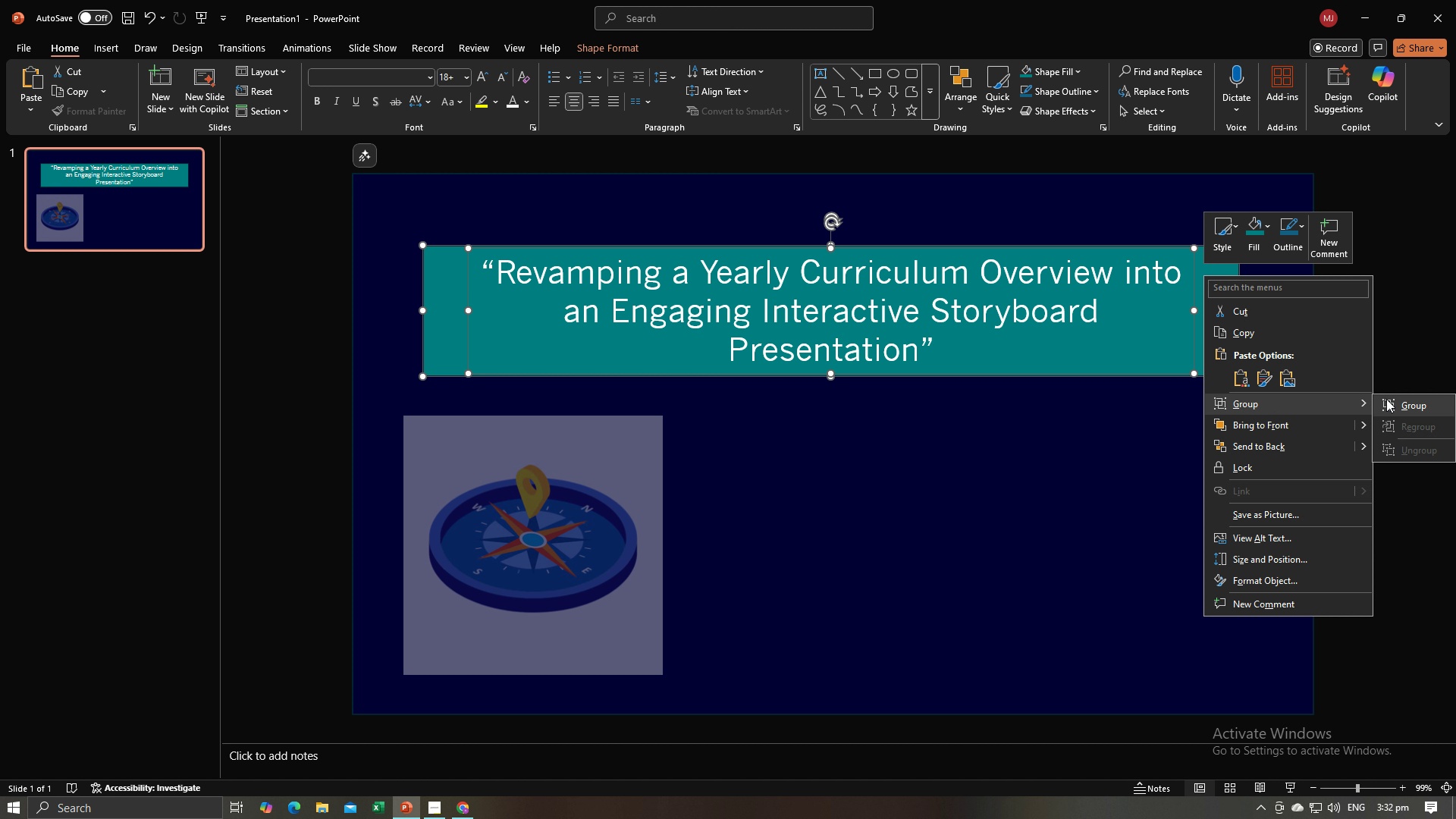 
left_click([1386, 399])
 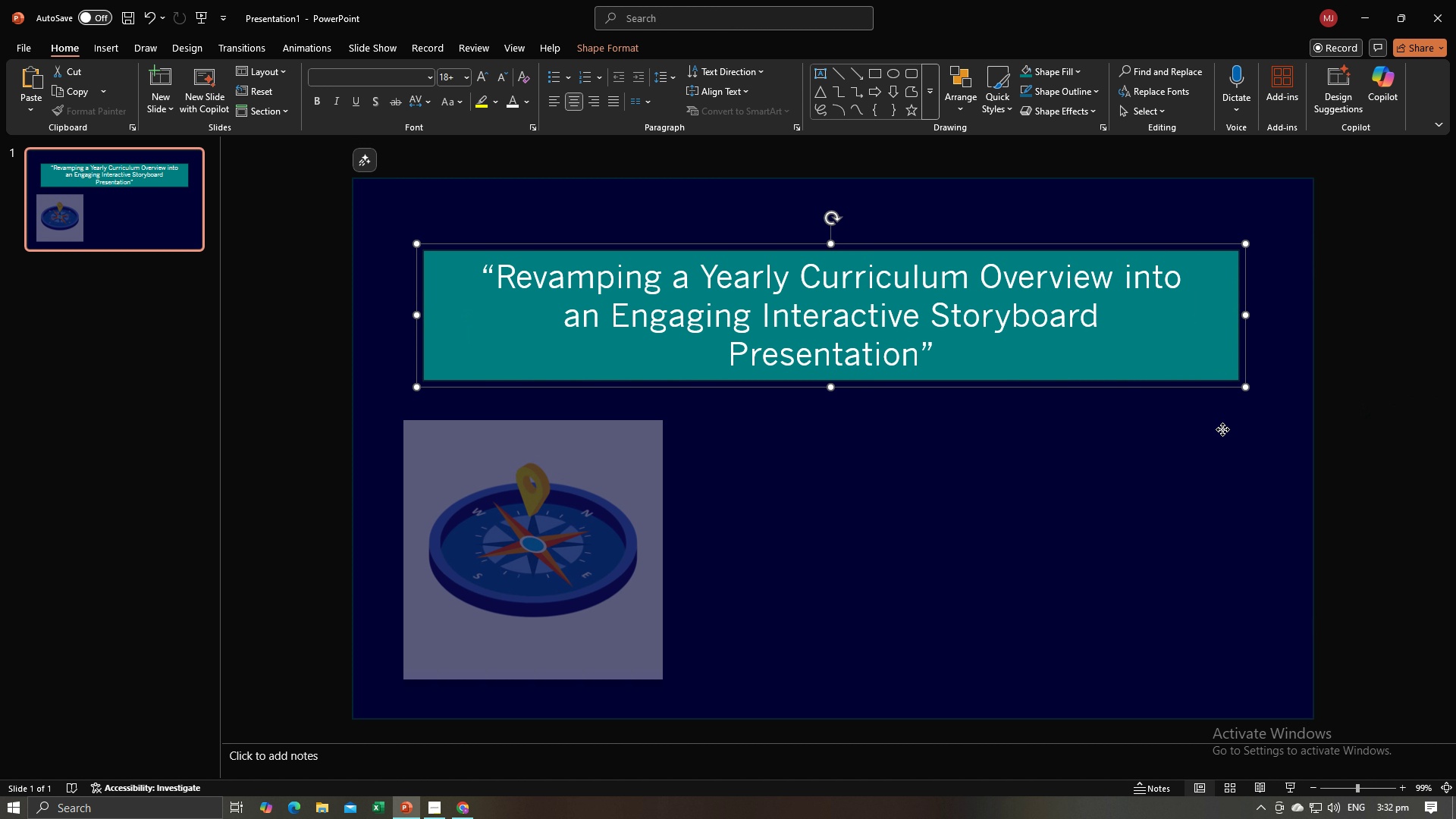 
left_click([1222, 429])
 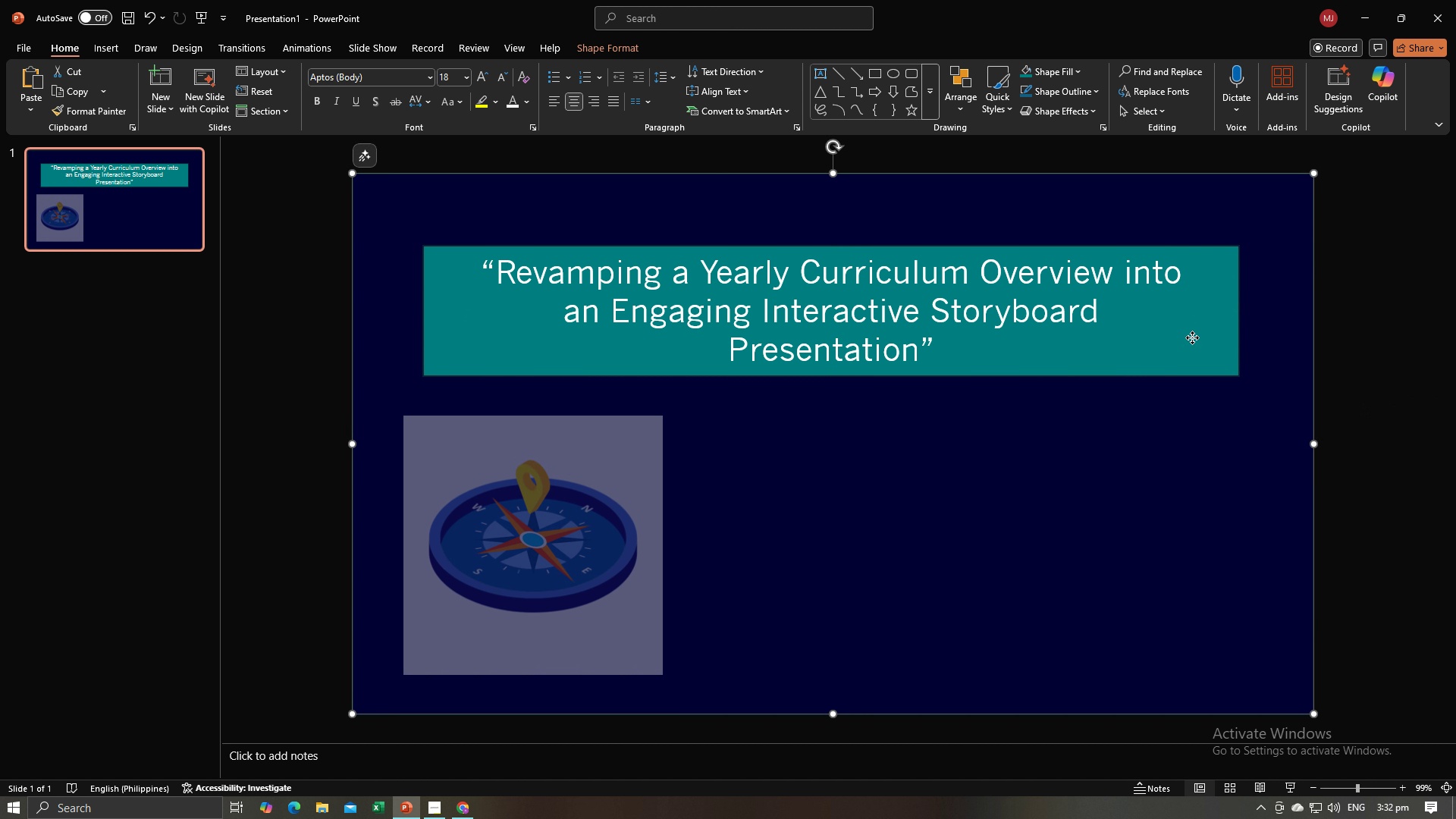 
left_click([1192, 337])
 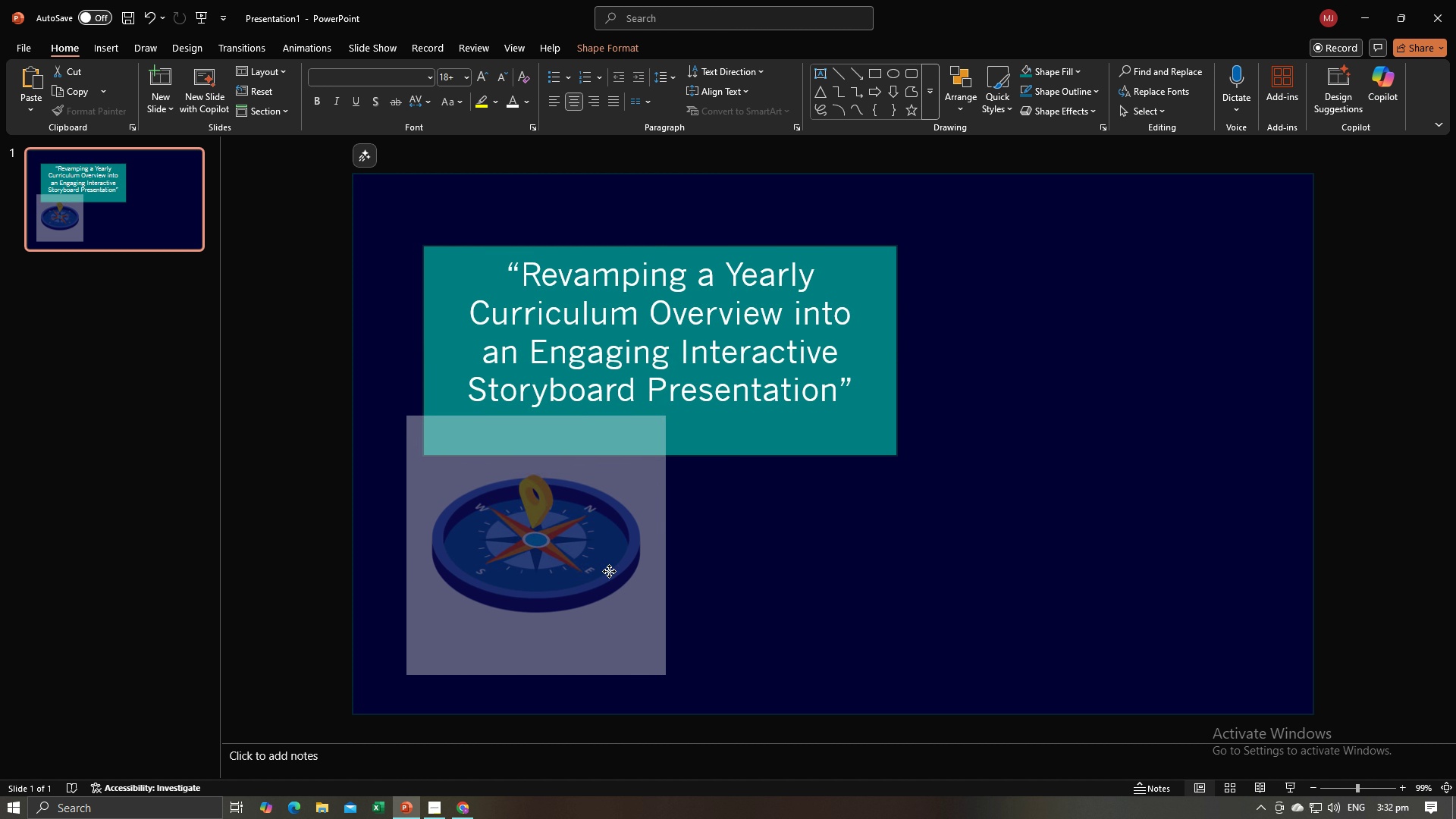 
wait(7.66)
 